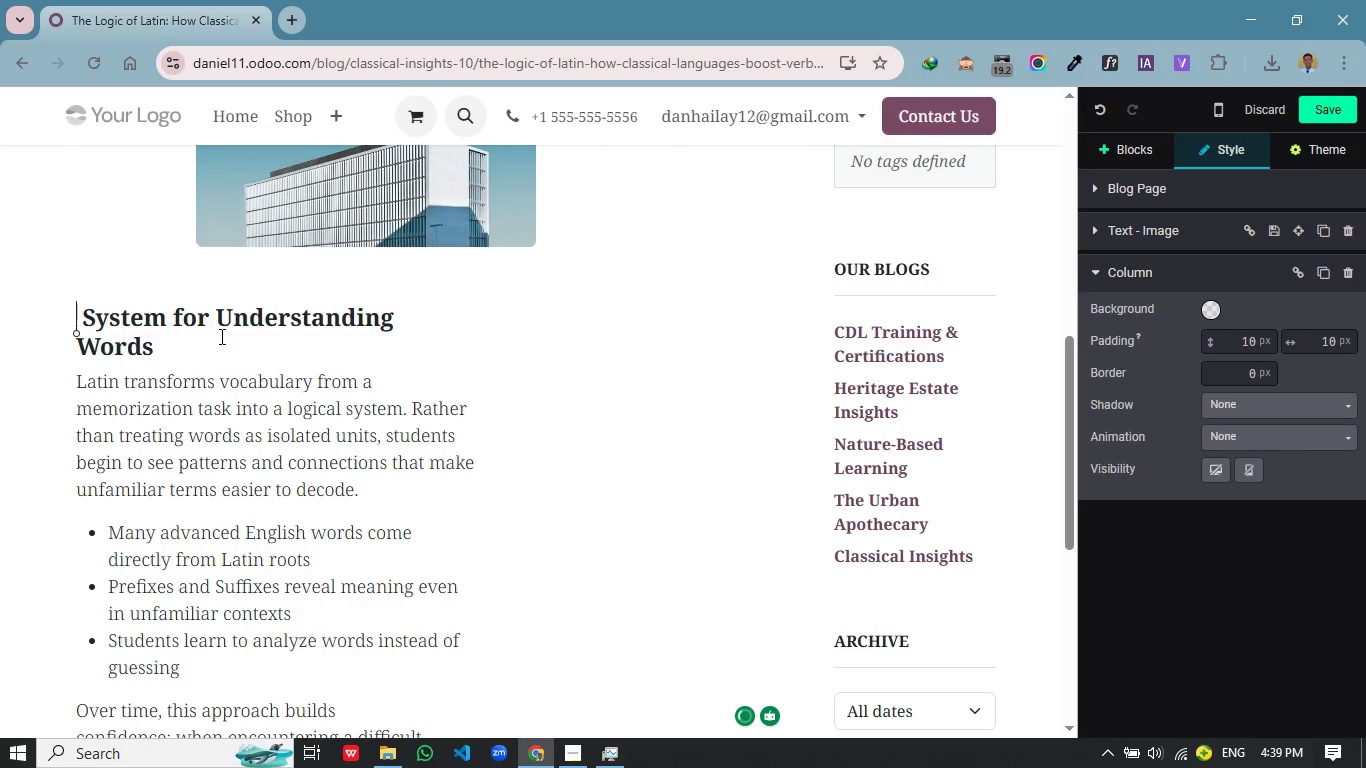 
key(Delete)
 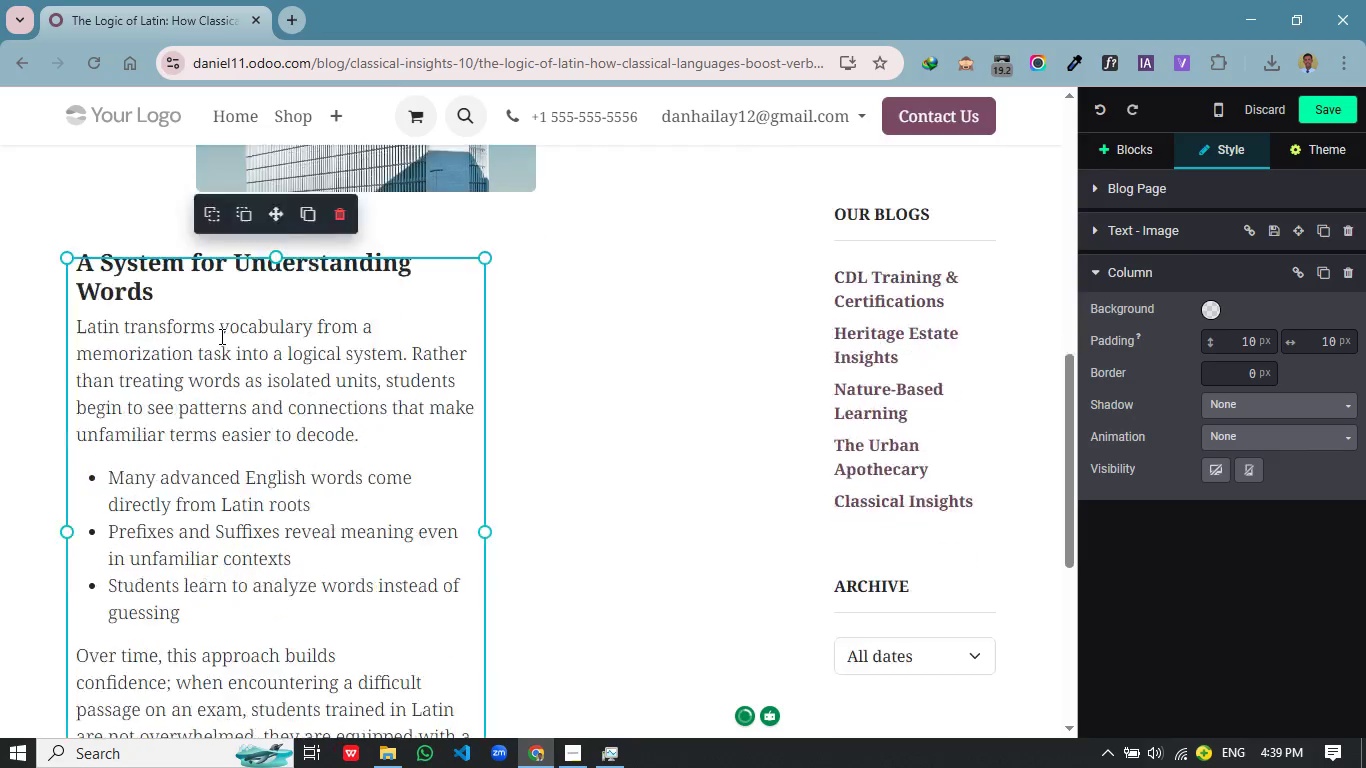 
key(Control+Z)
 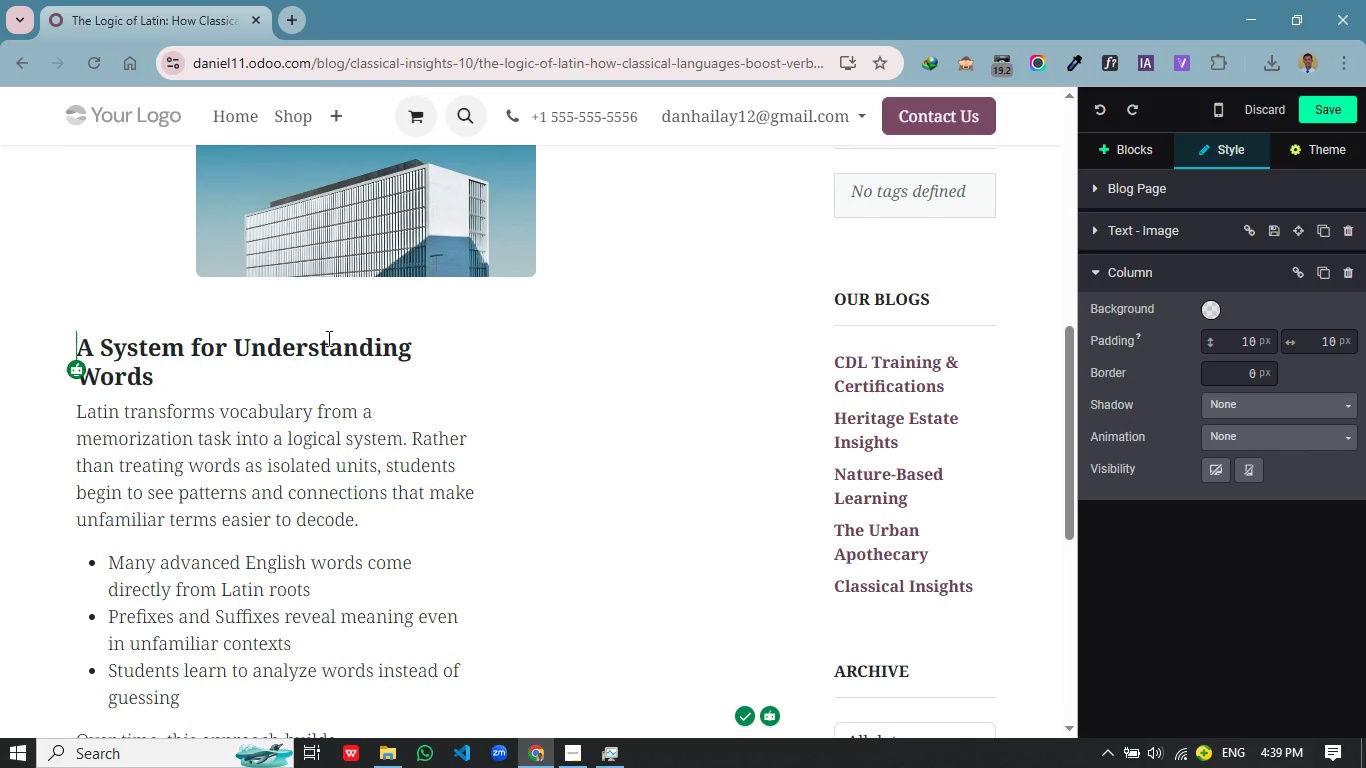 
scroll: coordinate [540, 311], scroll_direction: up, amount: 3.0
 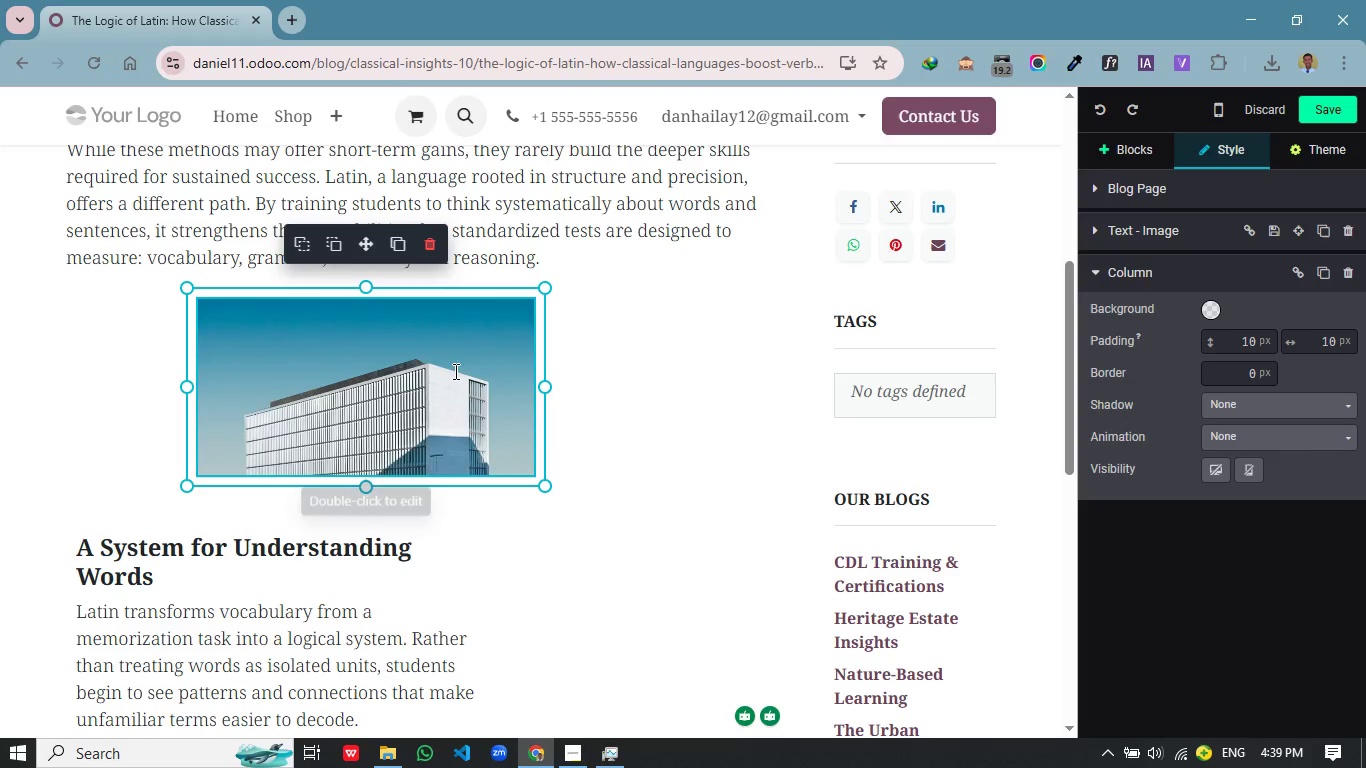 
left_click([362, 378])
 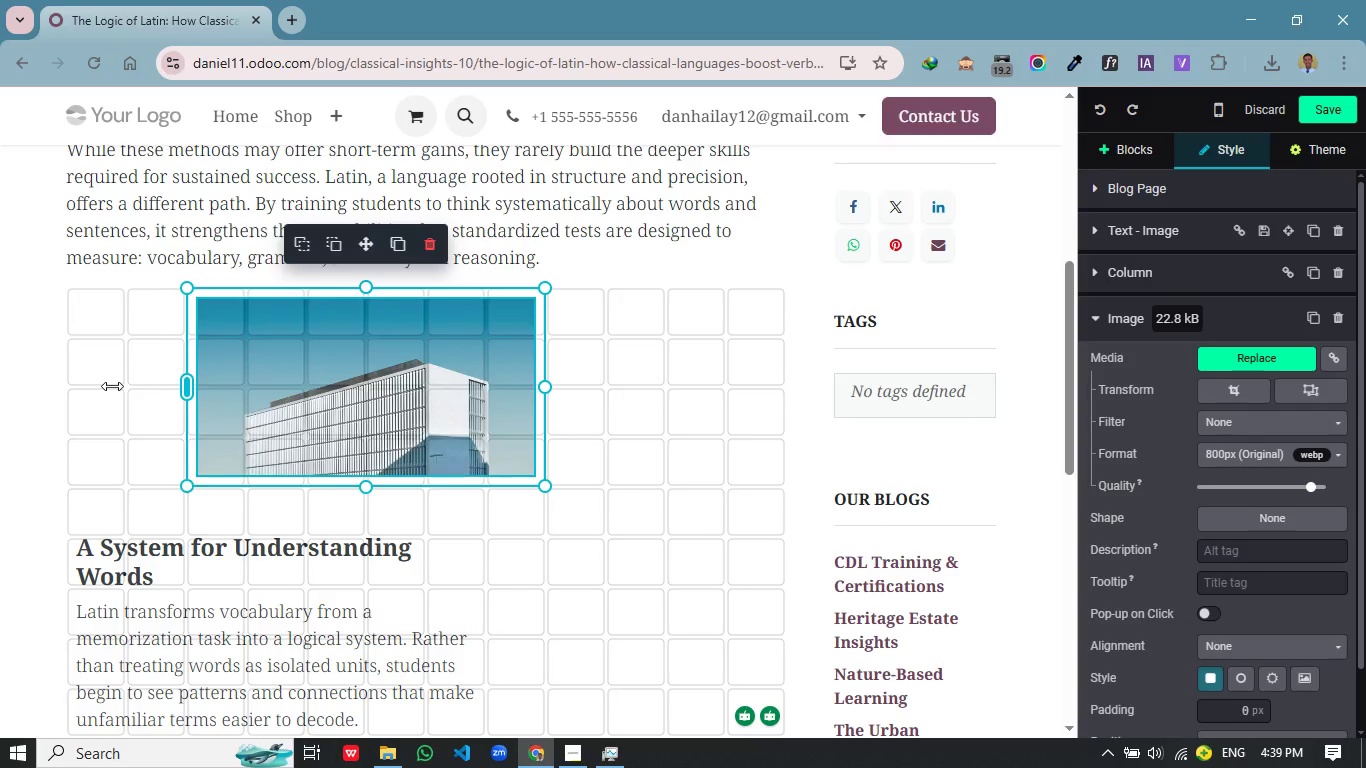 
left_click_drag(start_coordinate=[189, 390], to_coordinate=[112, 386])
 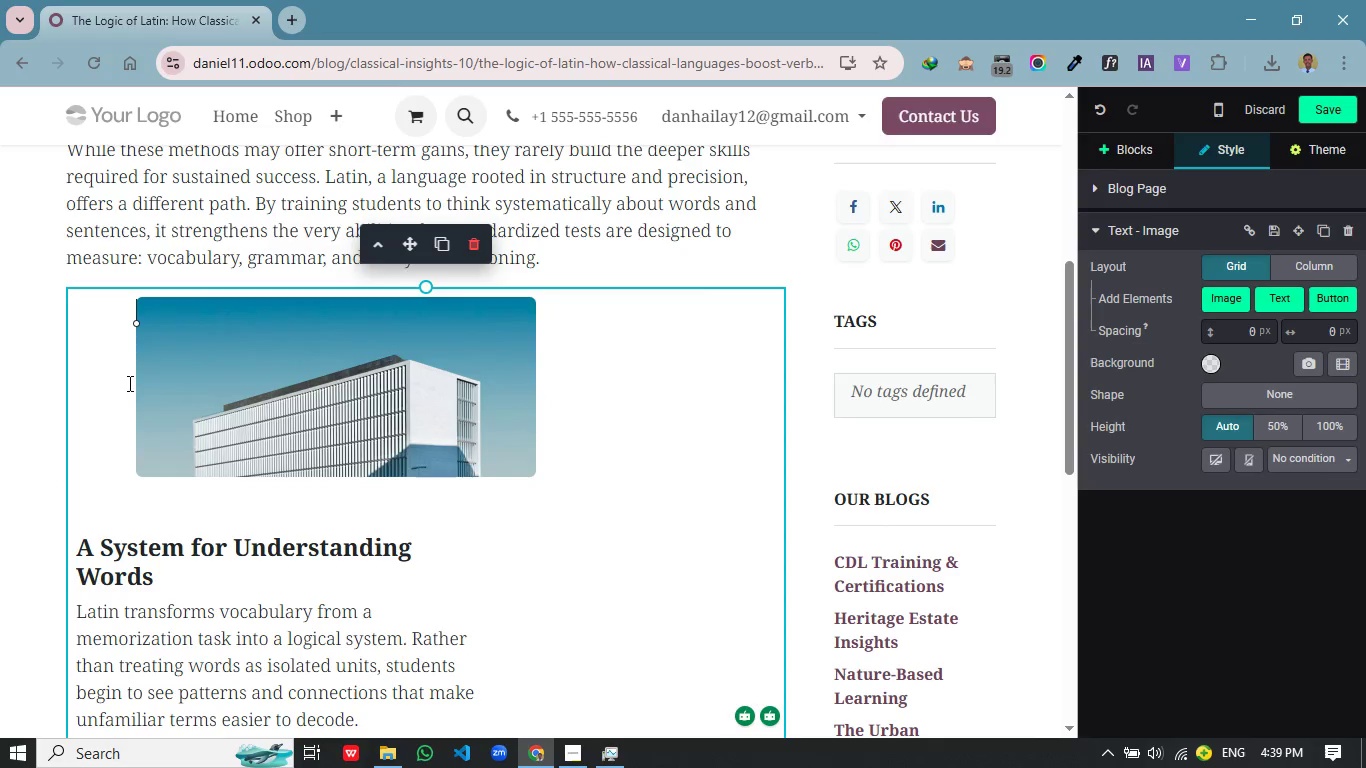 
left_click([112, 386])
 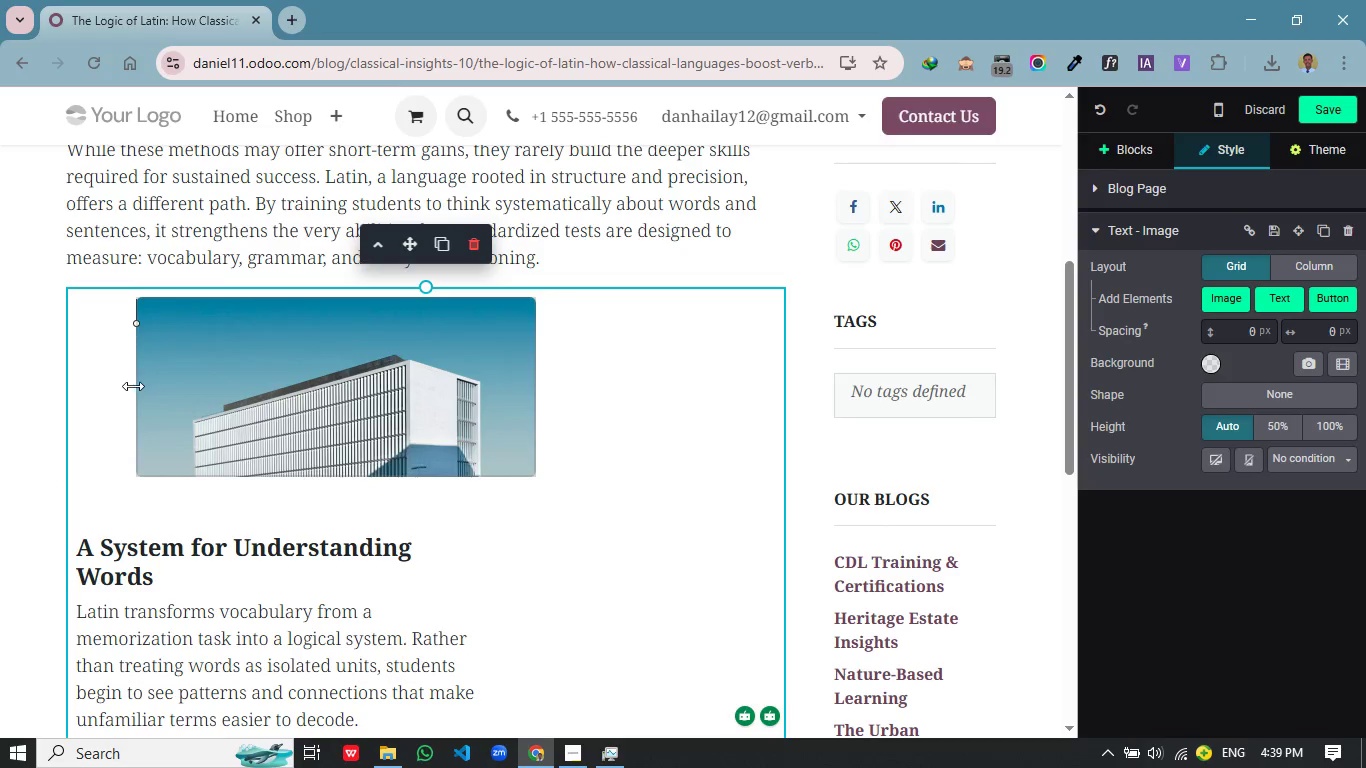 
left_click([142, 385])
 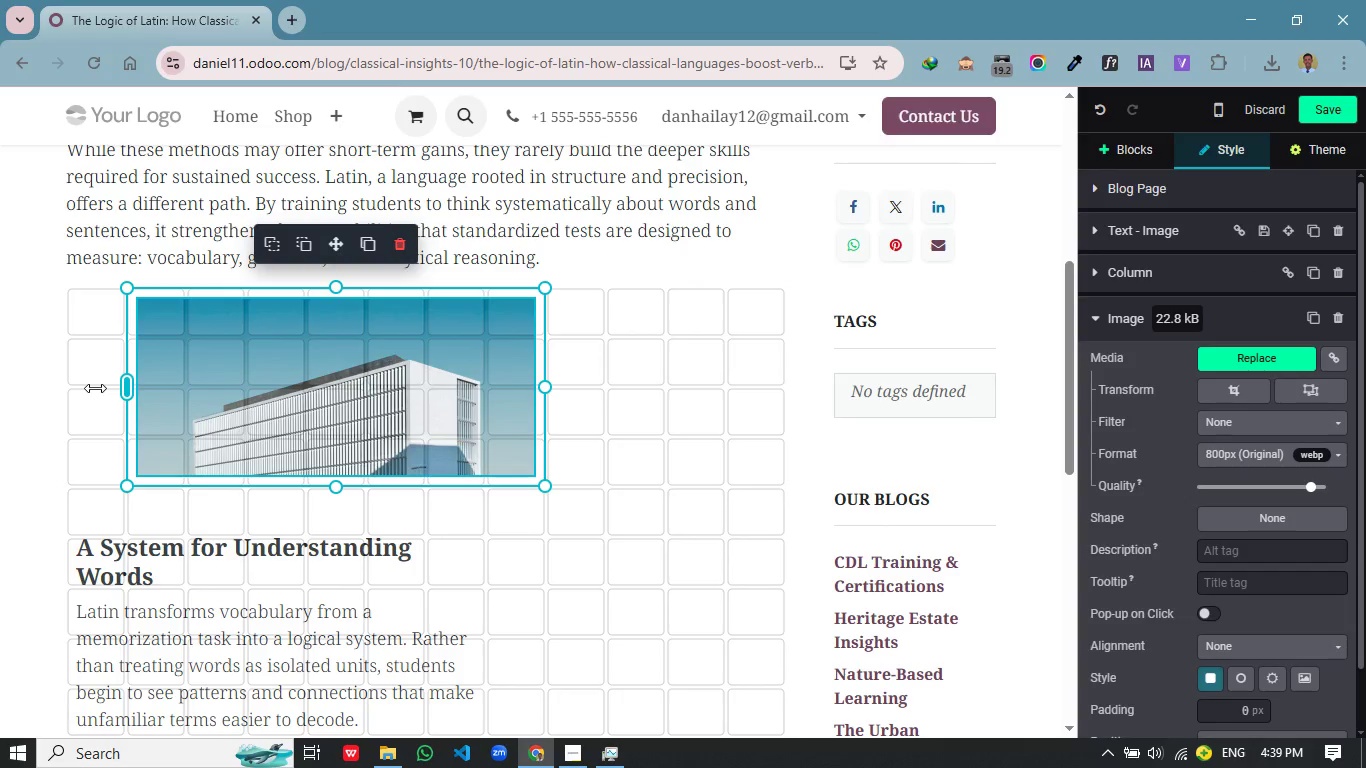 
left_click_drag(start_coordinate=[130, 387], to_coordinate=[95, 388])
 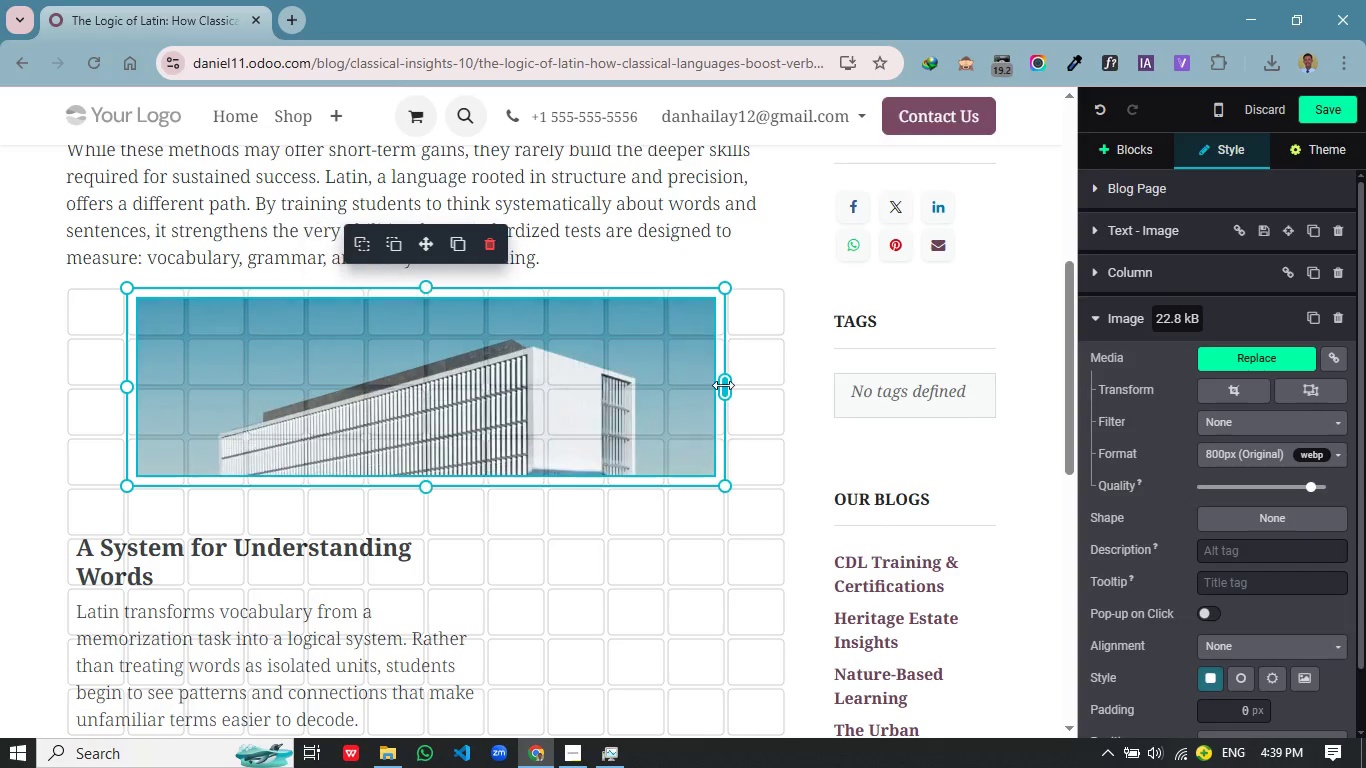 
left_click_drag(start_coordinate=[548, 388], to_coordinate=[734, 384])
 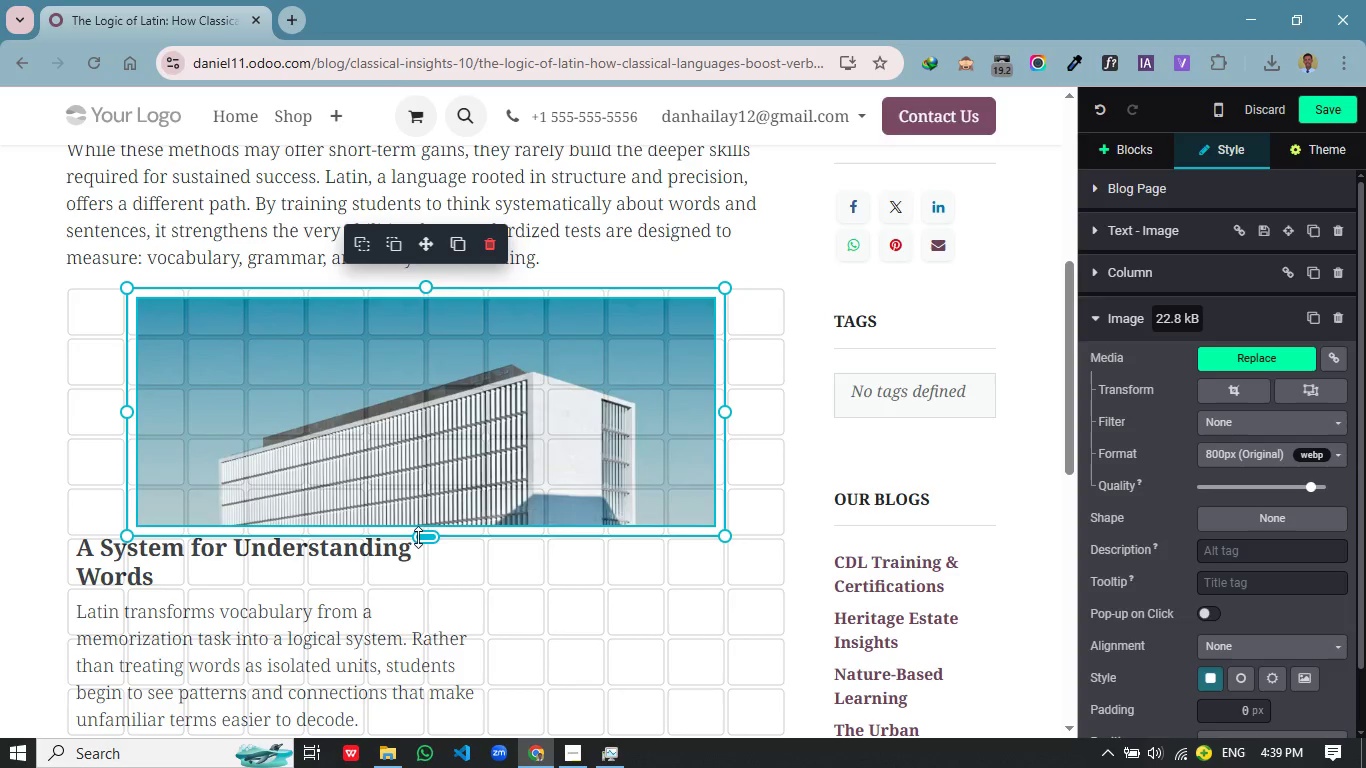 
left_click_drag(start_coordinate=[424, 486], to_coordinate=[421, 539])
 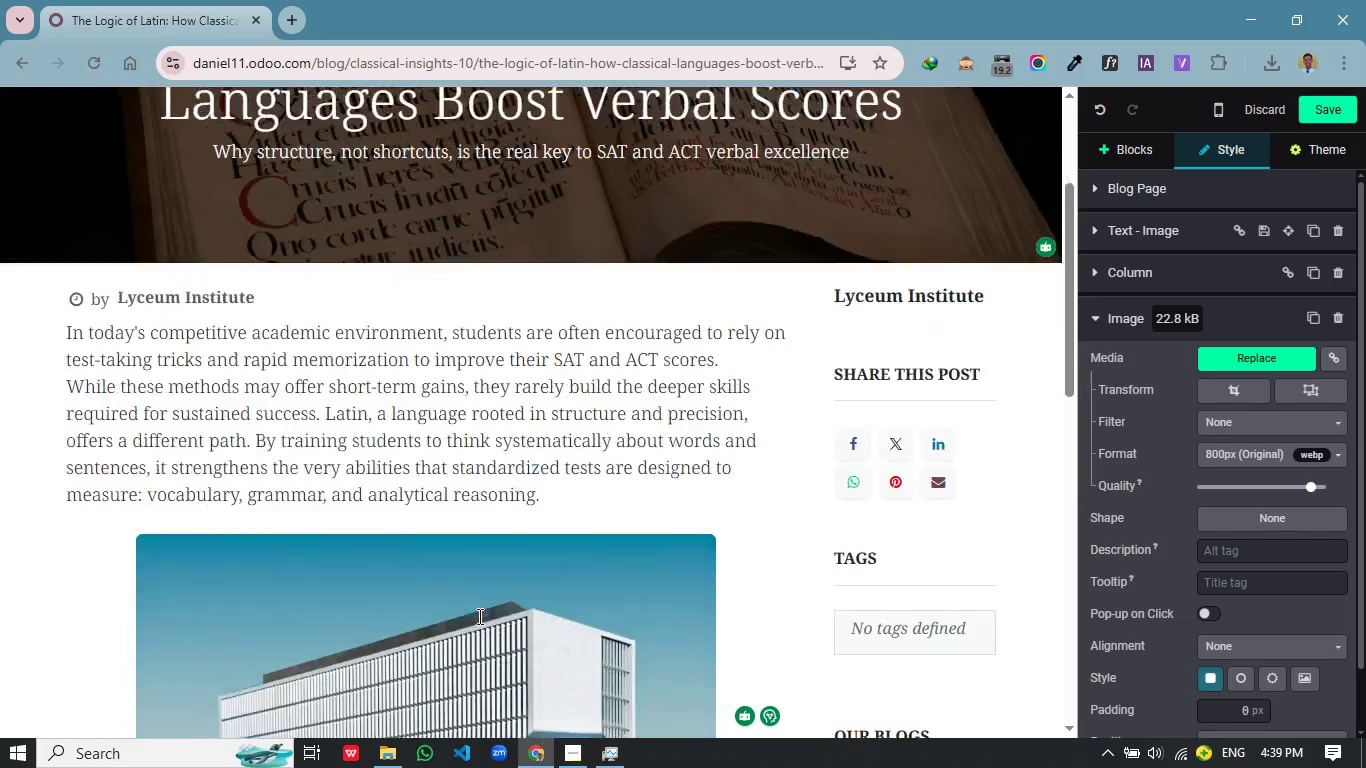 
scroll: coordinate [478, 616], scroll_direction: none, amount: 0.0
 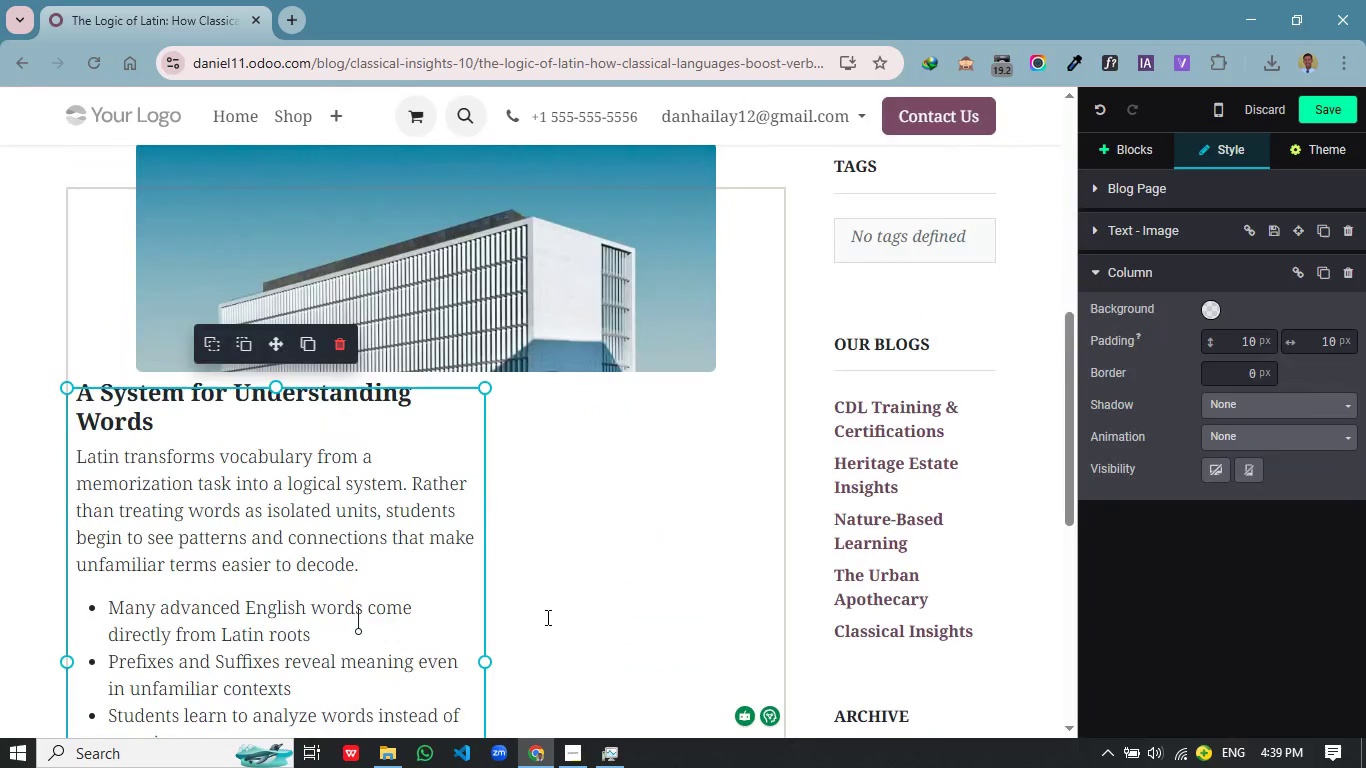 
left_click([455, 625])
 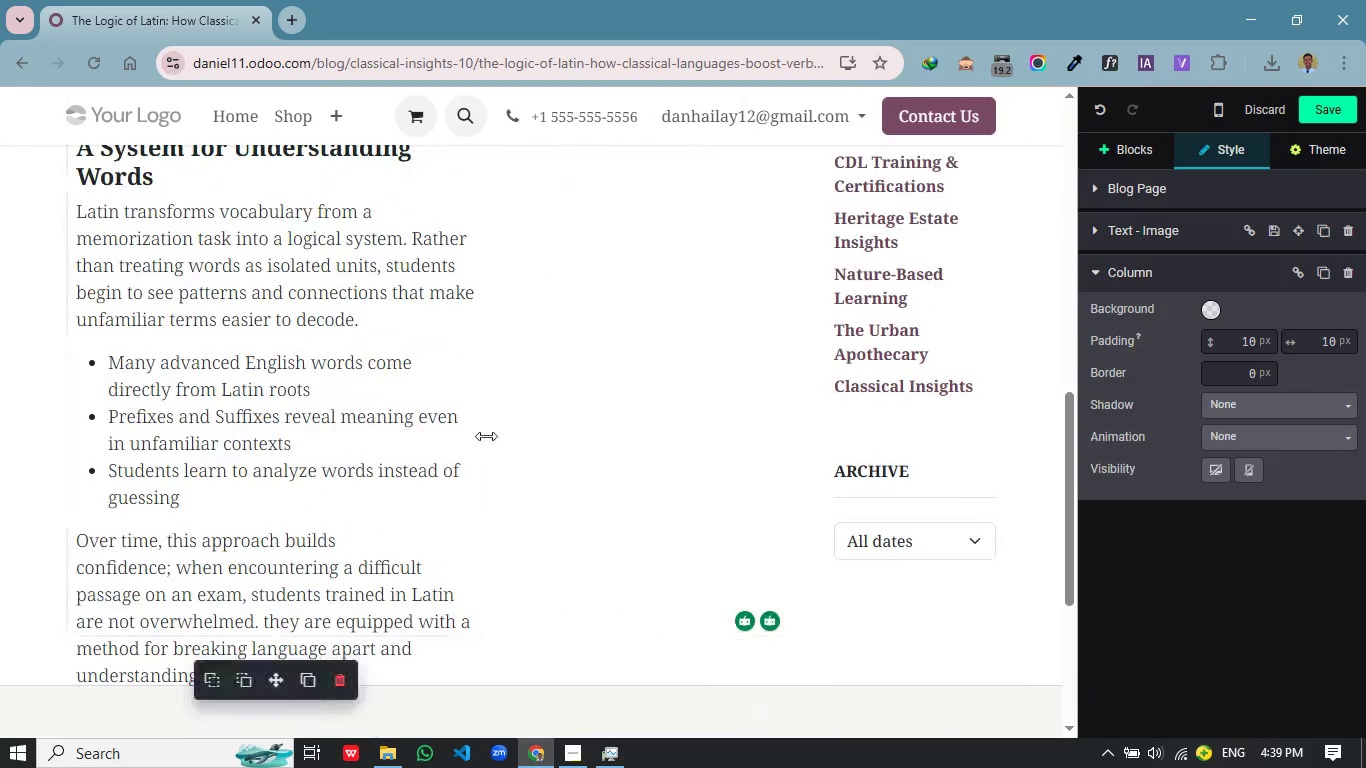 
scroll: coordinate [546, 617], scroll_direction: down, amount: 3.0
 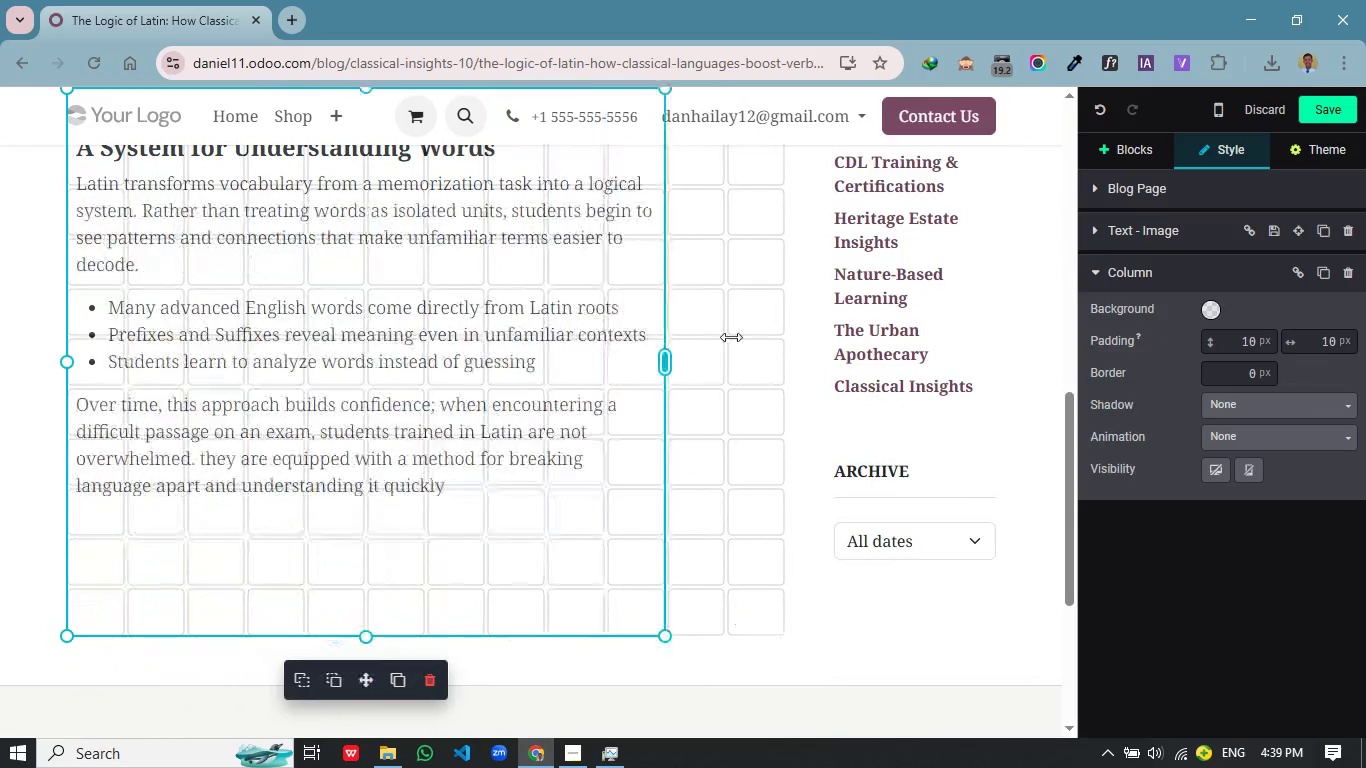 
left_click_drag(start_coordinate=[487, 370], to_coordinate=[772, 329])
 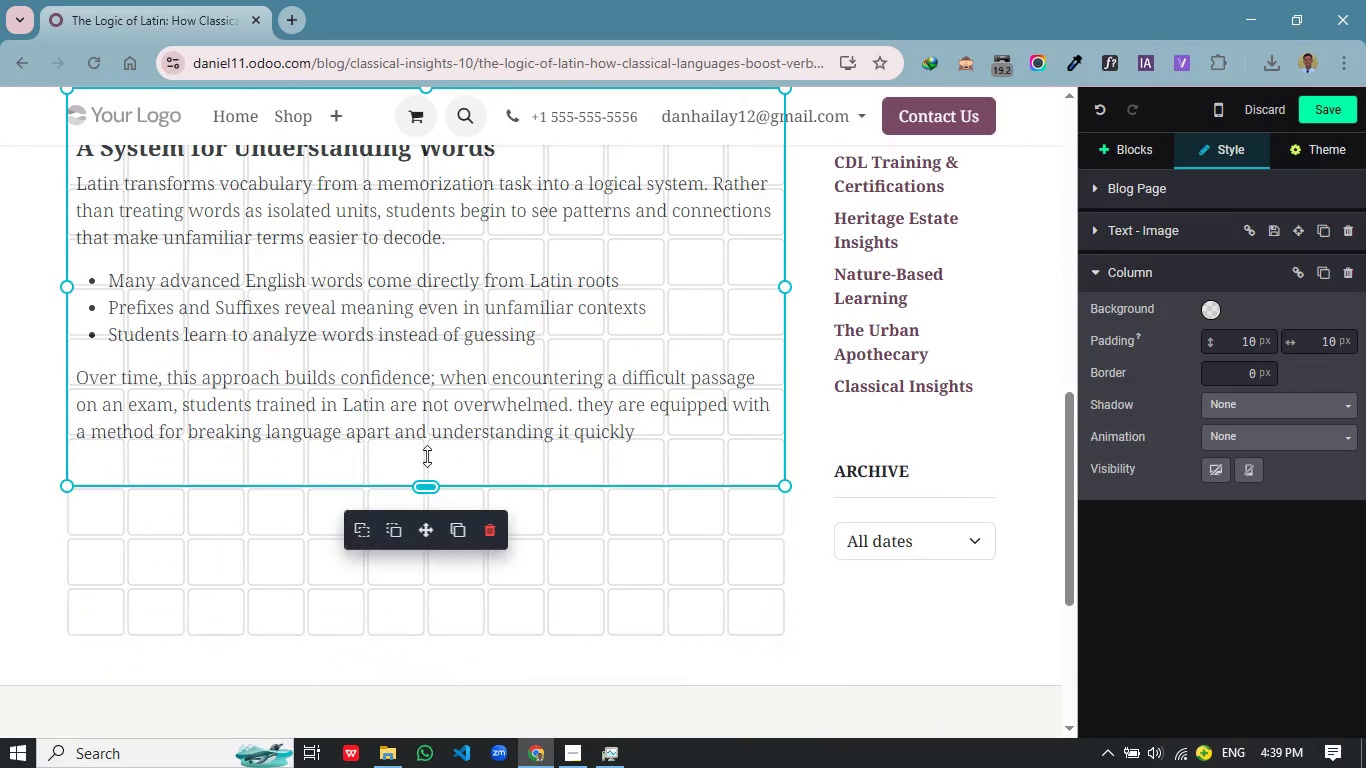 
left_click_drag(start_coordinate=[434, 635], to_coordinate=[427, 462])
 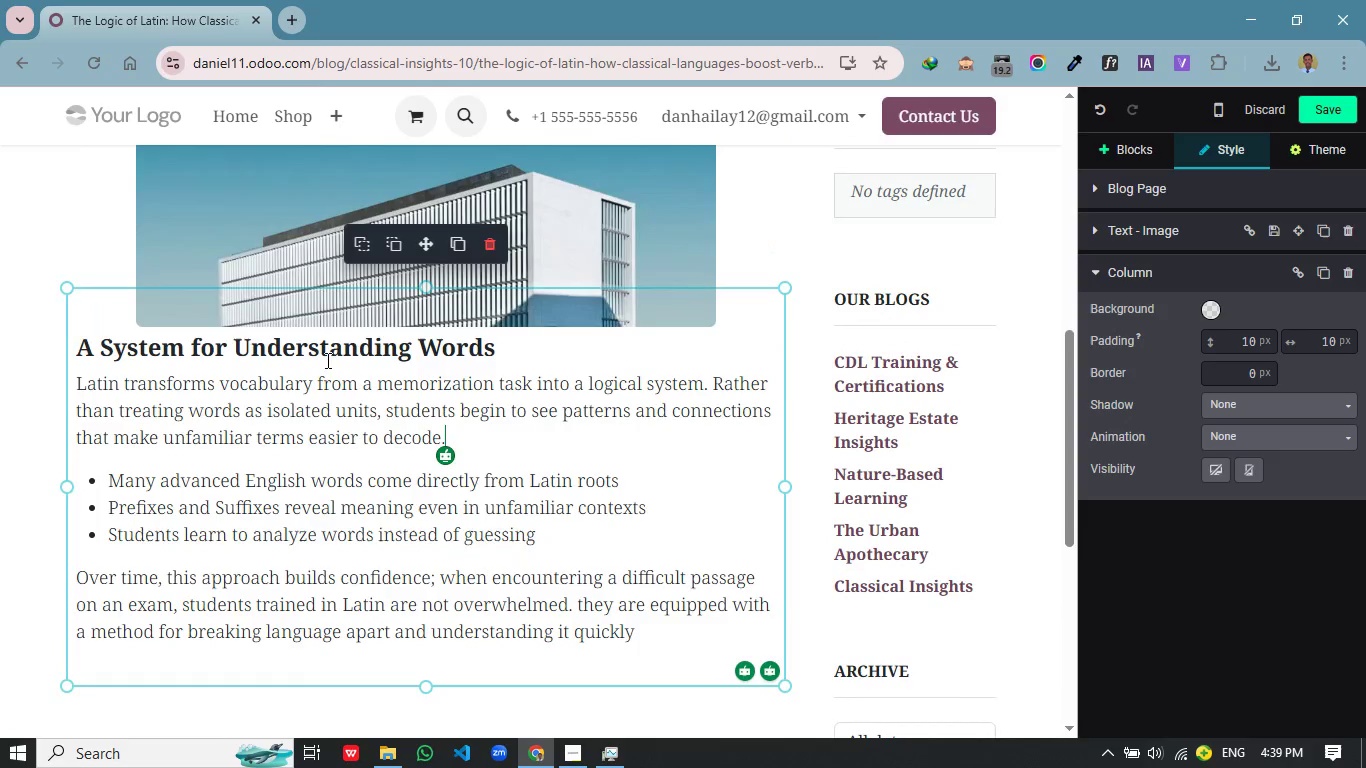 
scroll: coordinate [536, 383], scroll_direction: up, amount: 1.0
 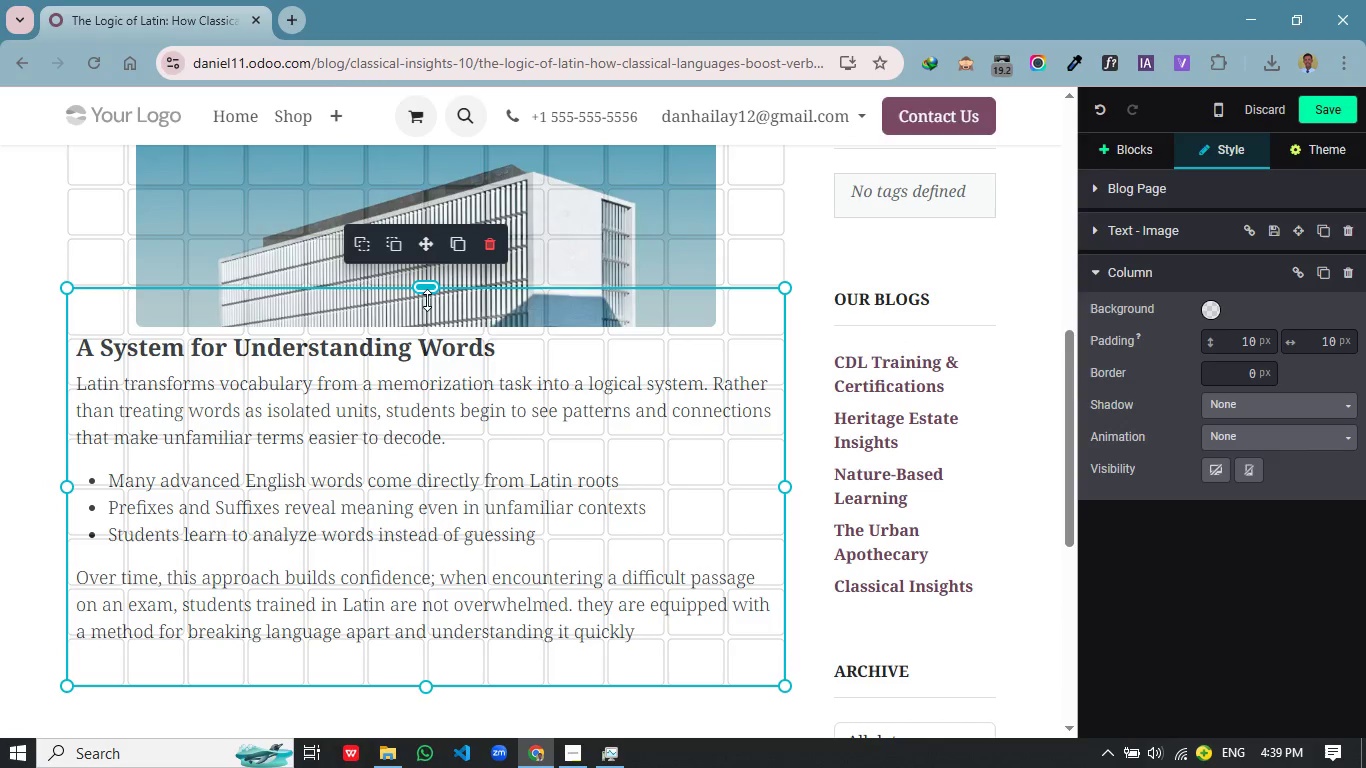 
left_click_drag(start_coordinate=[425, 285], to_coordinate=[428, 327])
 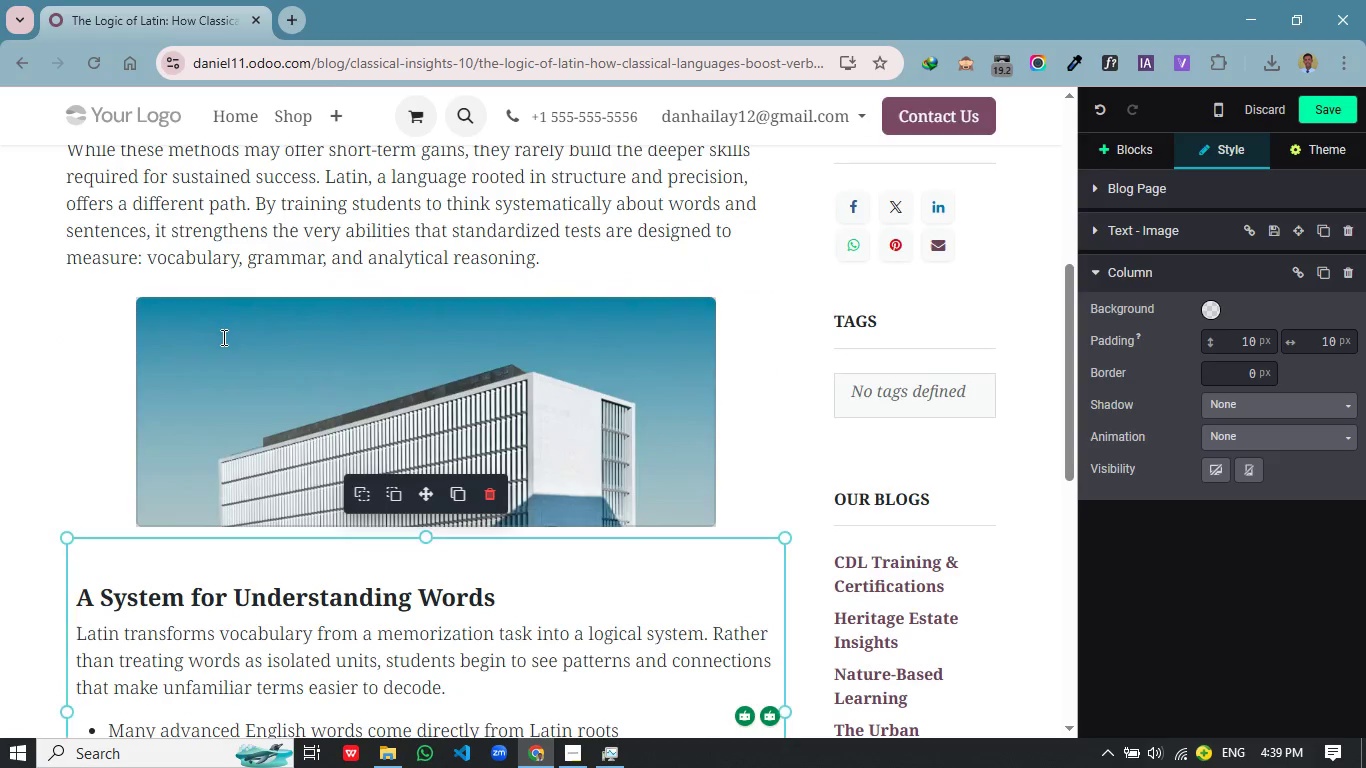 
scroll: coordinate [187, 301], scroll_direction: up, amount: 2.0
 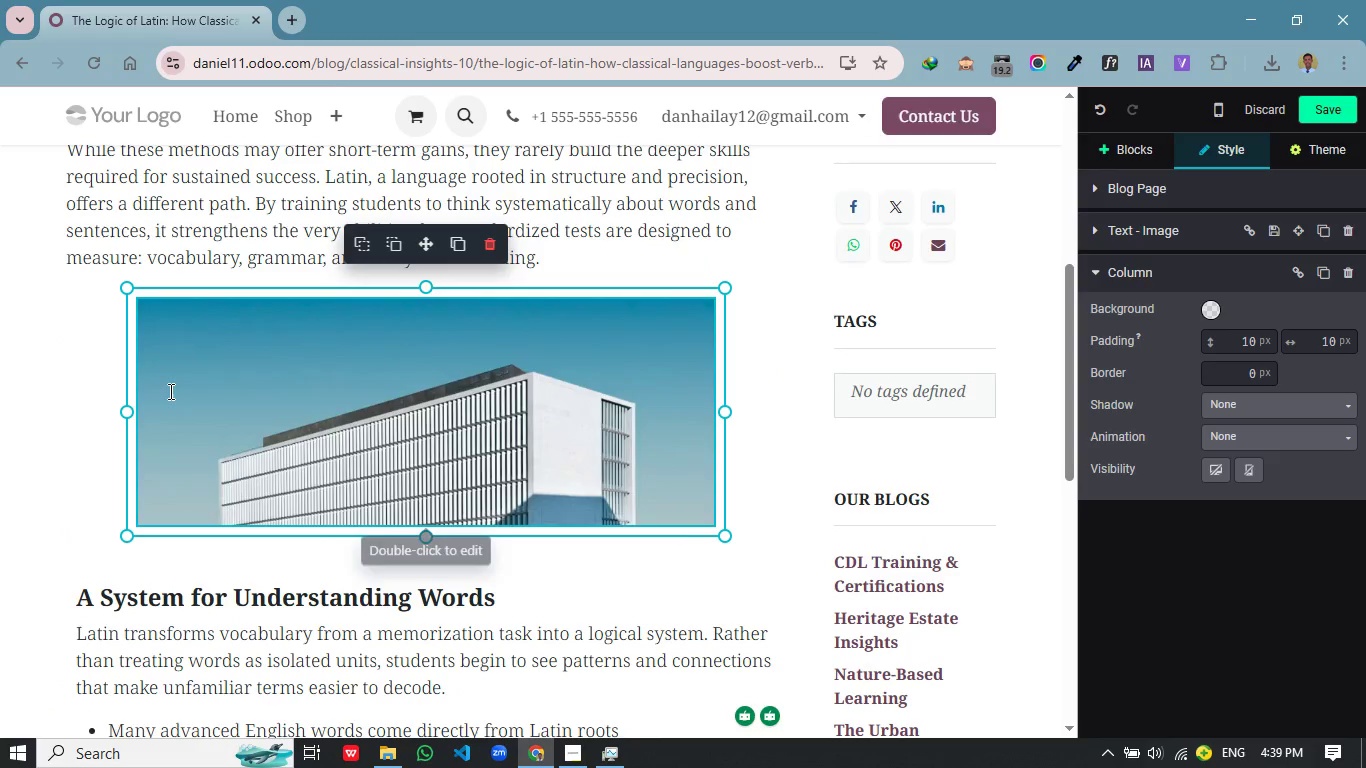 
left_click([224, 334])
 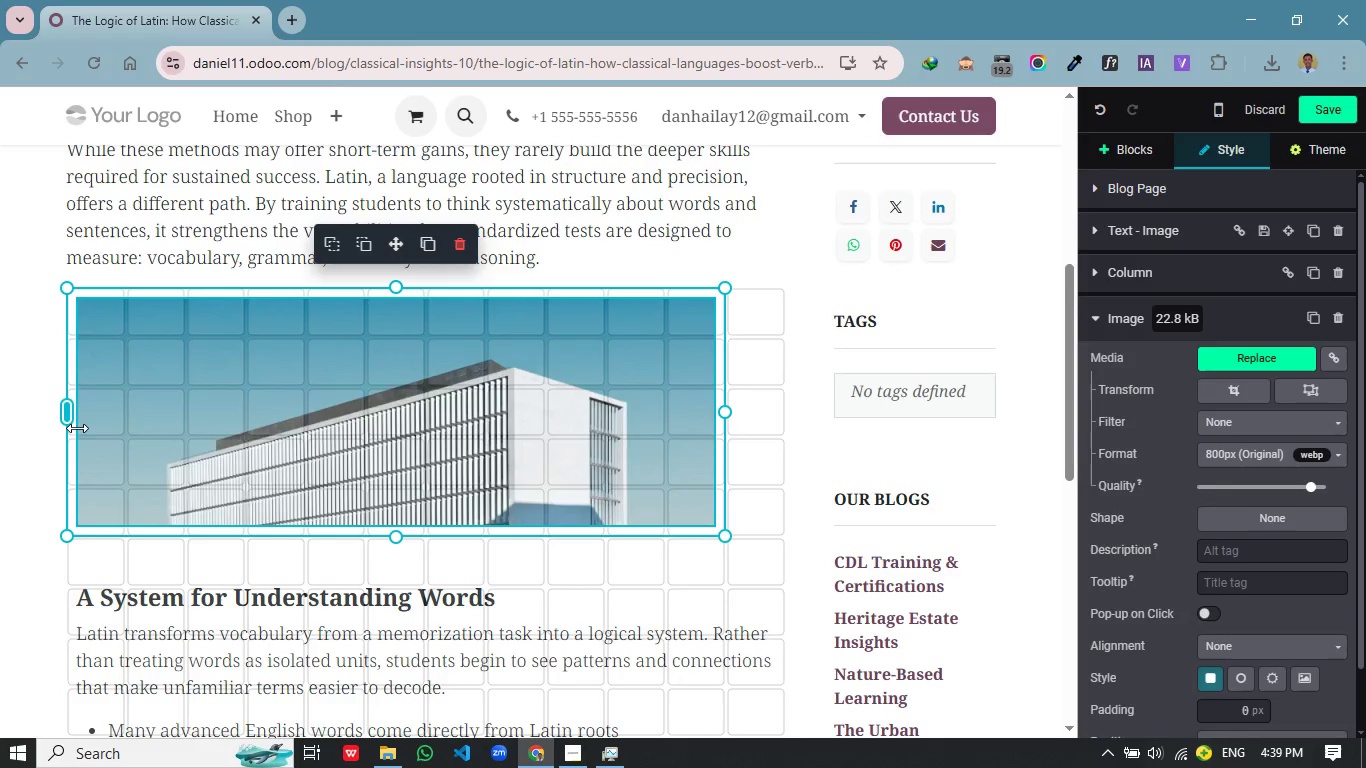 
left_click_drag(start_coordinate=[125, 412], to_coordinate=[77, 429])
 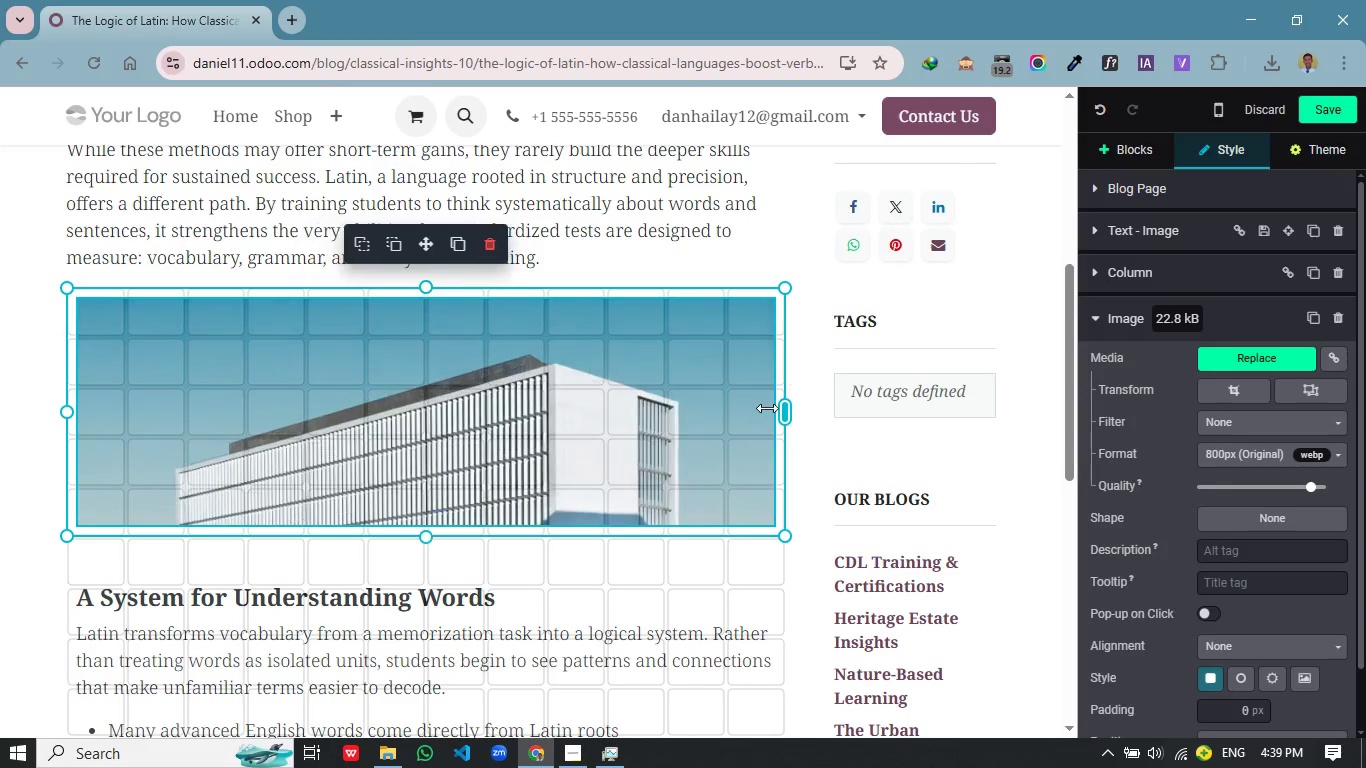 
left_click_drag(start_coordinate=[724, 408], to_coordinate=[767, 408])
 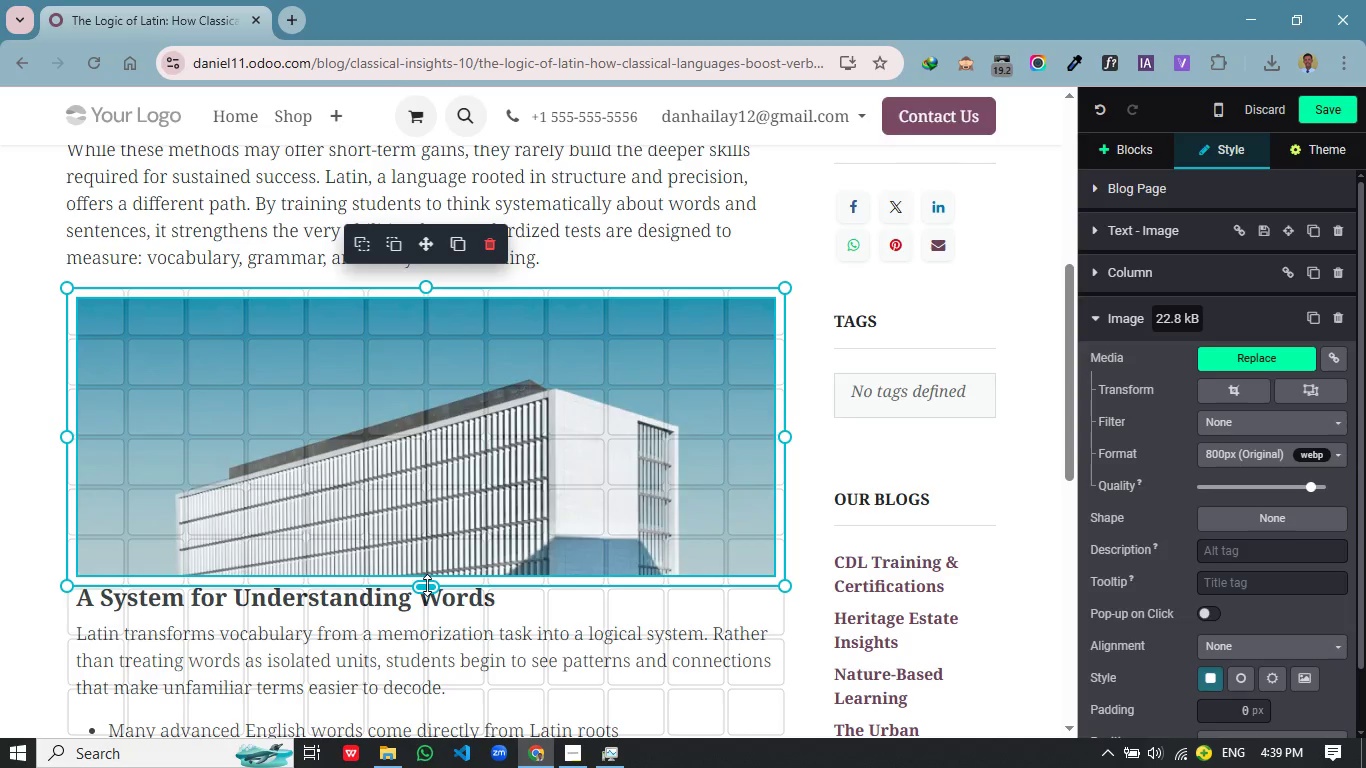 
left_click_drag(start_coordinate=[427, 538], to_coordinate=[427, 585])
 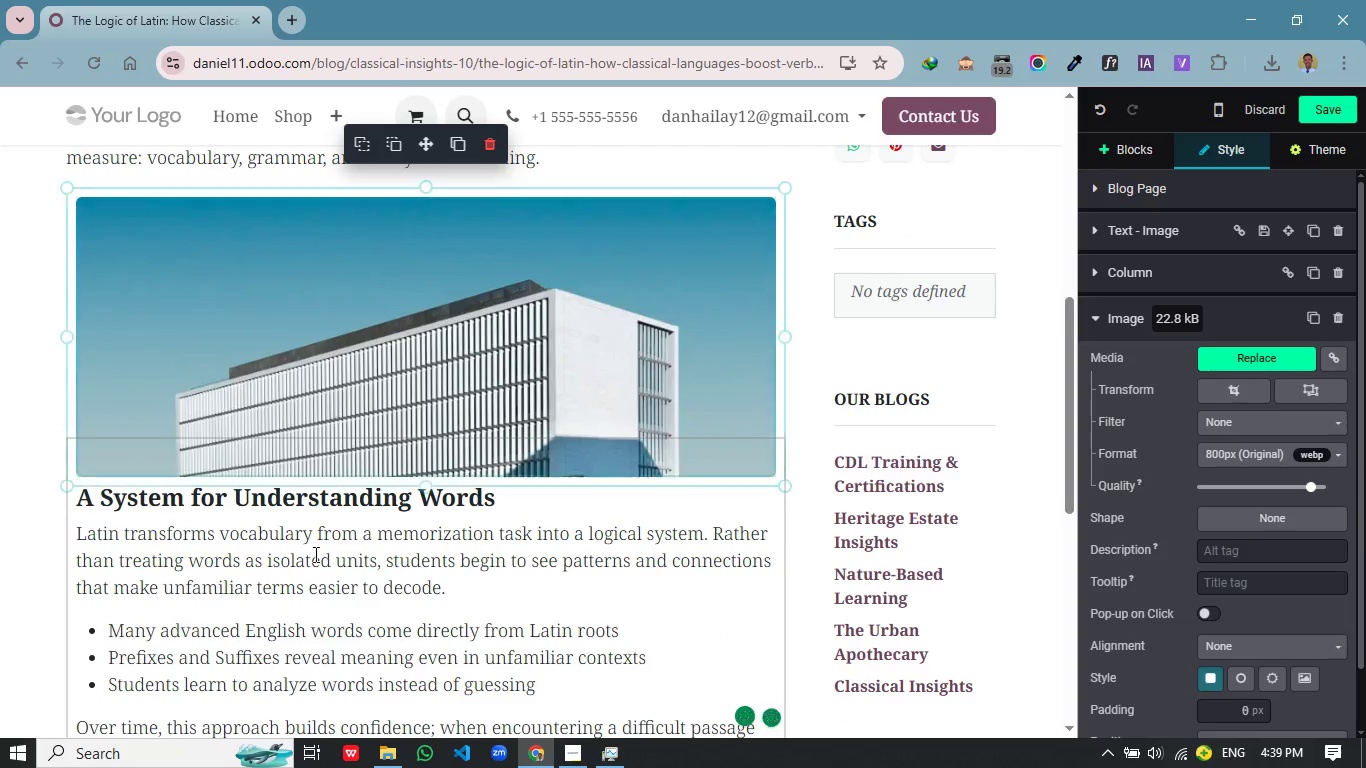 
scroll: coordinate [410, 478], scroll_direction: none, amount: 0.0
 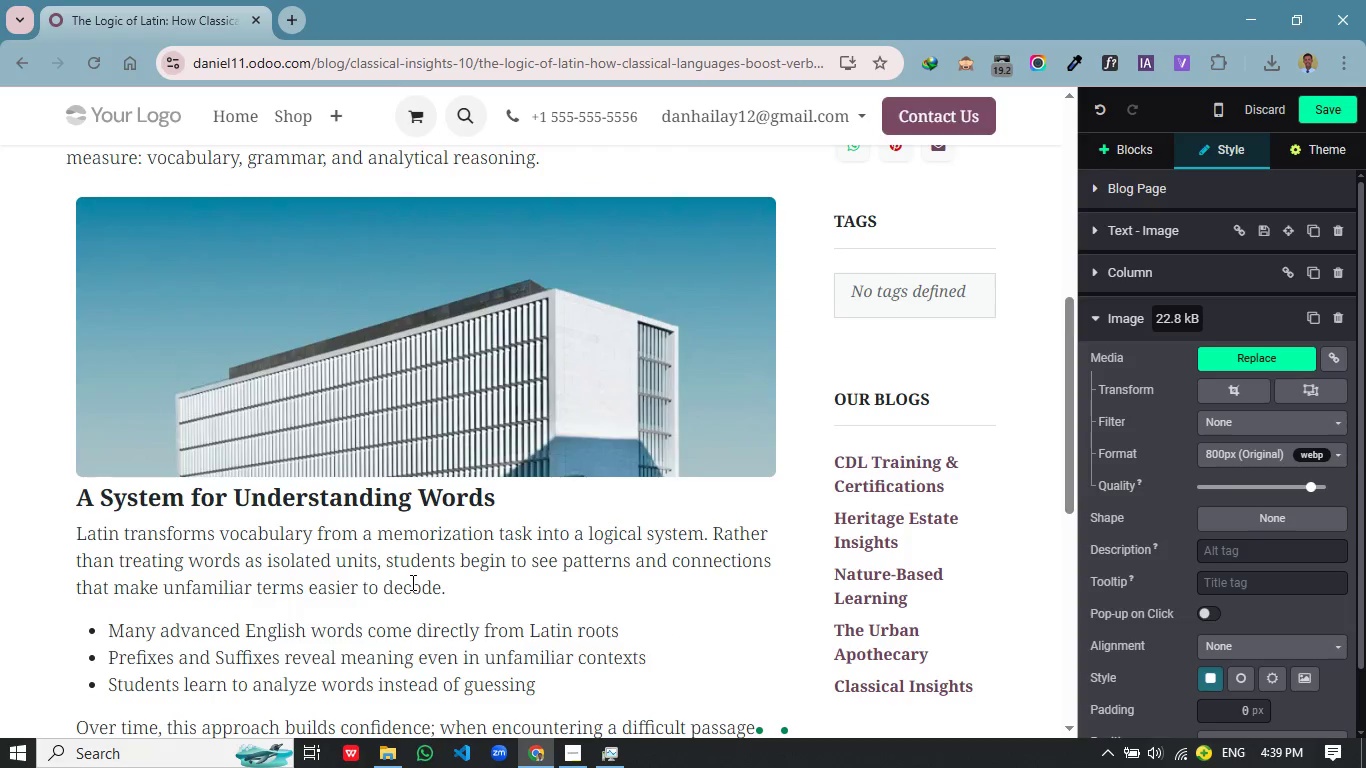 
scroll: coordinate [354, 585], scroll_direction: down, amount: 2.0
 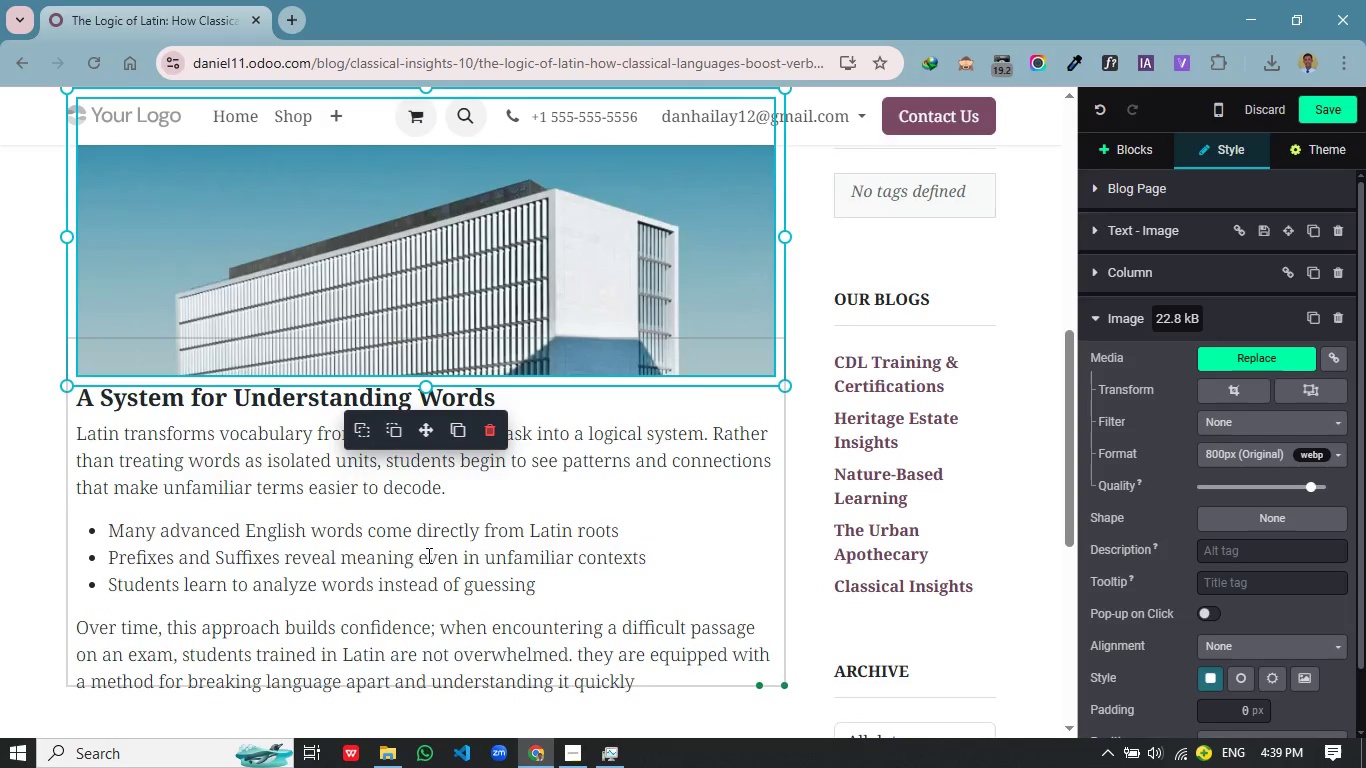 
scroll: coordinate [379, 486], scroll_direction: up, amount: 1.0
 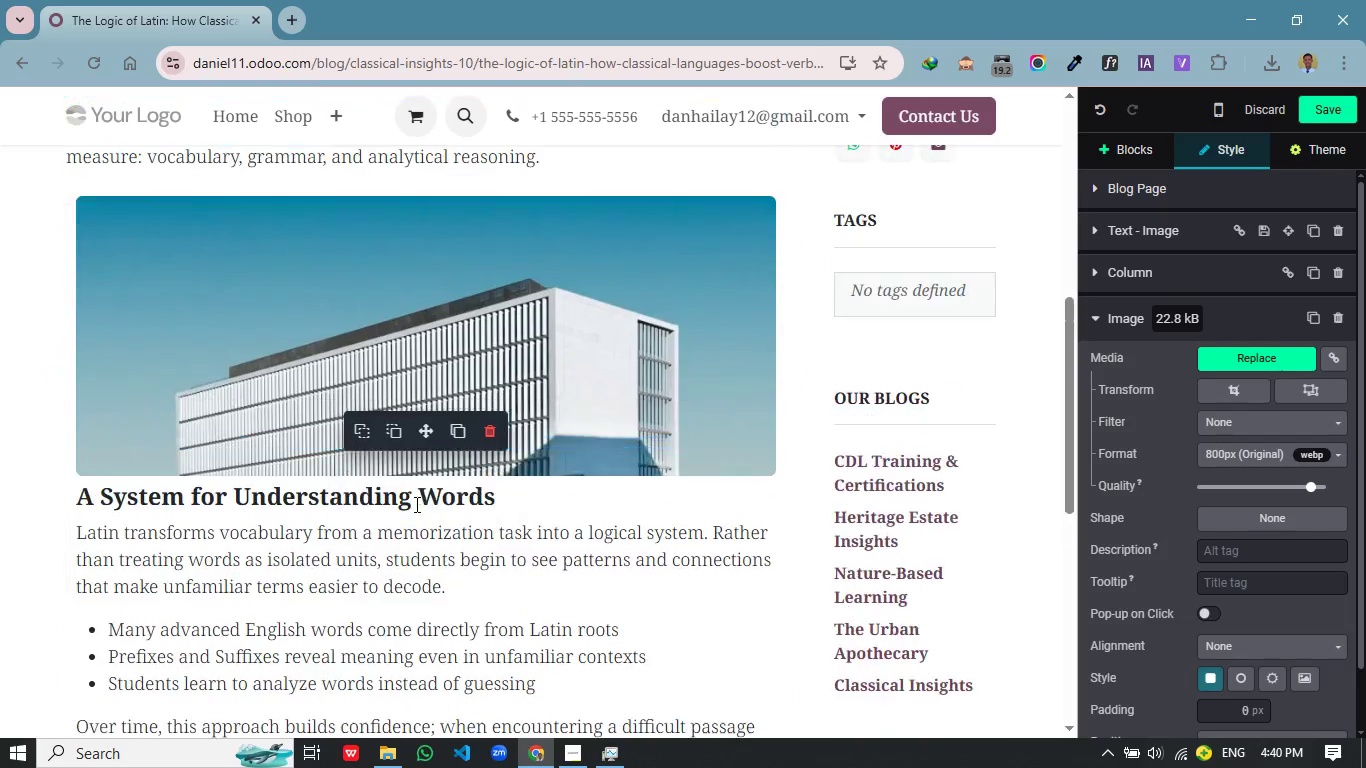 
scroll: coordinate [415, 504], scroll_direction: none, amount: 0.0
 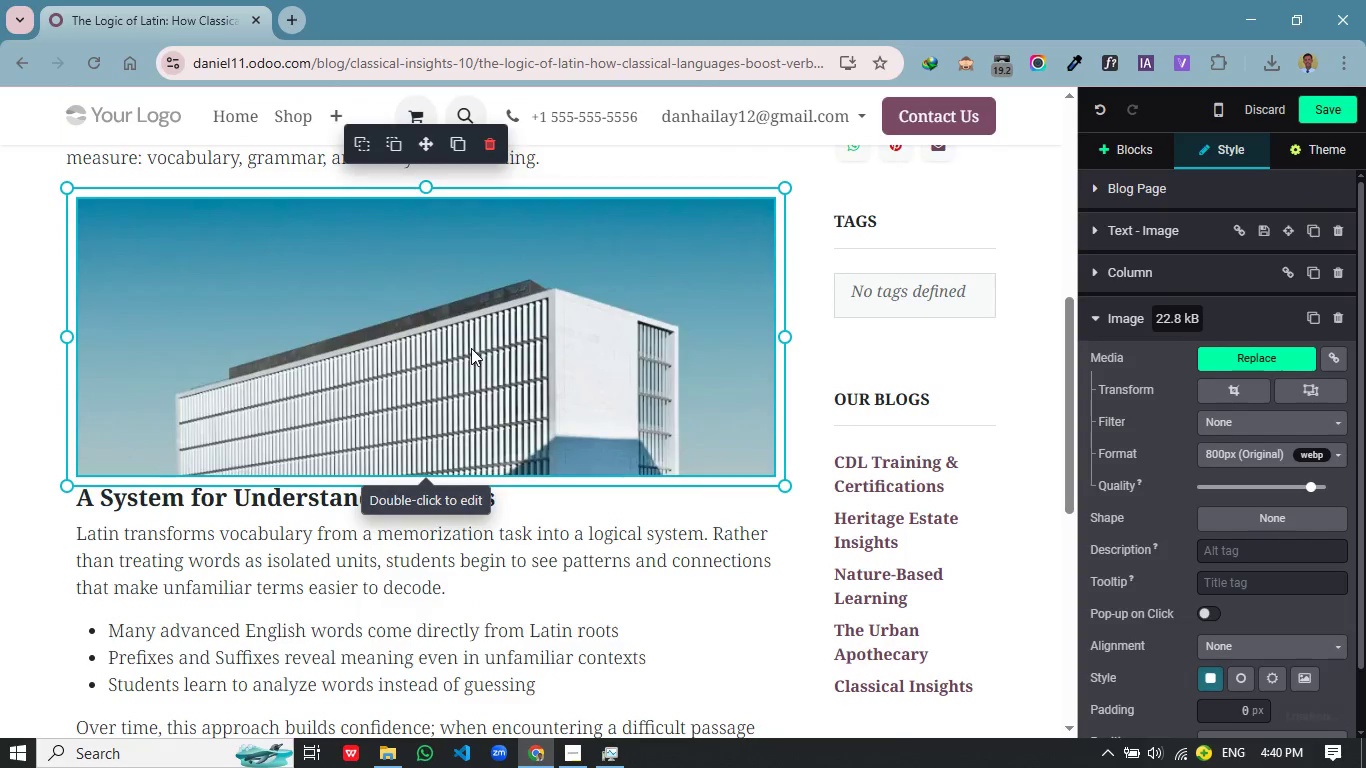 
double_click([471, 348])
 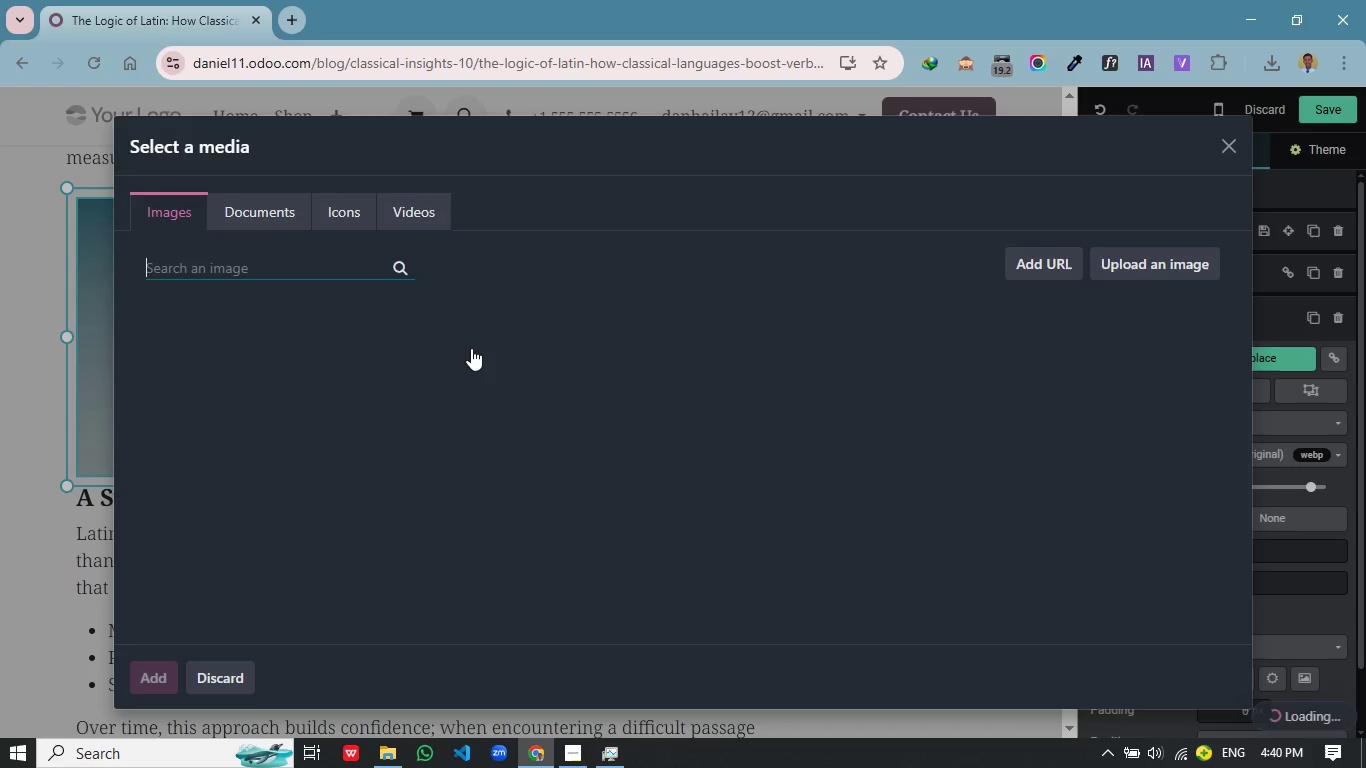 
mouse_move([325, 253])
 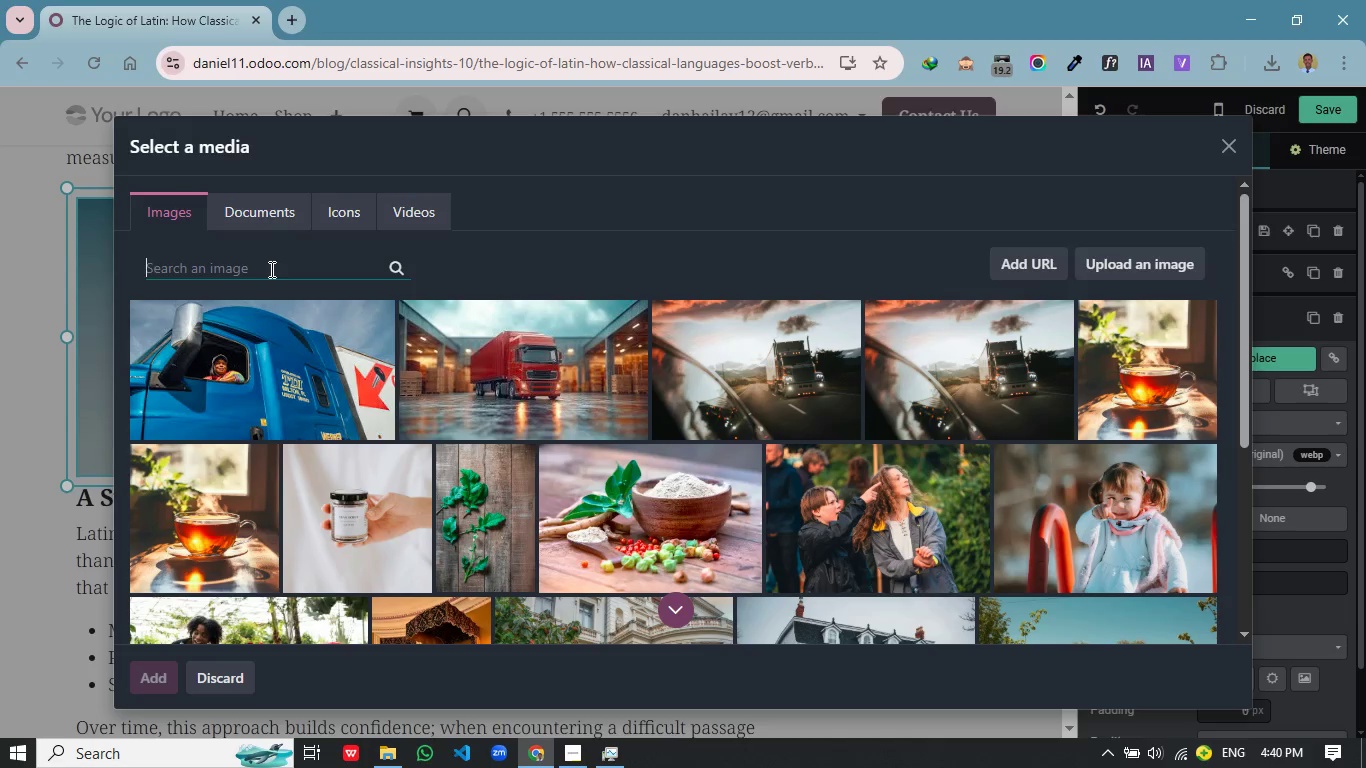 
left_click([270, 269])
 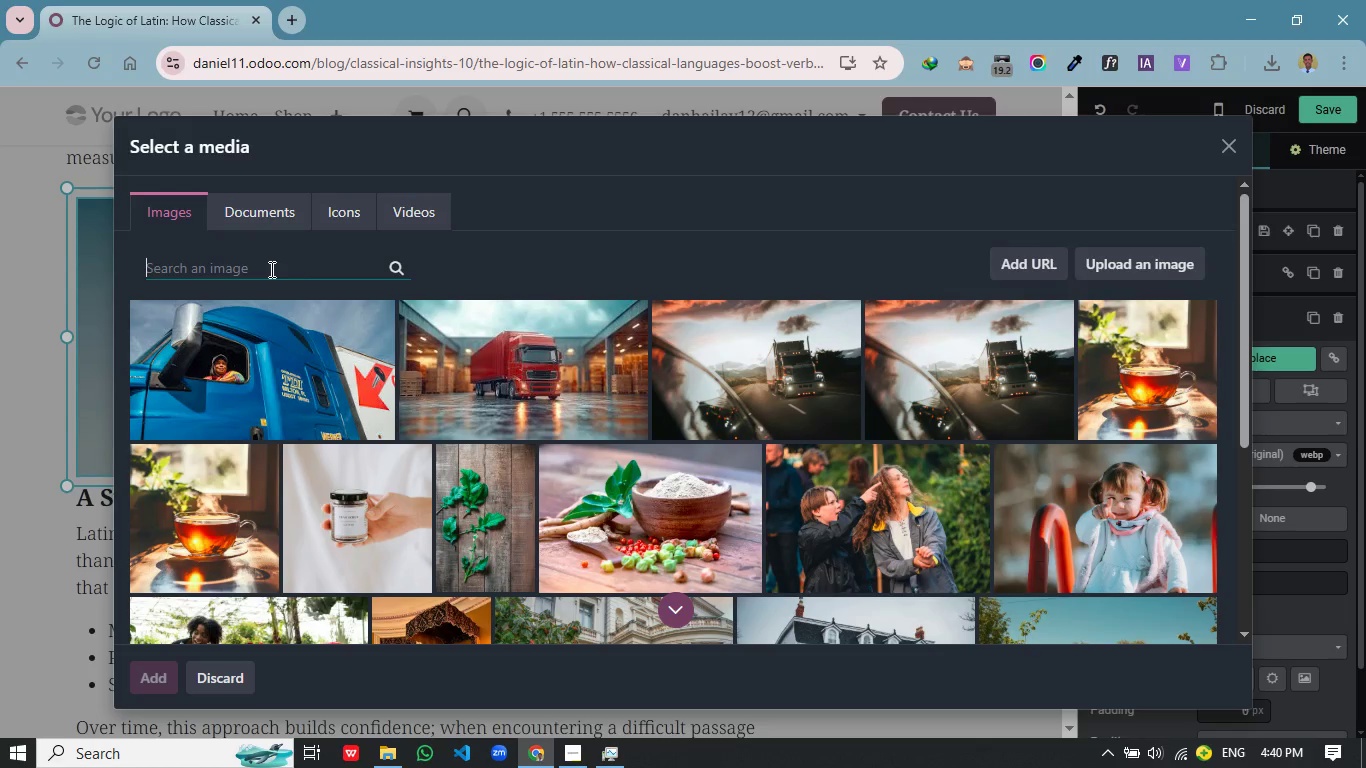 
wait(5.42)
 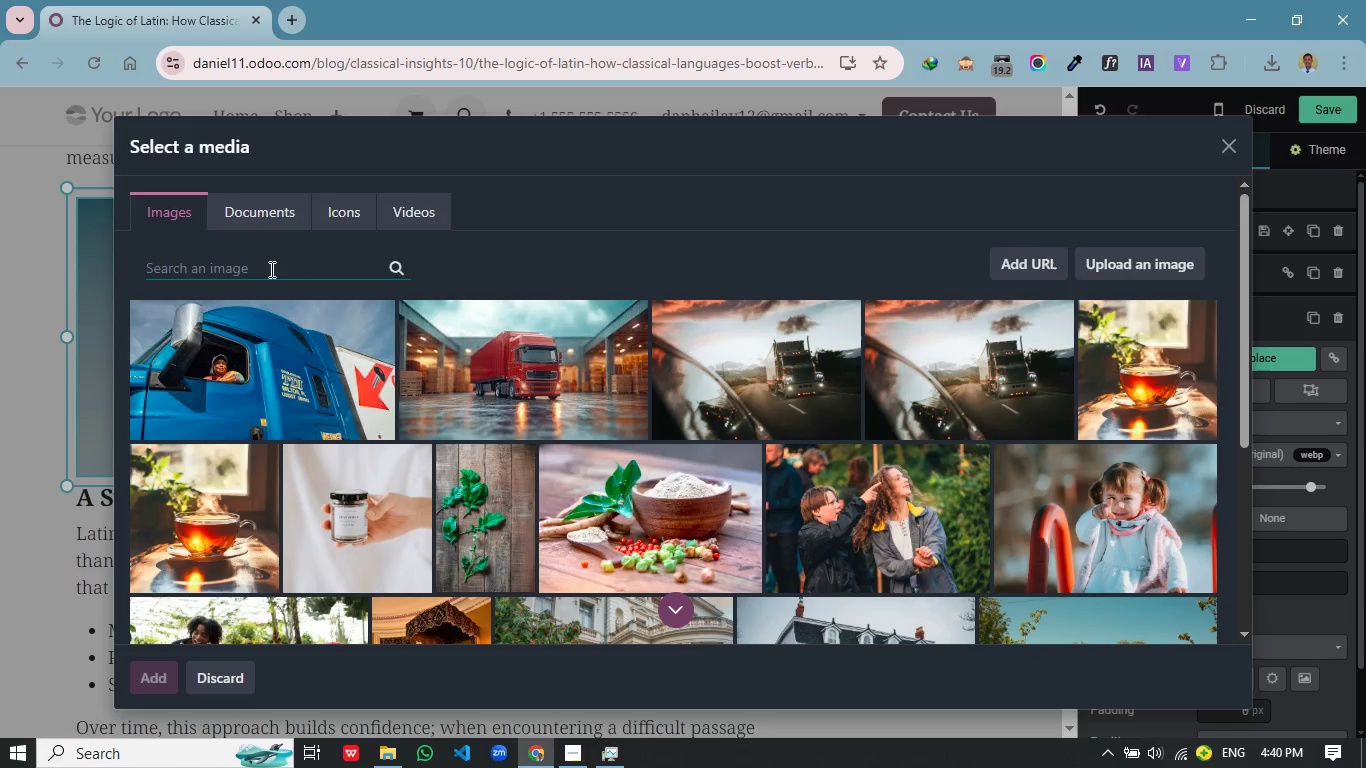 
type(latin roots wor tree diagram)
 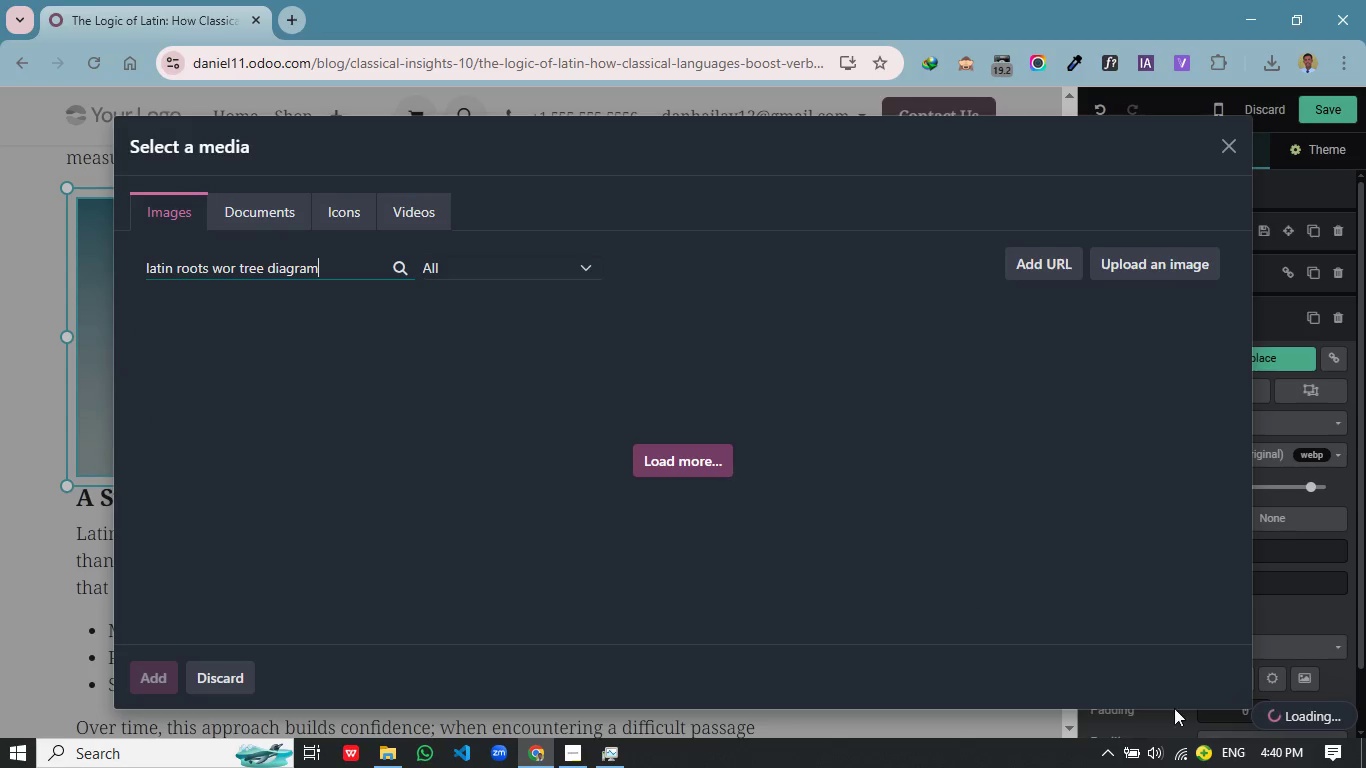 
wait(7.76)
 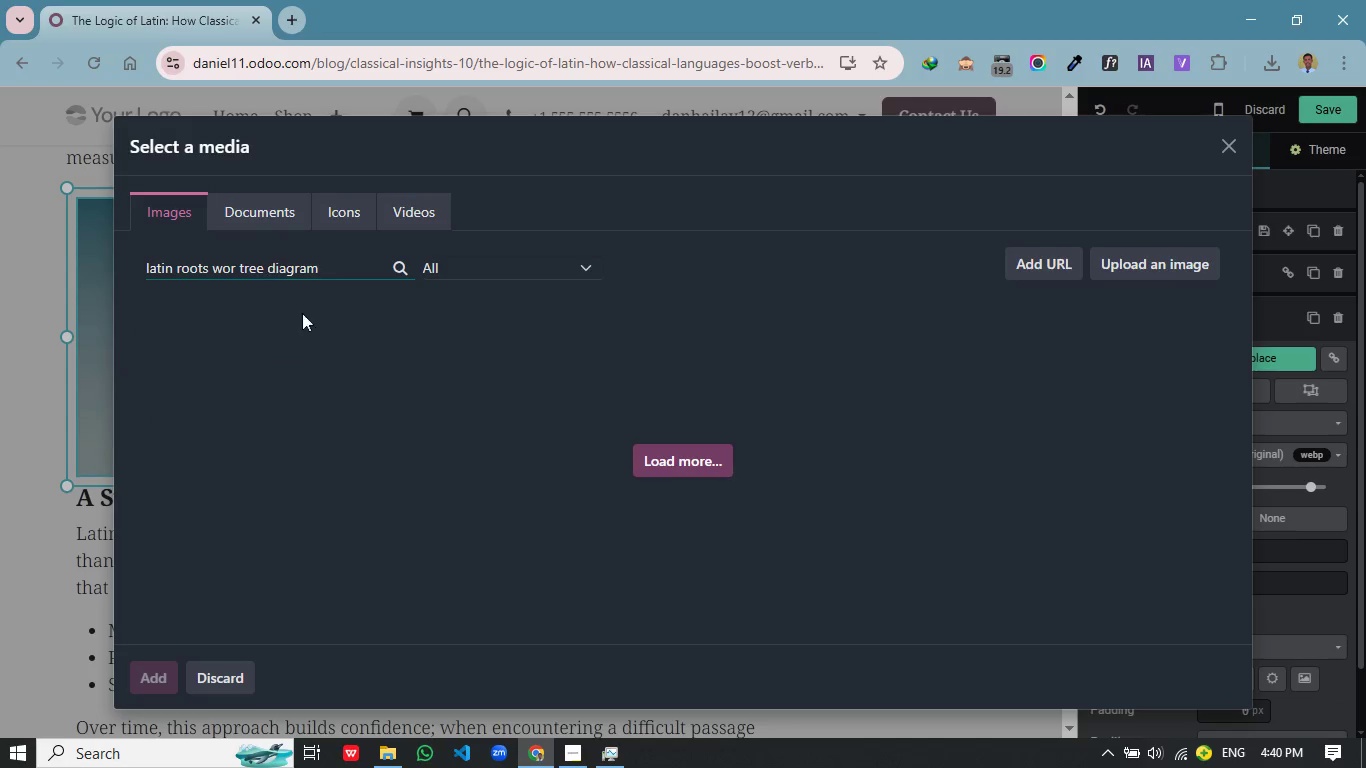 
left_click([1181, 754])
 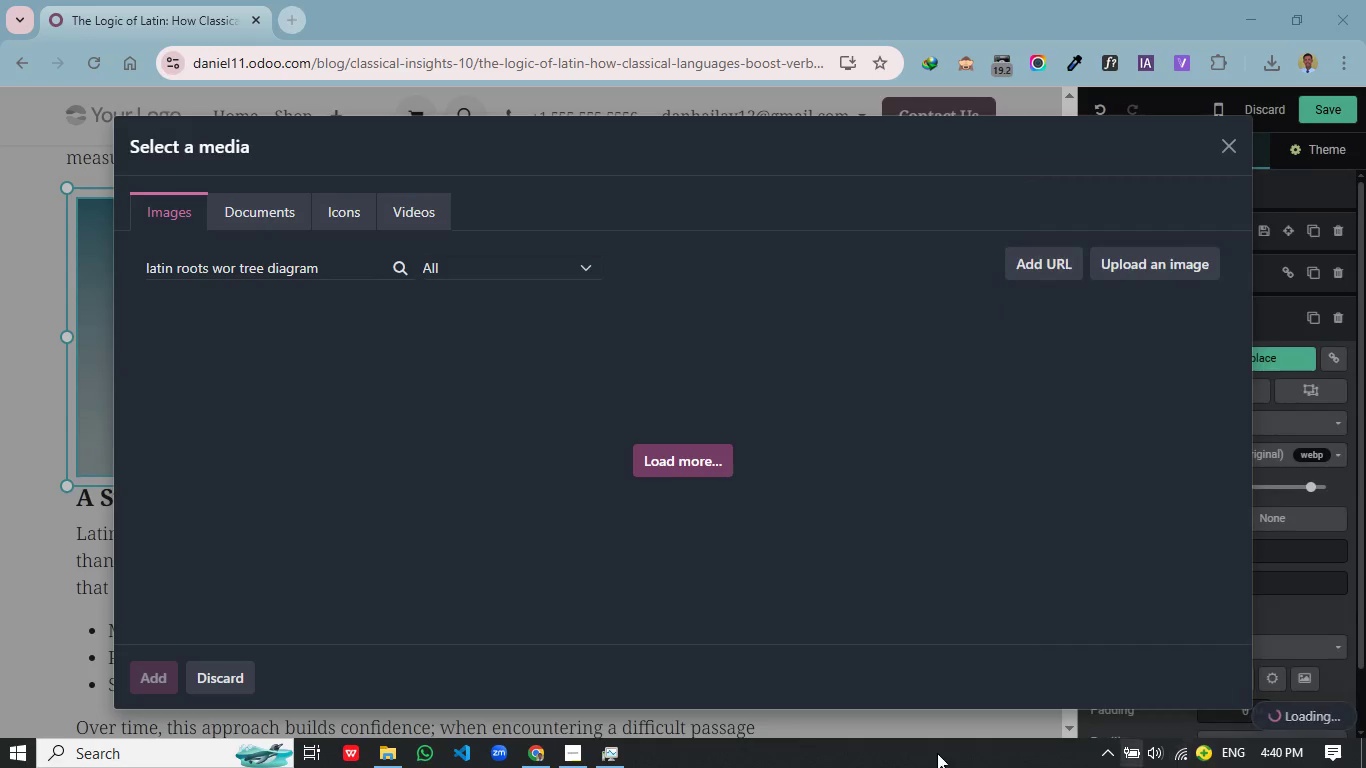 
left_click([1181, 754])
 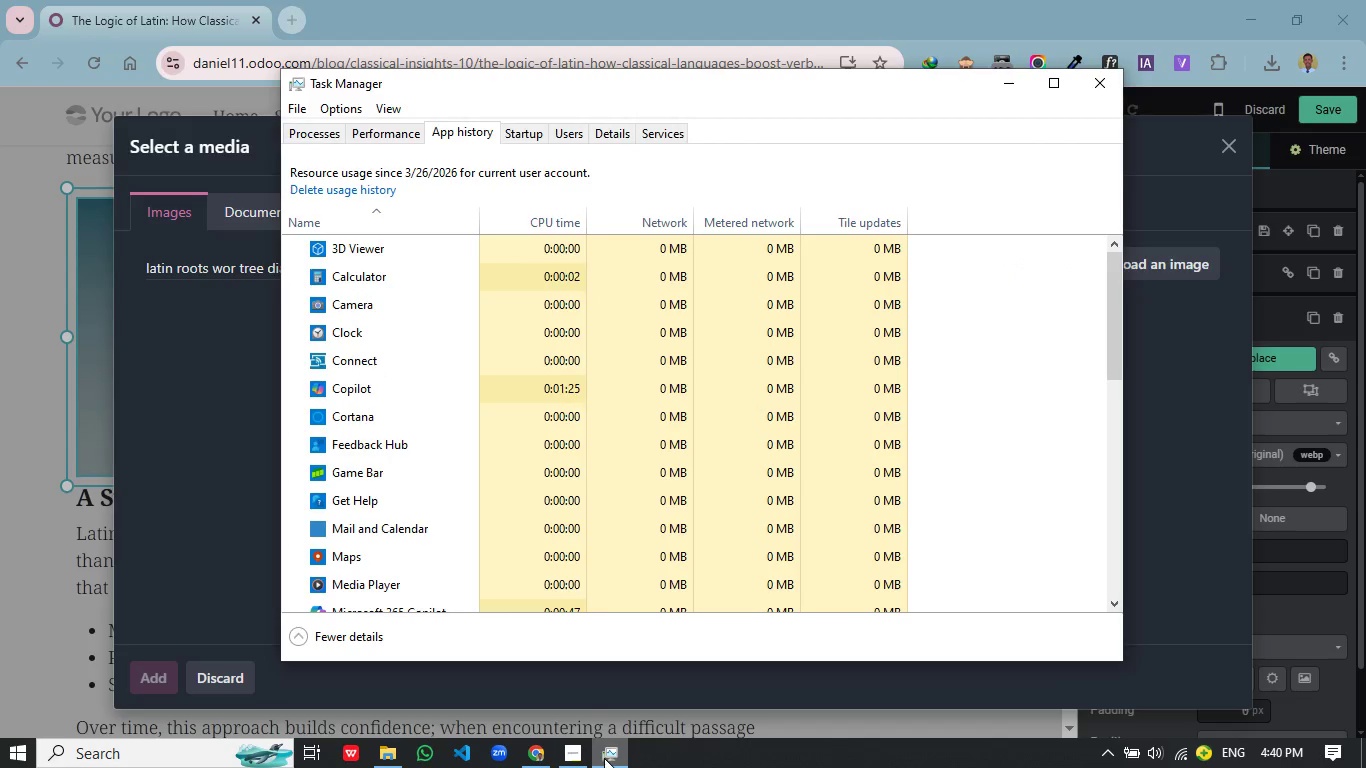 
left_click([603, 759])
 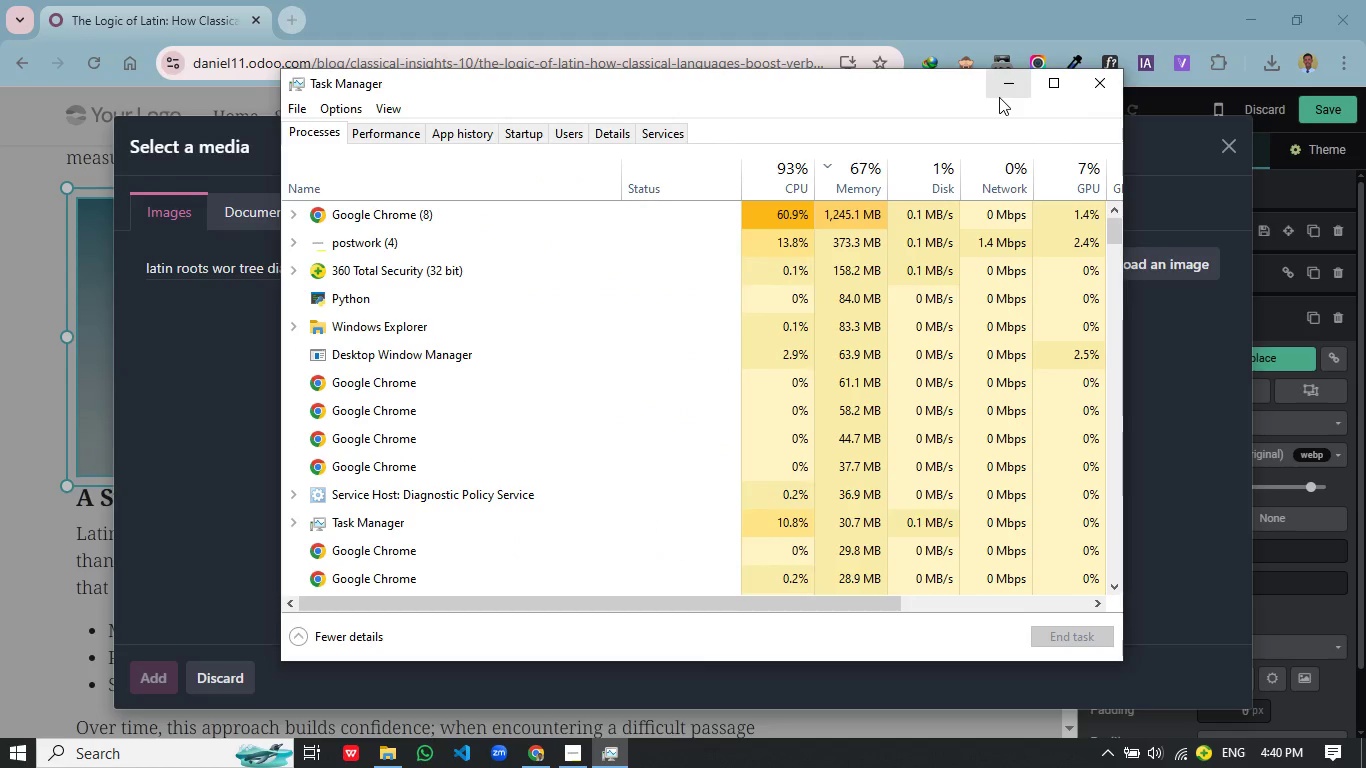 
wait(9.45)
 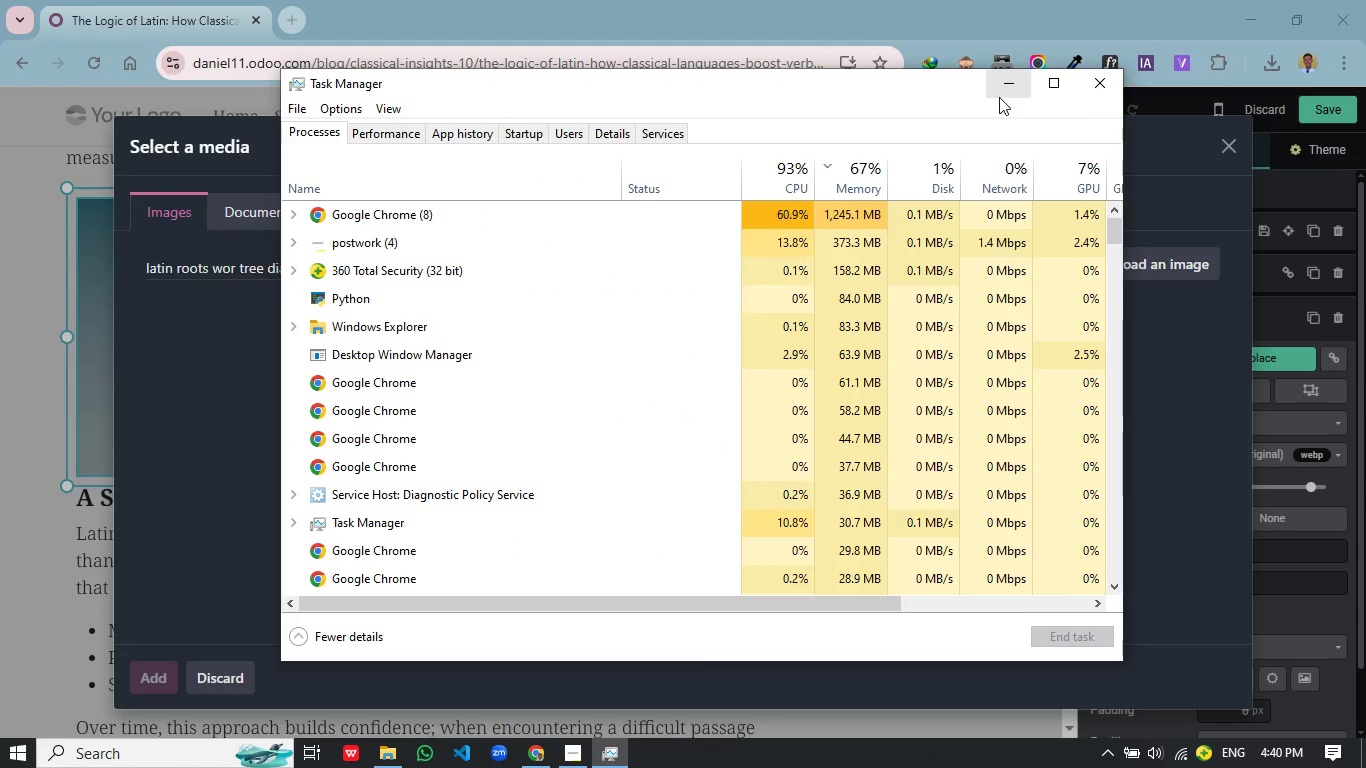 
left_click([334, 272])
 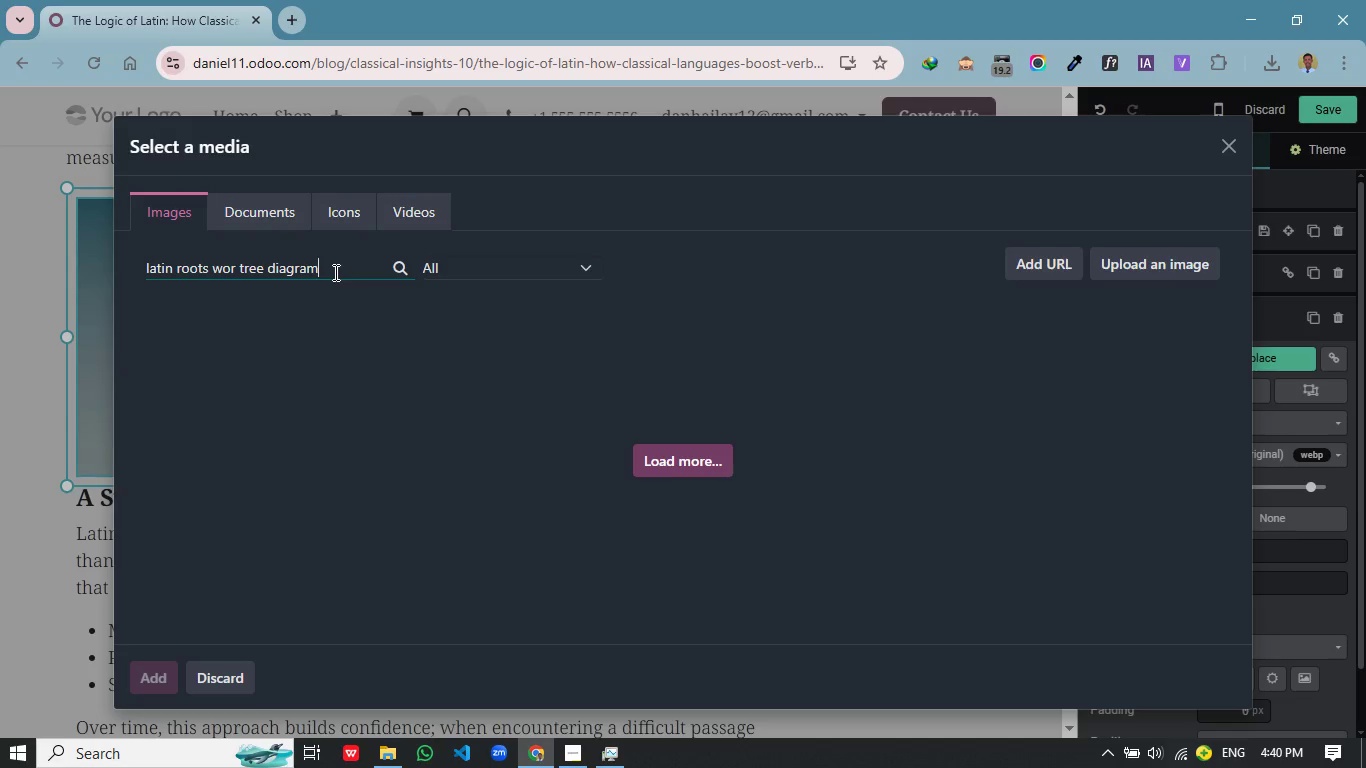 
key(Enter)
 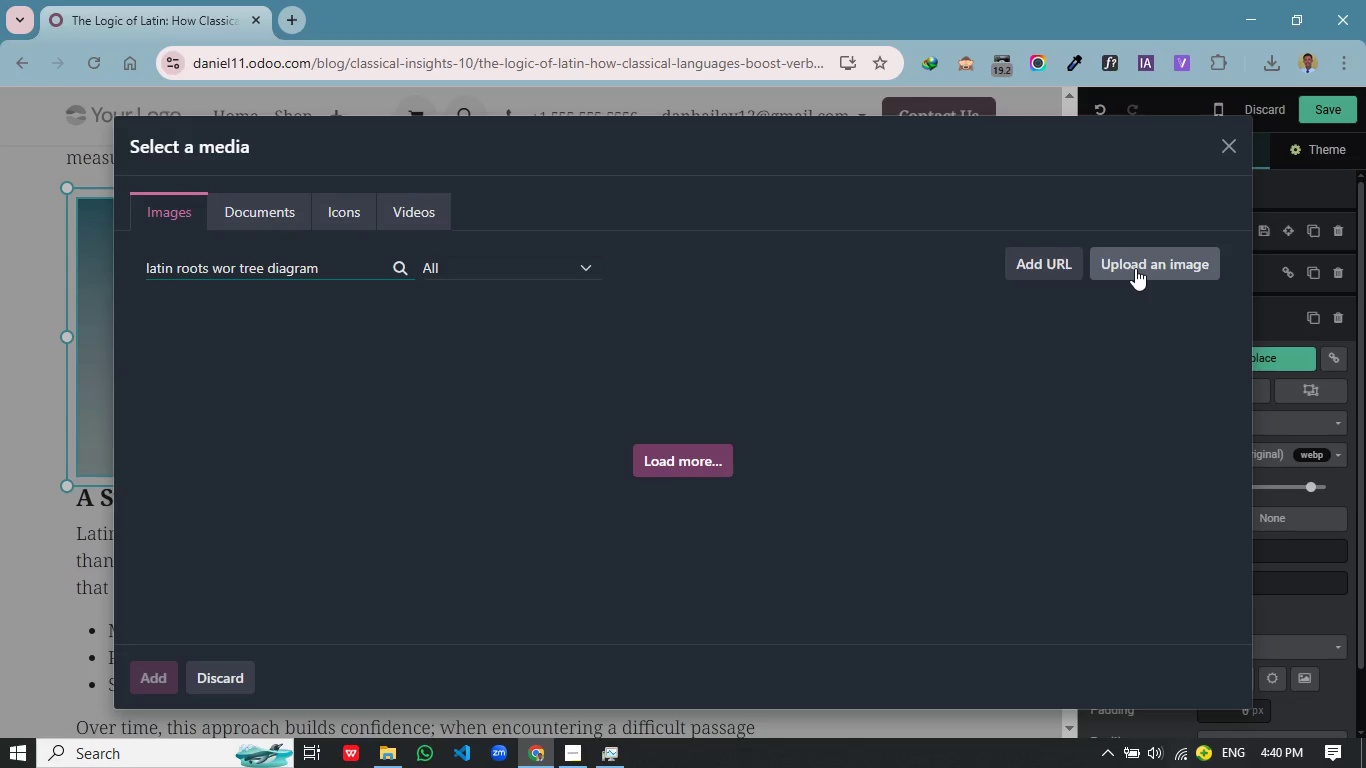 
left_click([1135, 268])
 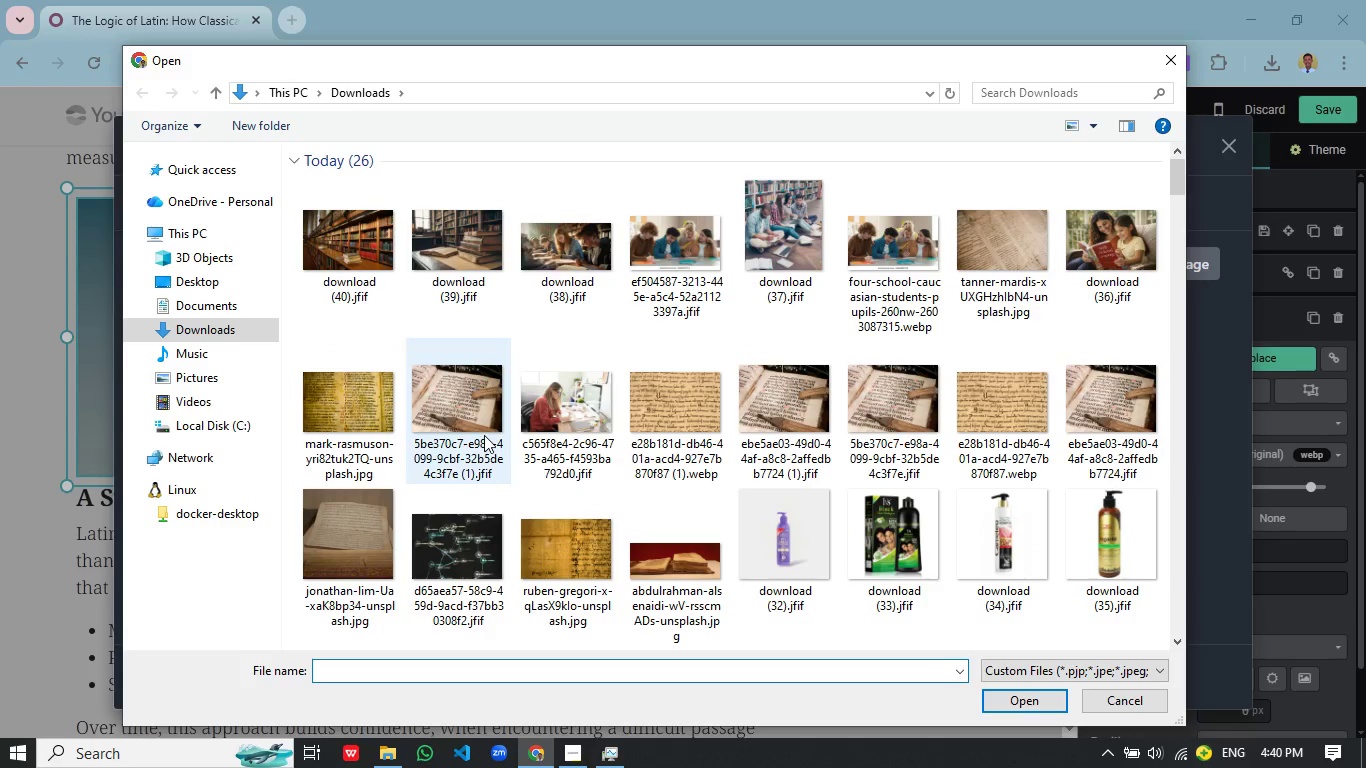 
wait(5.5)
 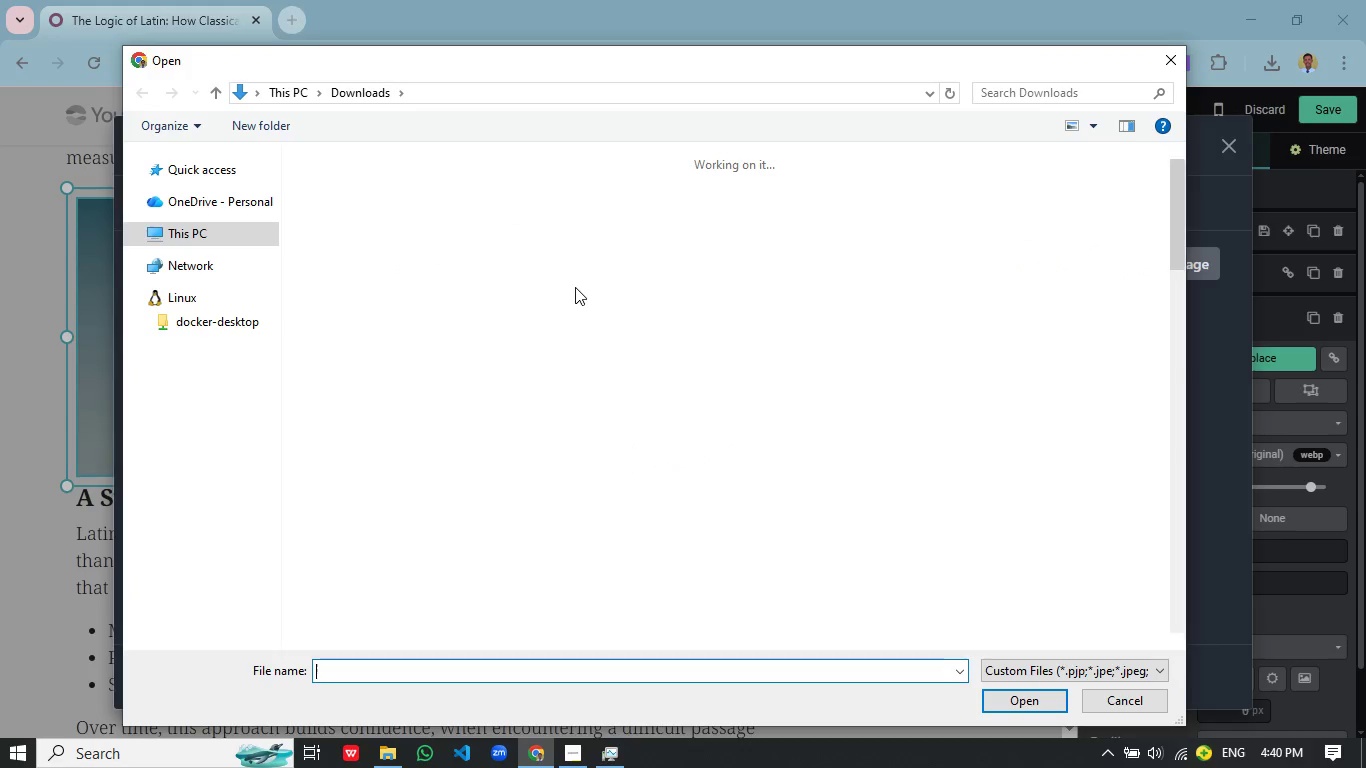 
left_click([458, 548])
 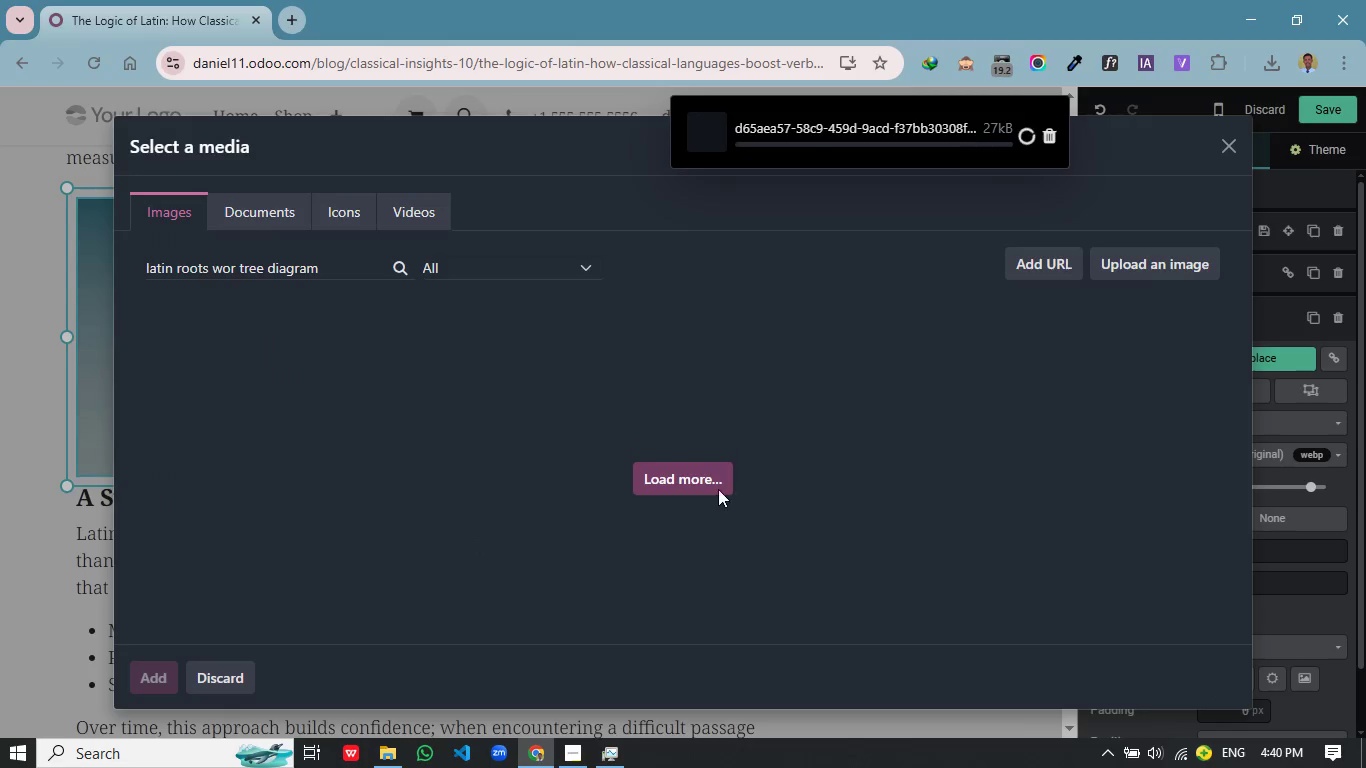 
double_click([458, 548])
 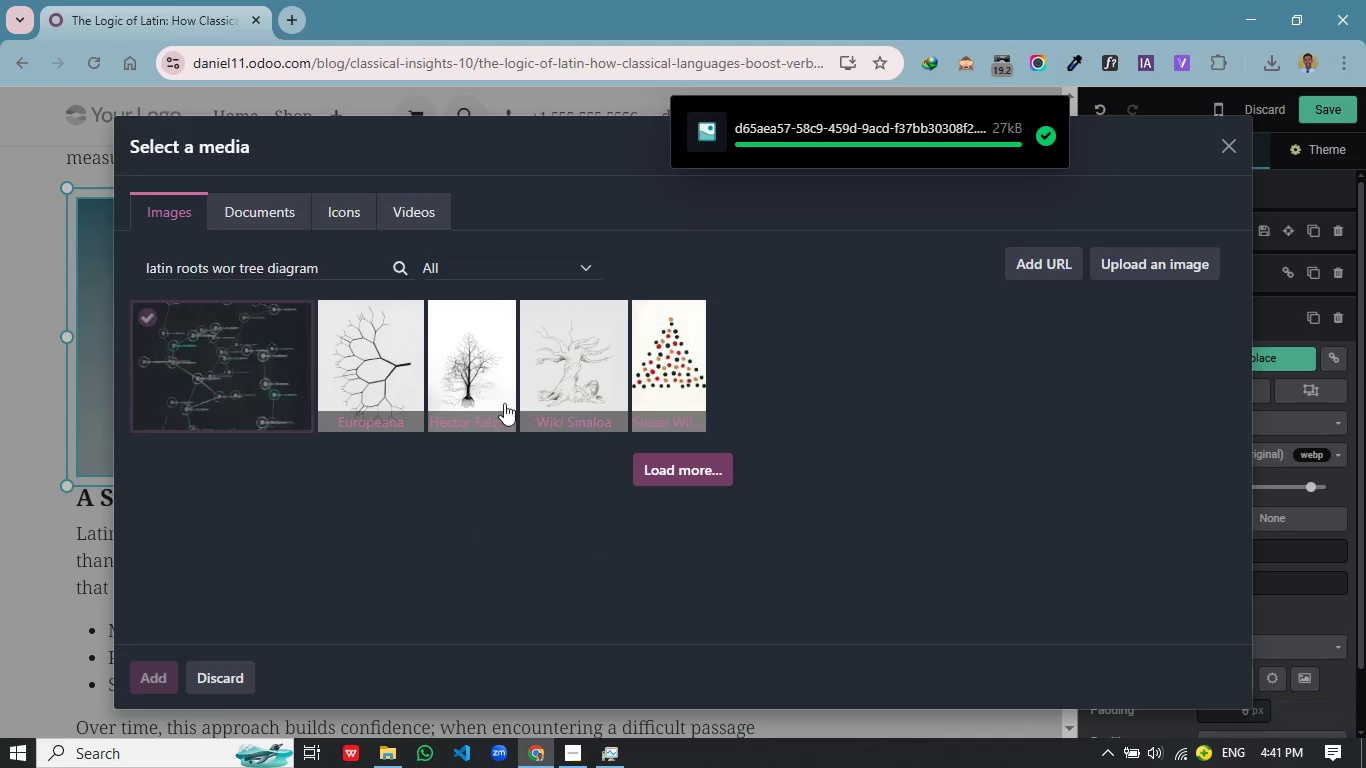 
wait(7.69)
 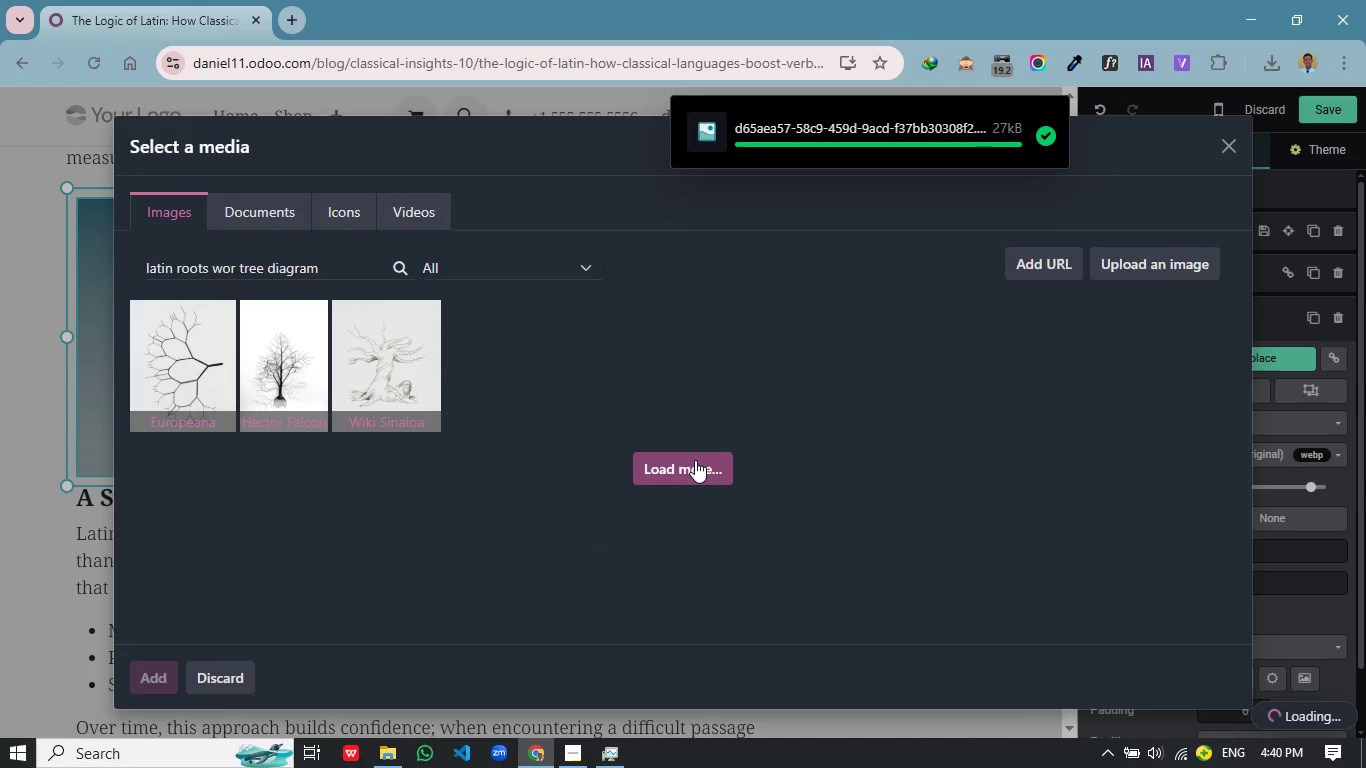 
left_click([235, 360])
 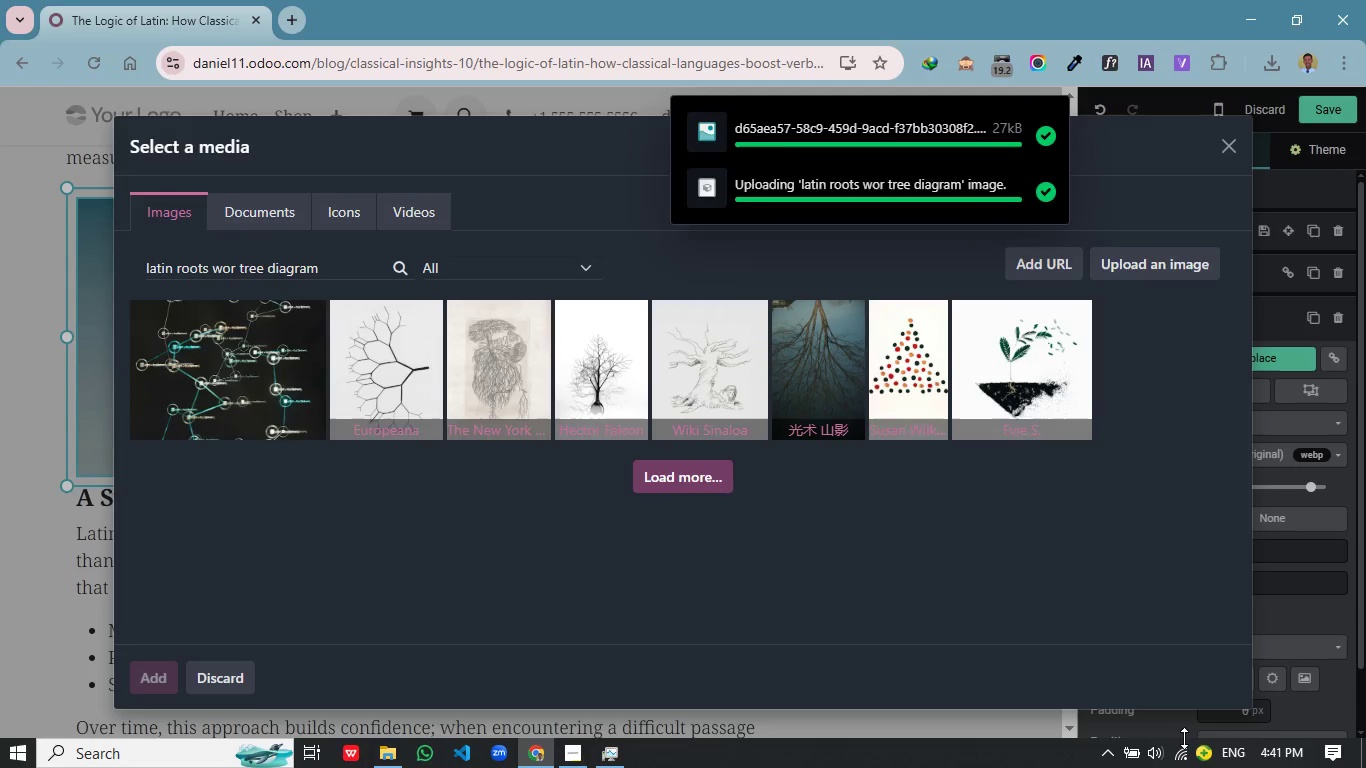 
wait(6.91)
 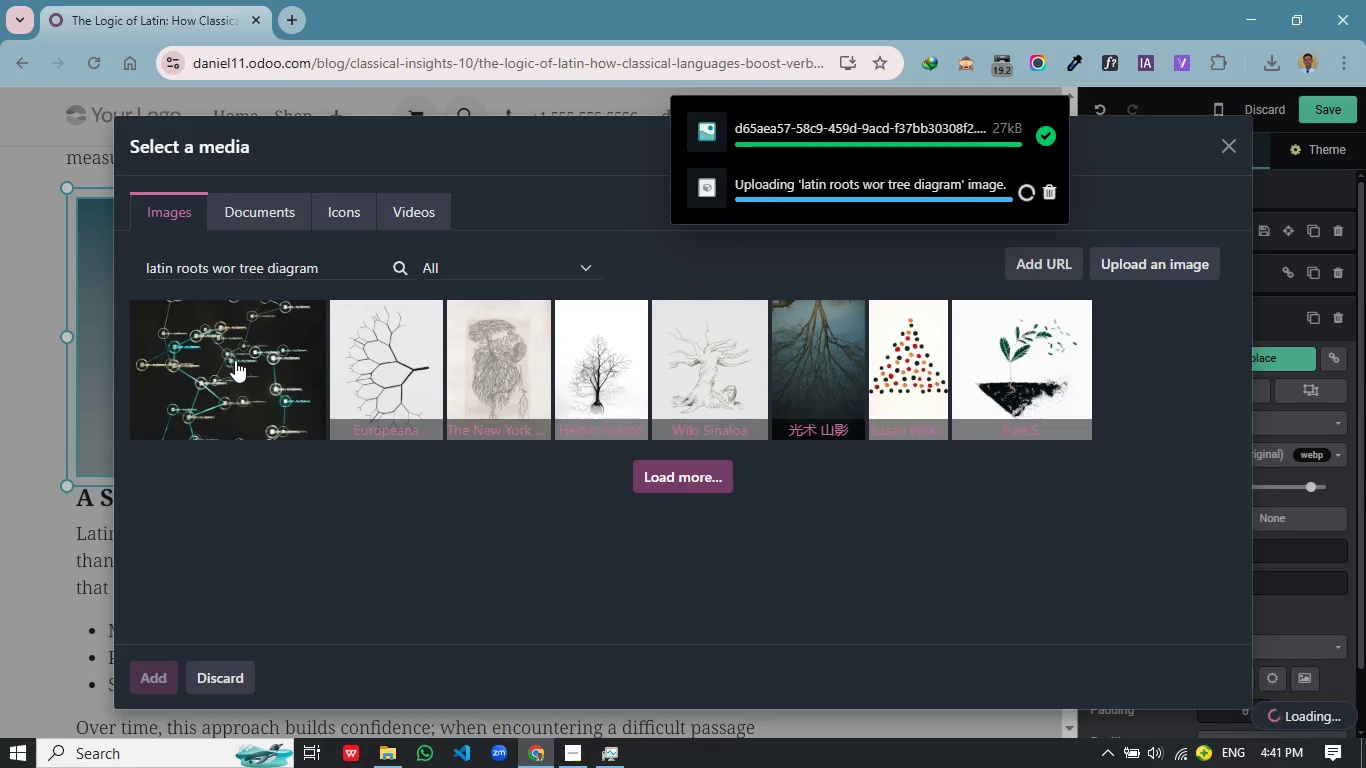 
left_click([1180, 749])
 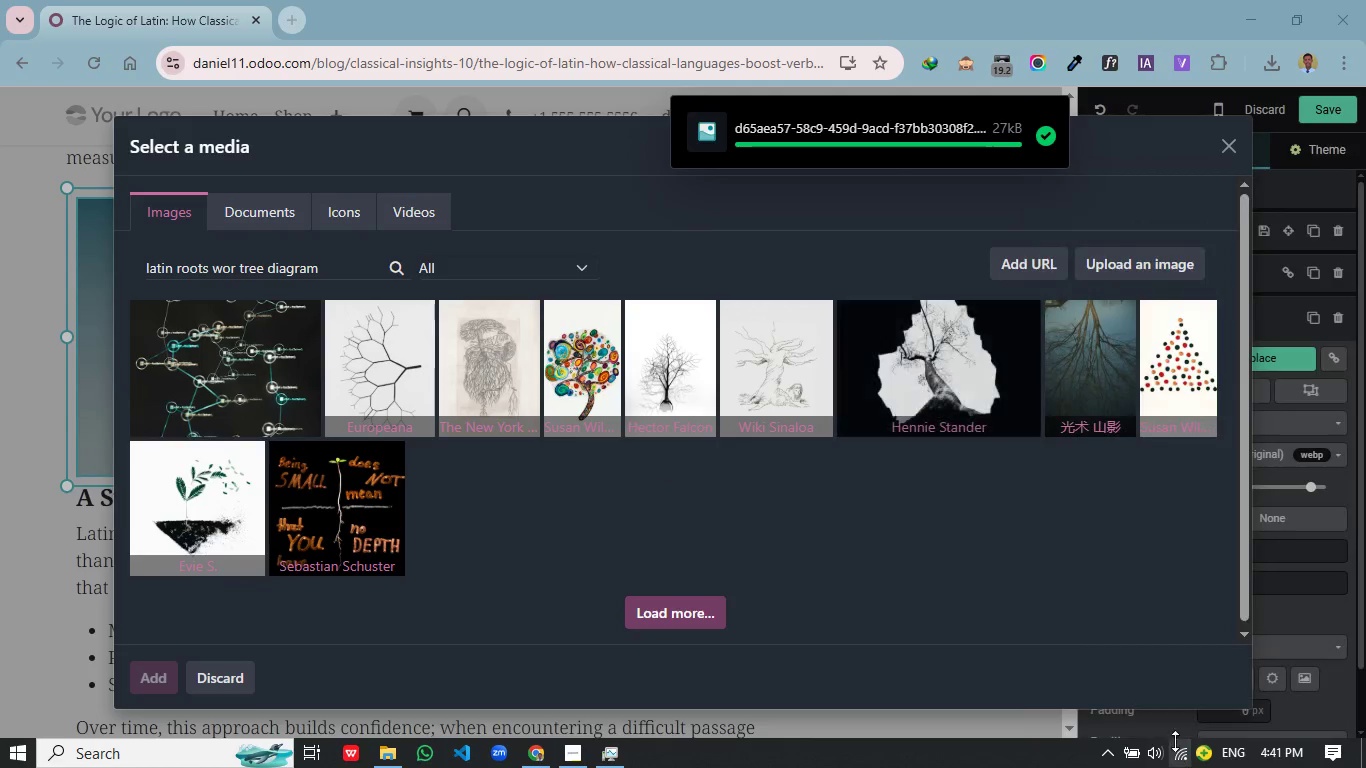 
left_click([1178, 747])
 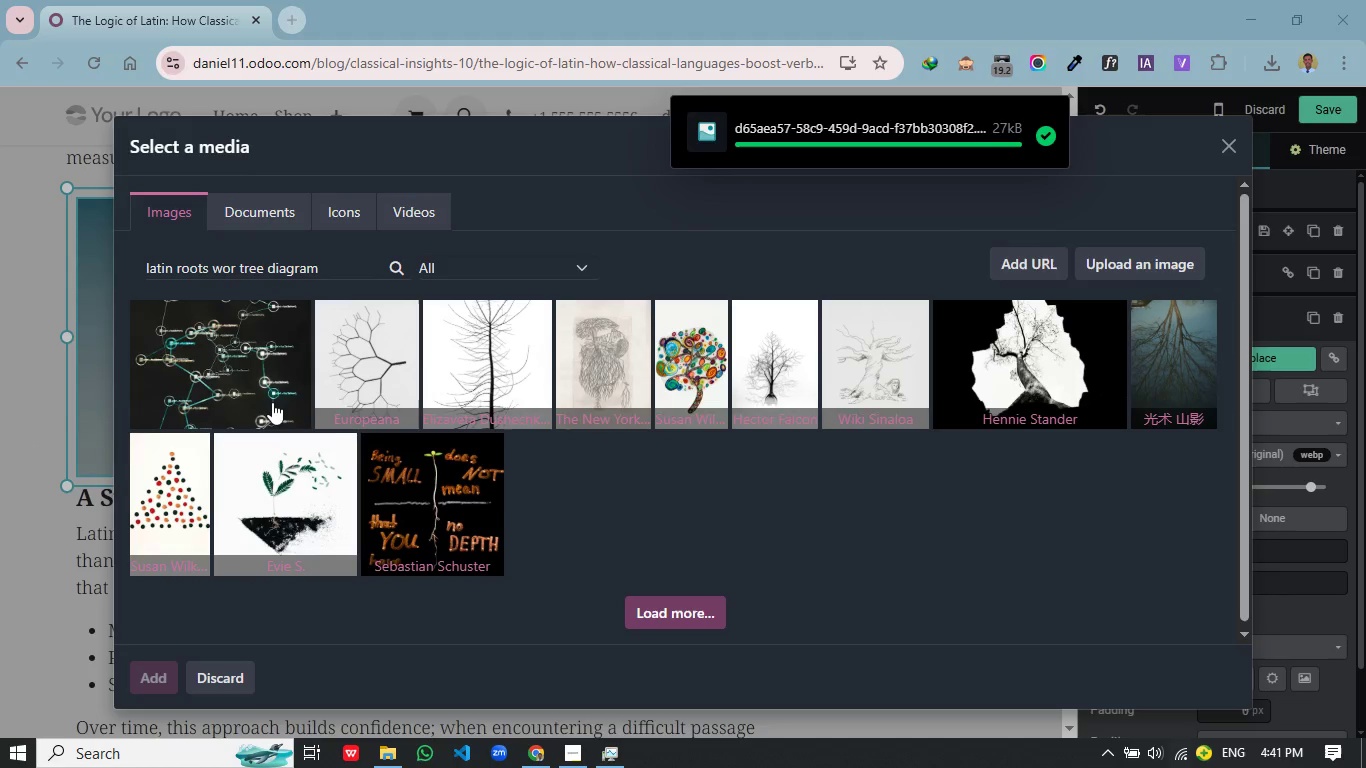 
scroll: coordinate [328, 428], scroll_direction: up, amount: 2.0
 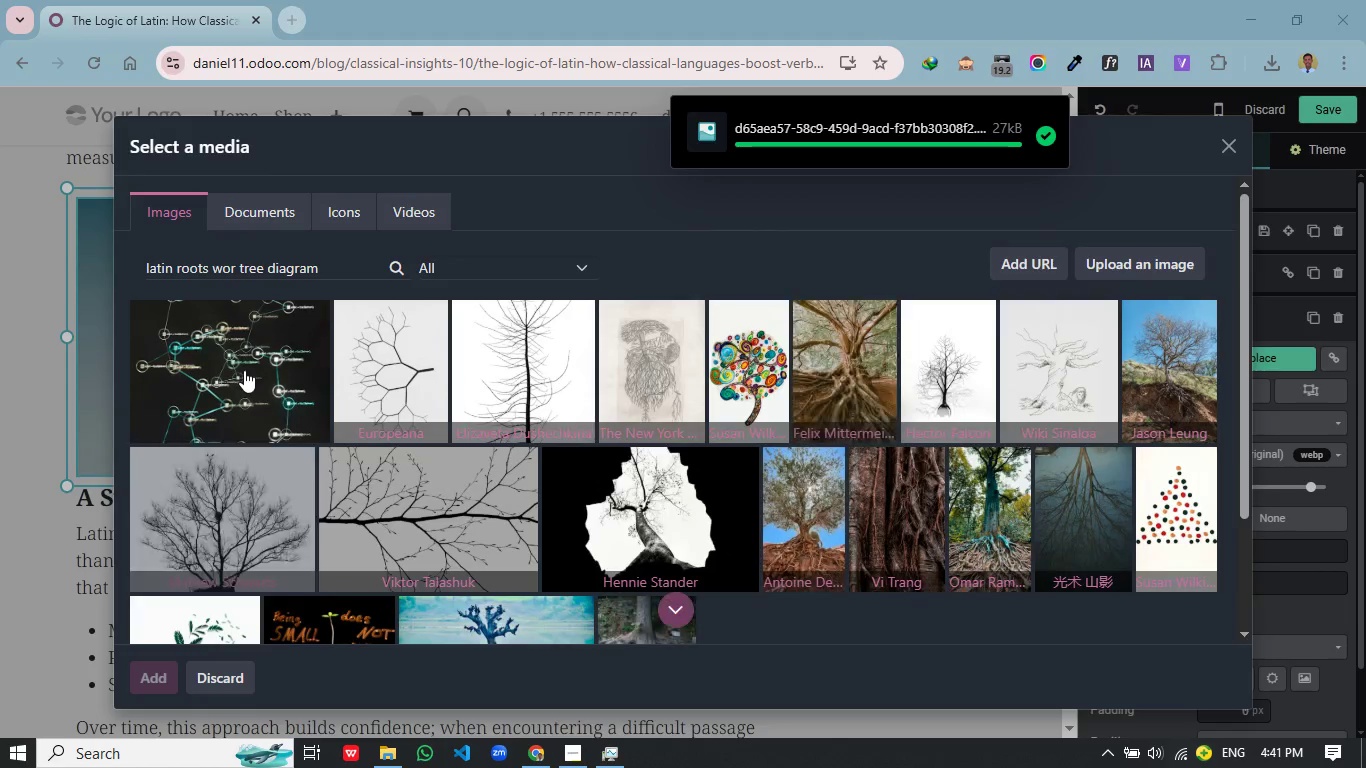 
wait(6.42)
 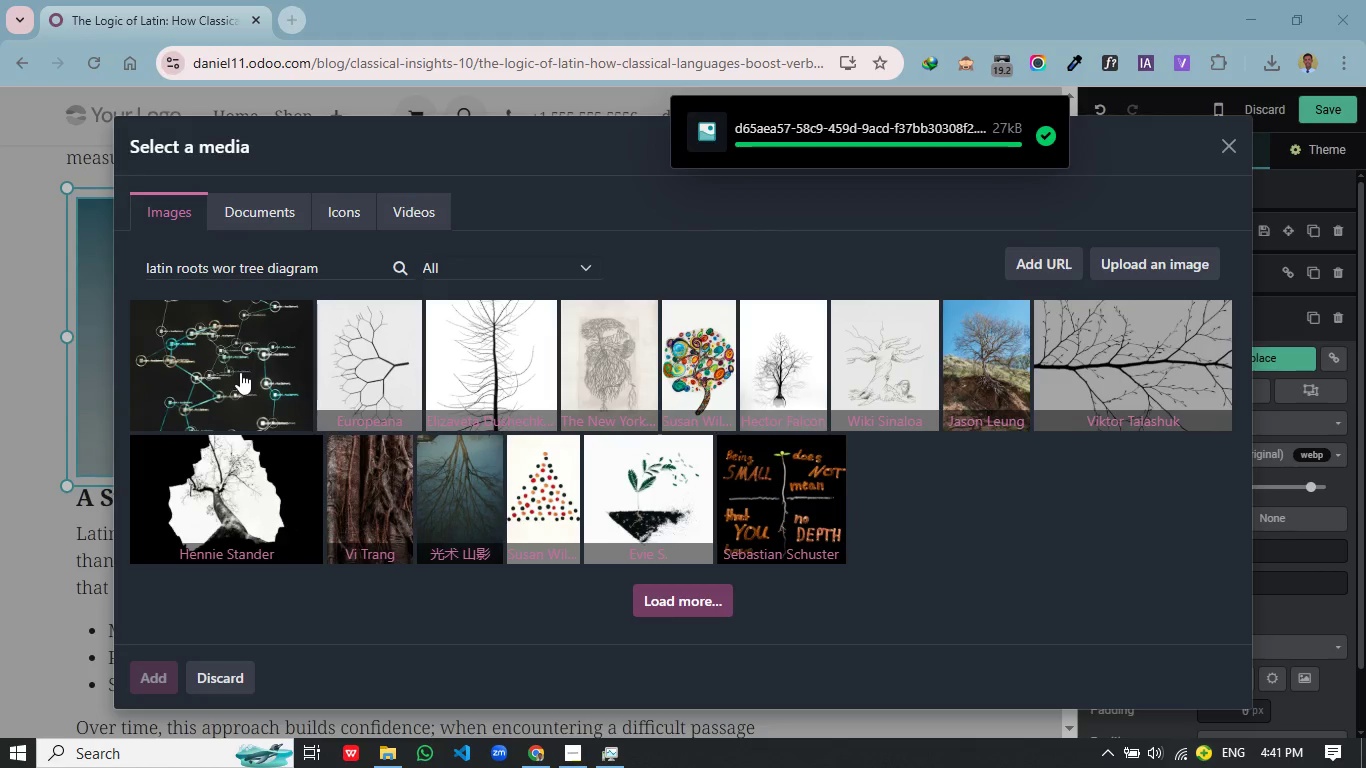 
scroll: coordinate [524, 467], scroll_direction: down, amount: 1.0
 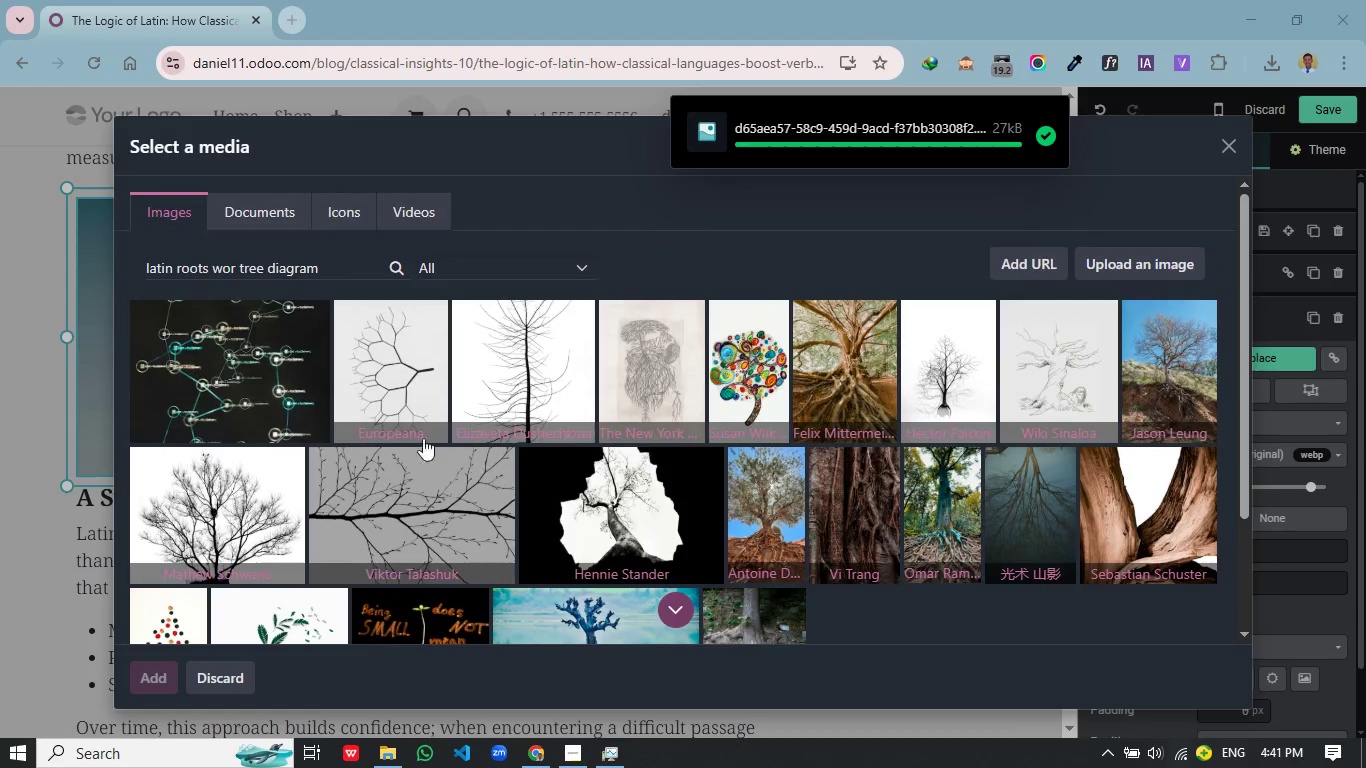 
scroll: coordinate [513, 465], scroll_direction: up, amount: 3.0
 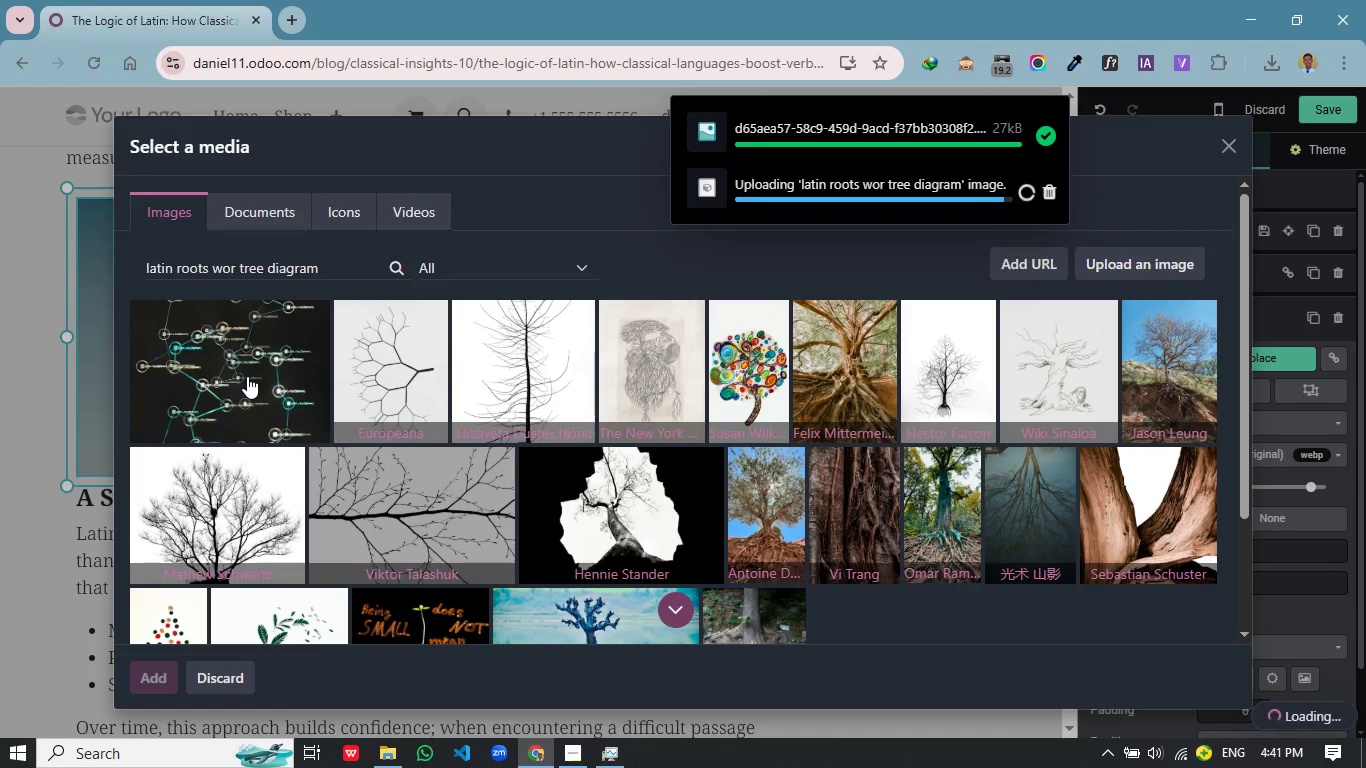 
left_click([264, 377])
 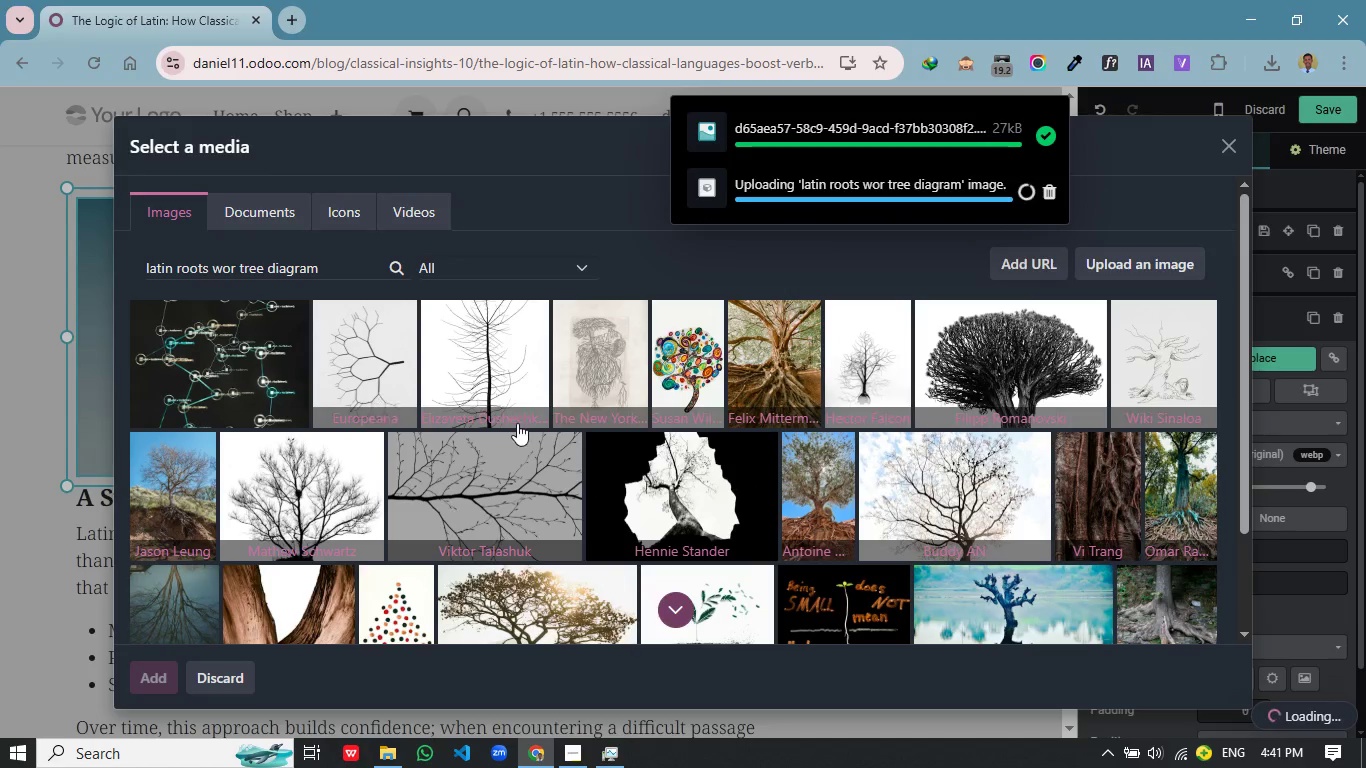 
wait(10.0)
 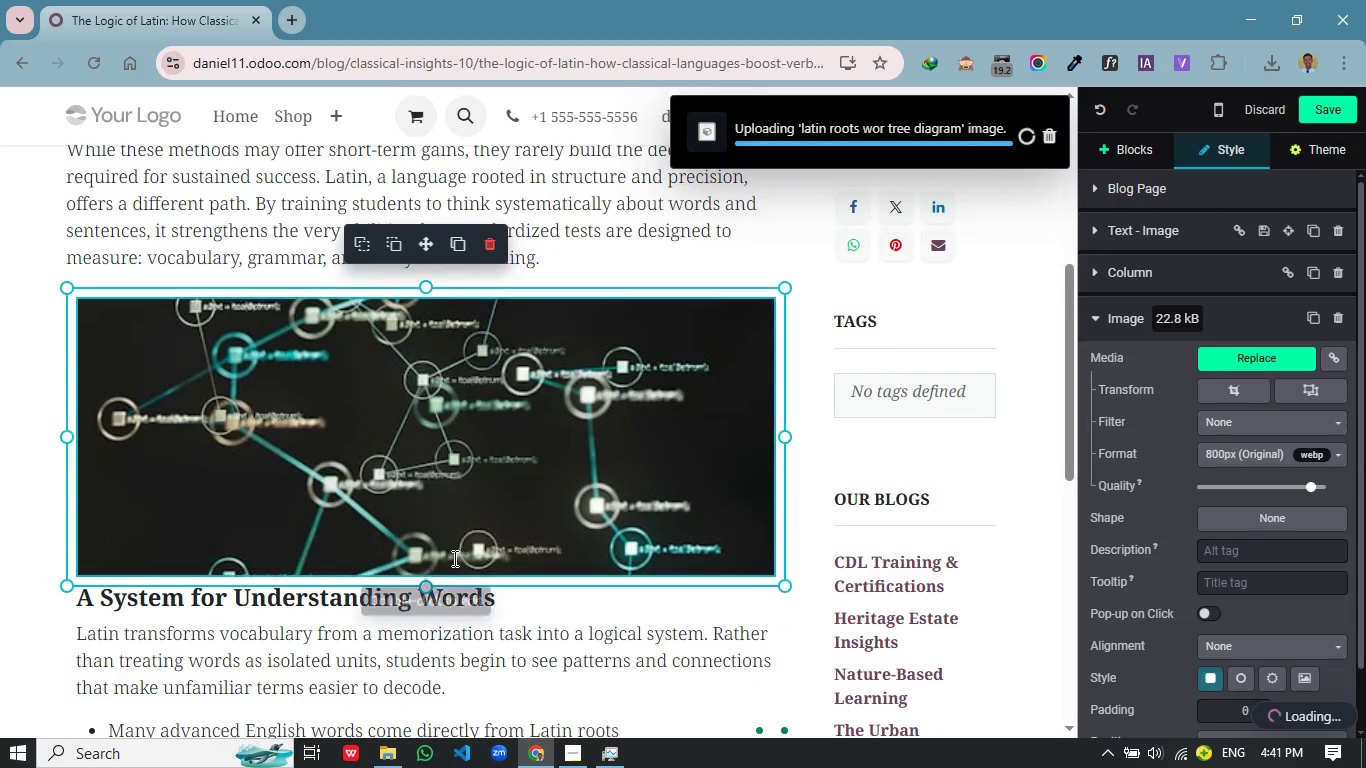 
left_click([403, 490])
 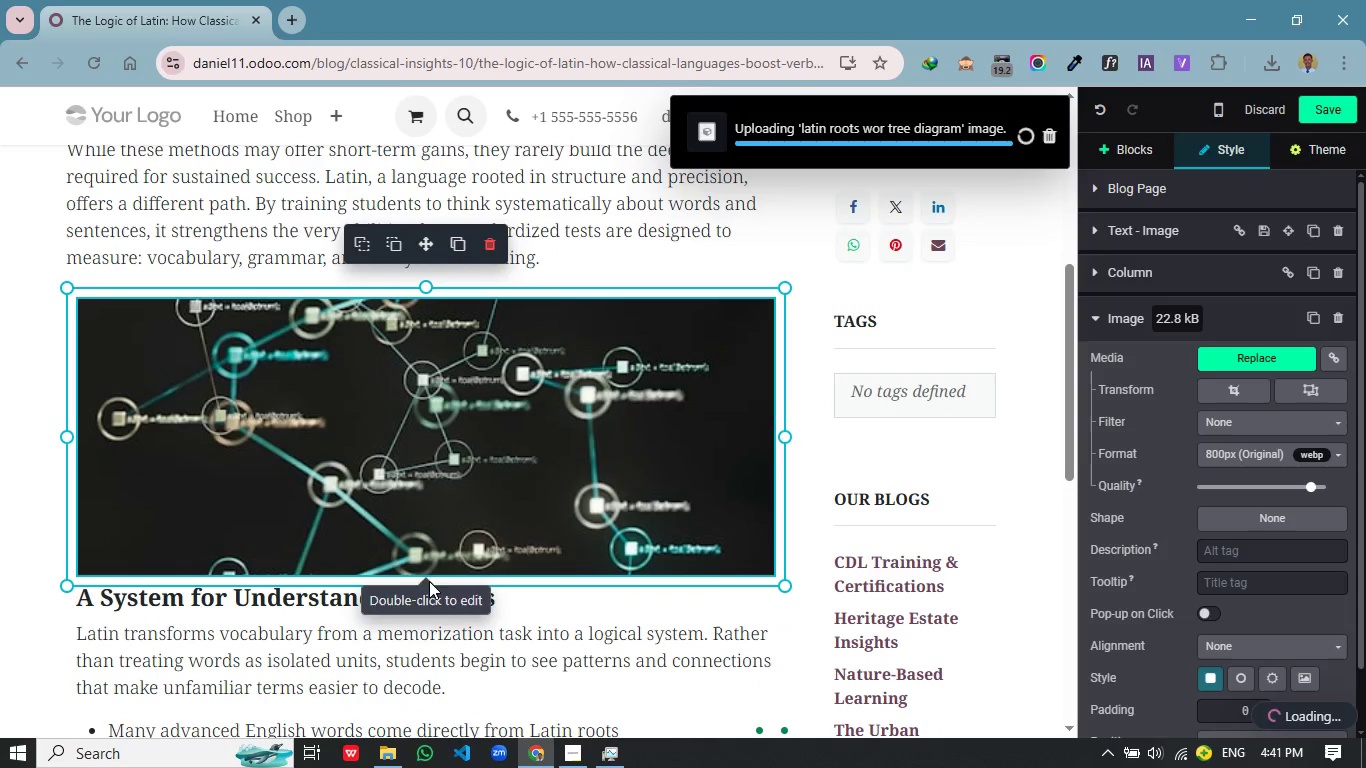 
scroll: coordinate [474, 521], scroll_direction: up, amount: 5.0
 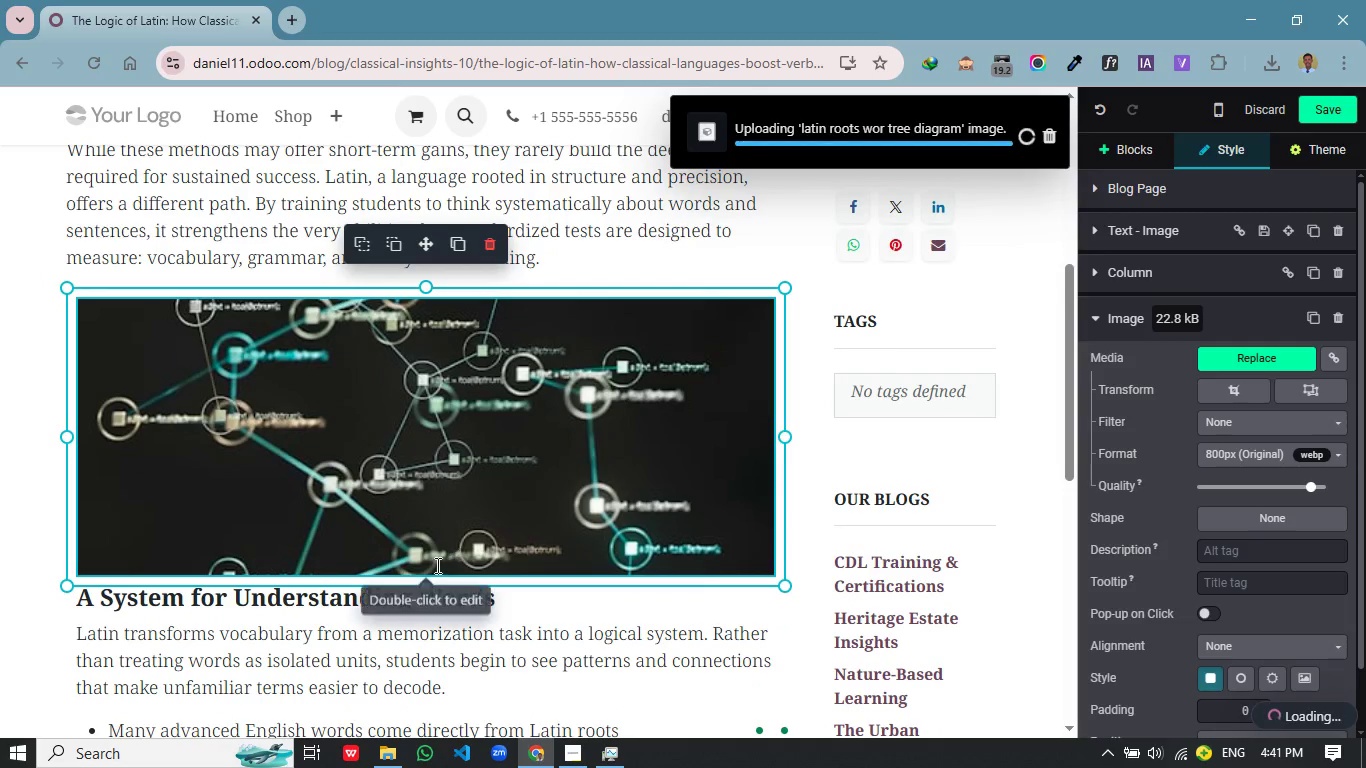 
mouse_move([482, 582])
 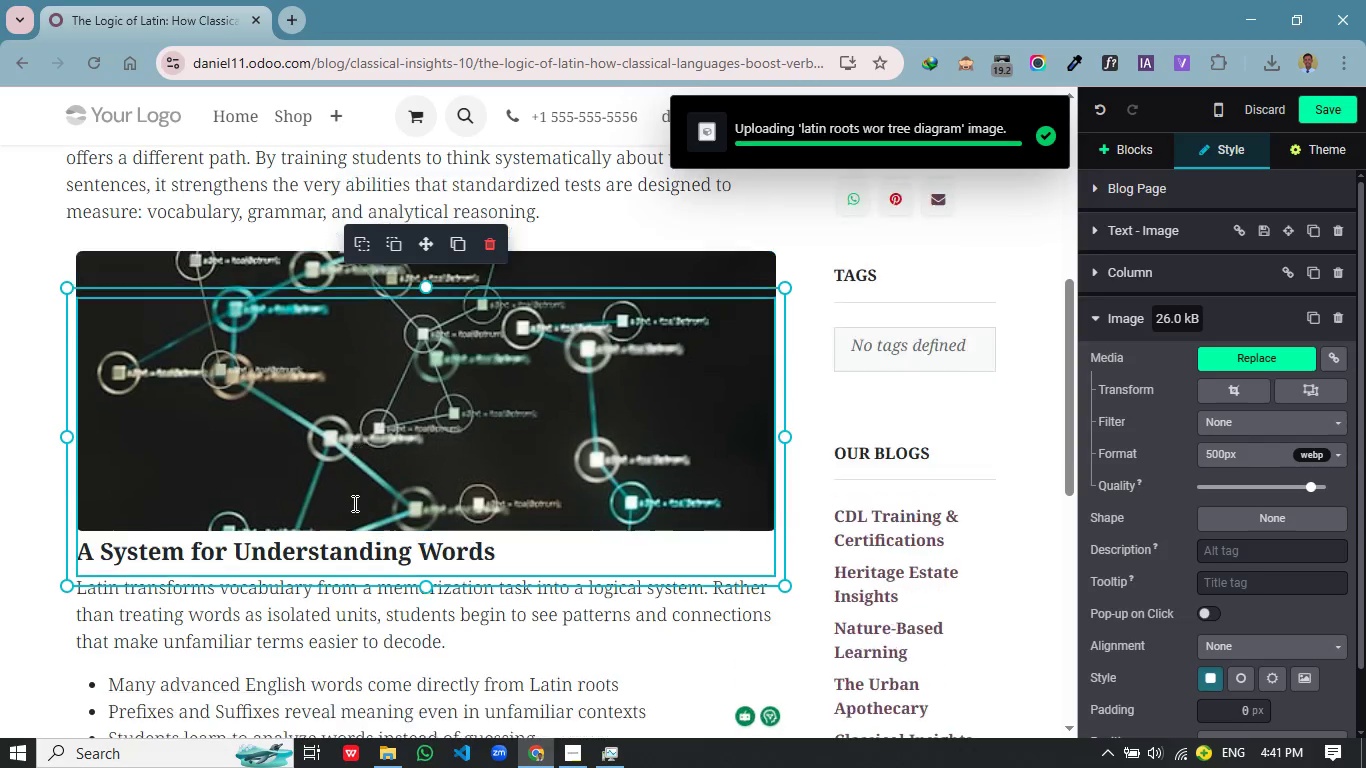 
left_click([496, 491])
 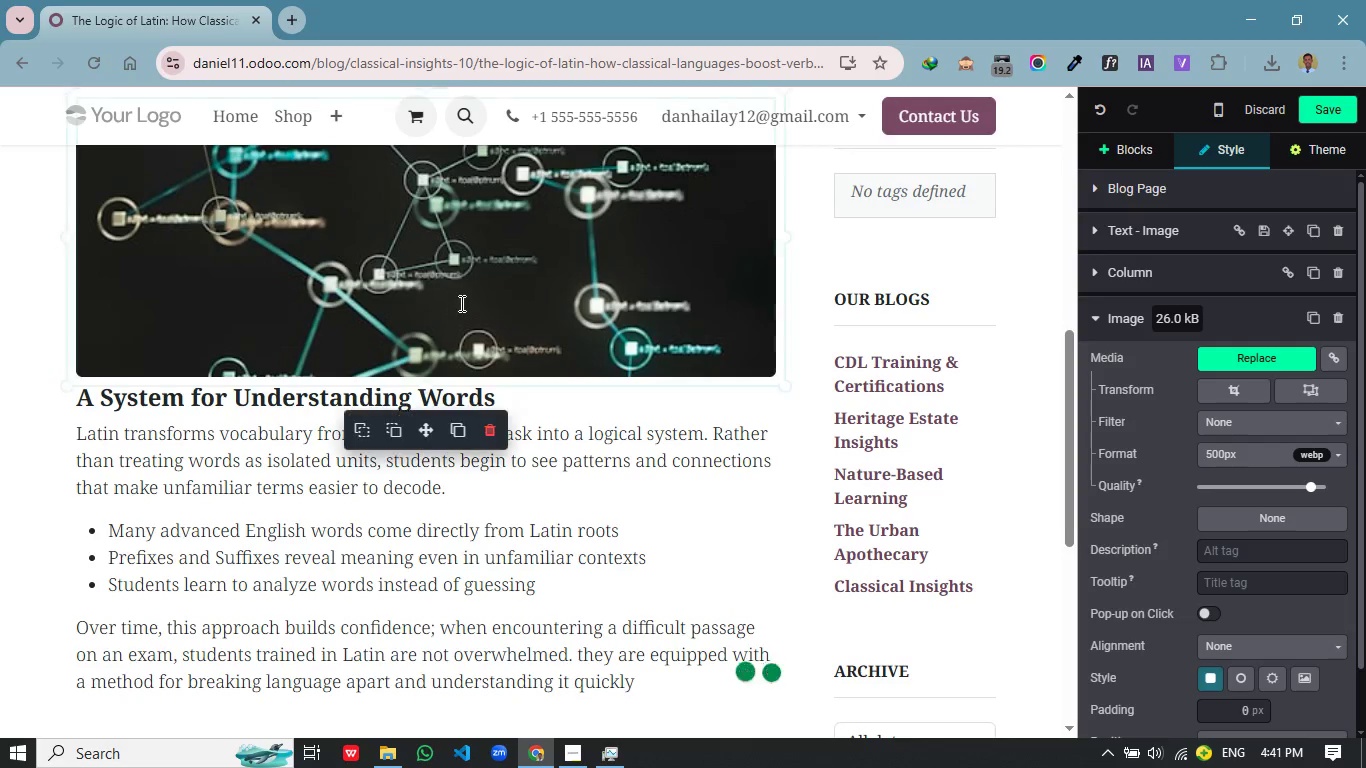 
left_click([460, 303])
 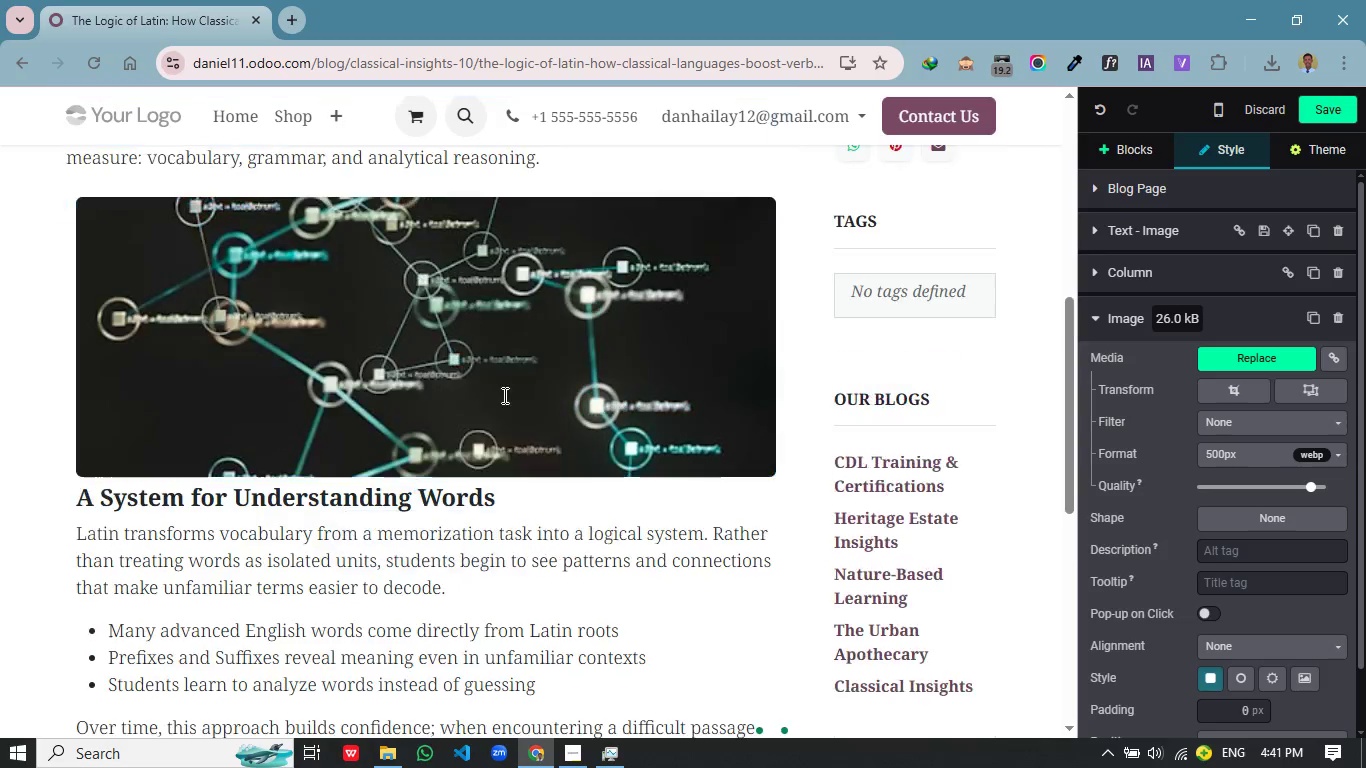 
scroll: coordinate [355, 501], scroll_direction: down, amount: 2.0
 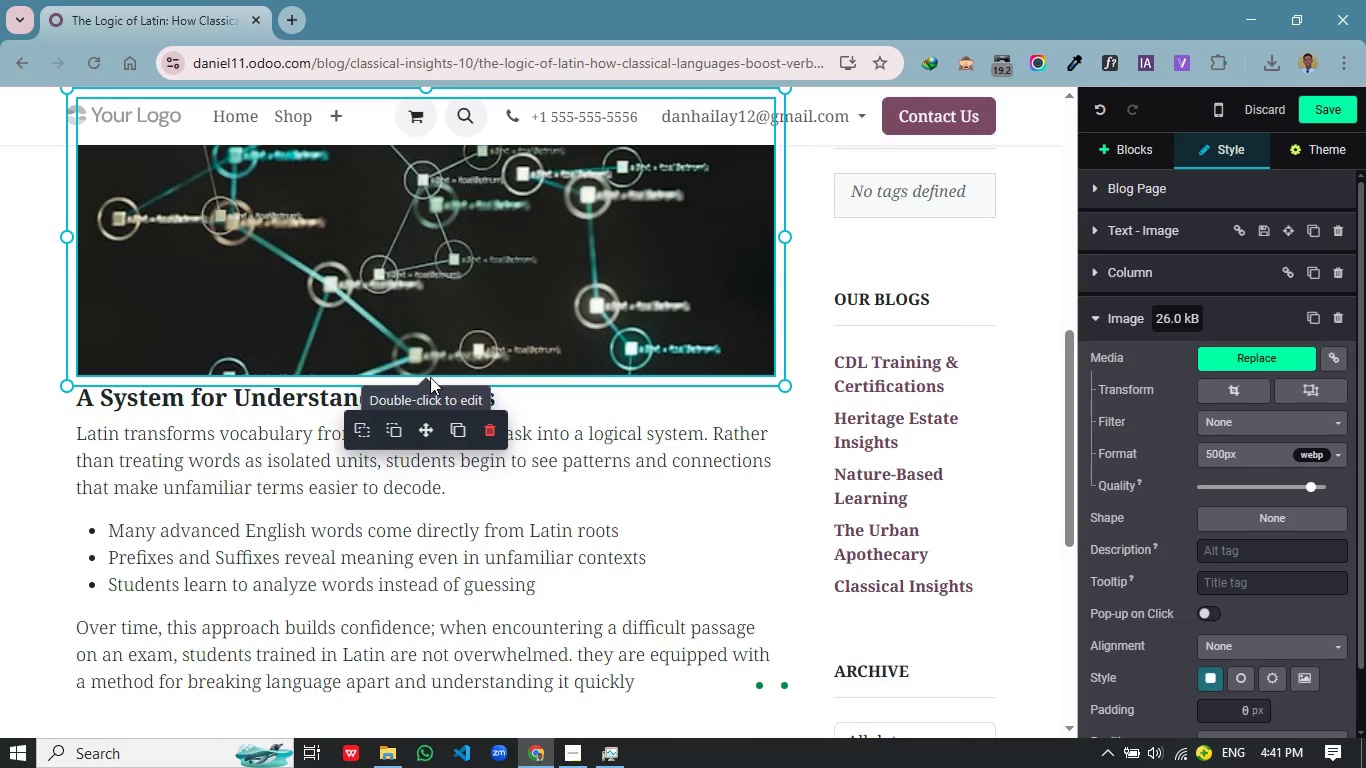 
left_click_drag(start_coordinate=[426, 298], to_coordinate=[430, 315])
 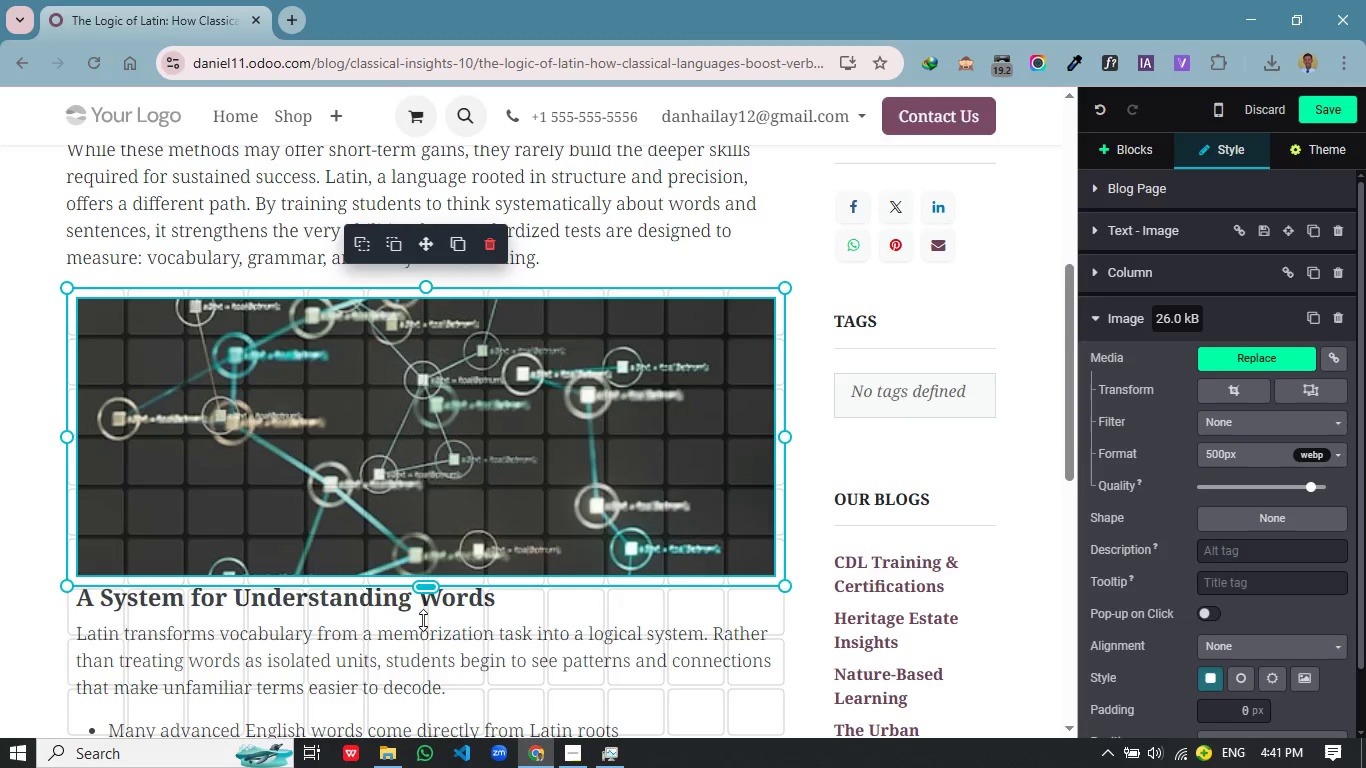 
scroll: coordinate [503, 395], scroll_direction: up, amount: 1.0
 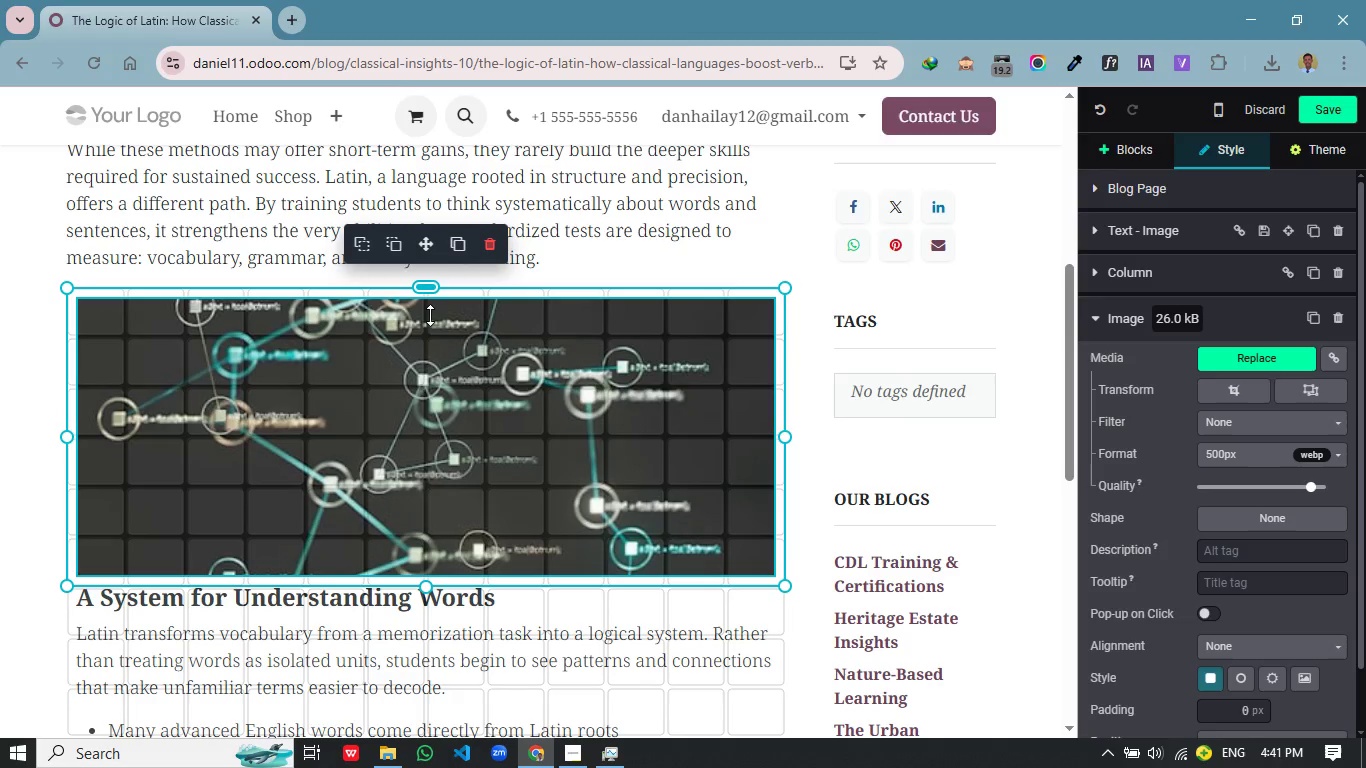 
left_click_drag(start_coordinate=[422, 584], to_coordinate=[423, 627])
 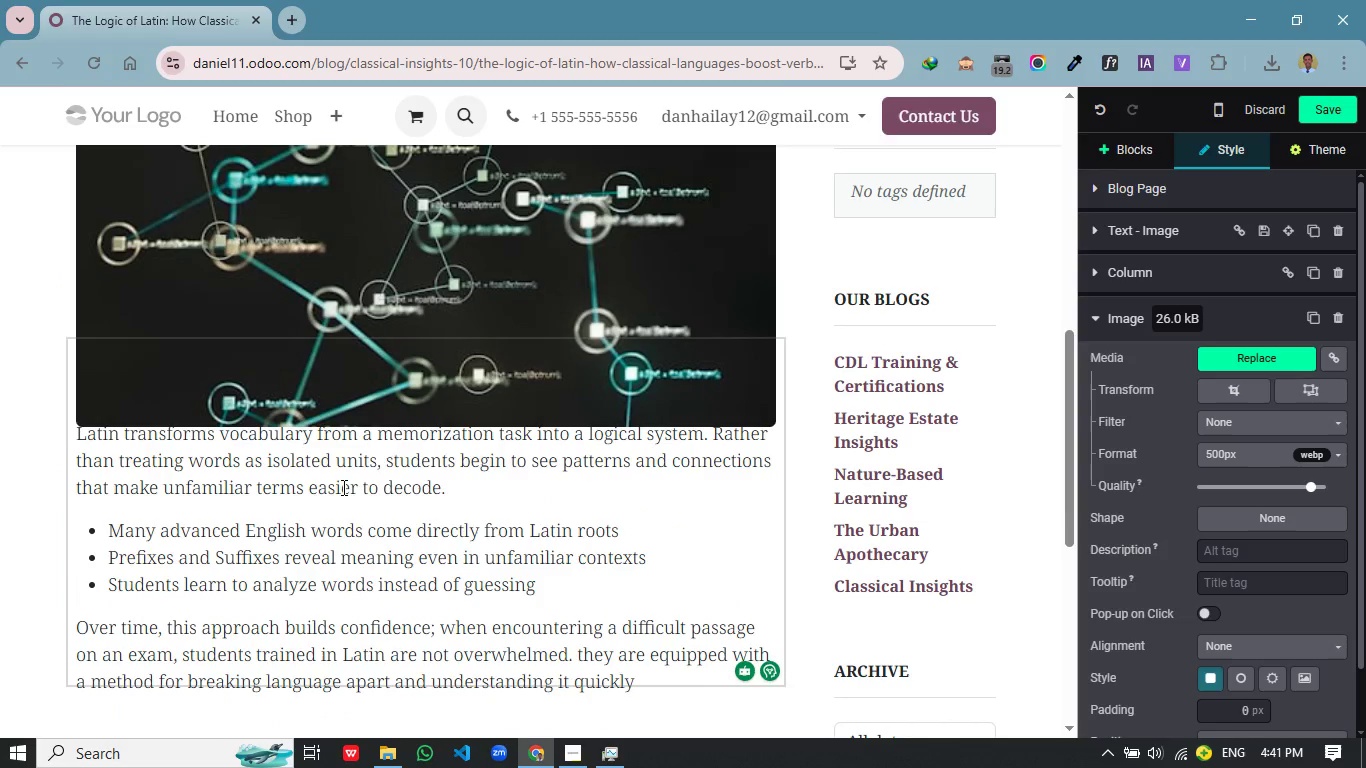 
left_click([318, 572])
 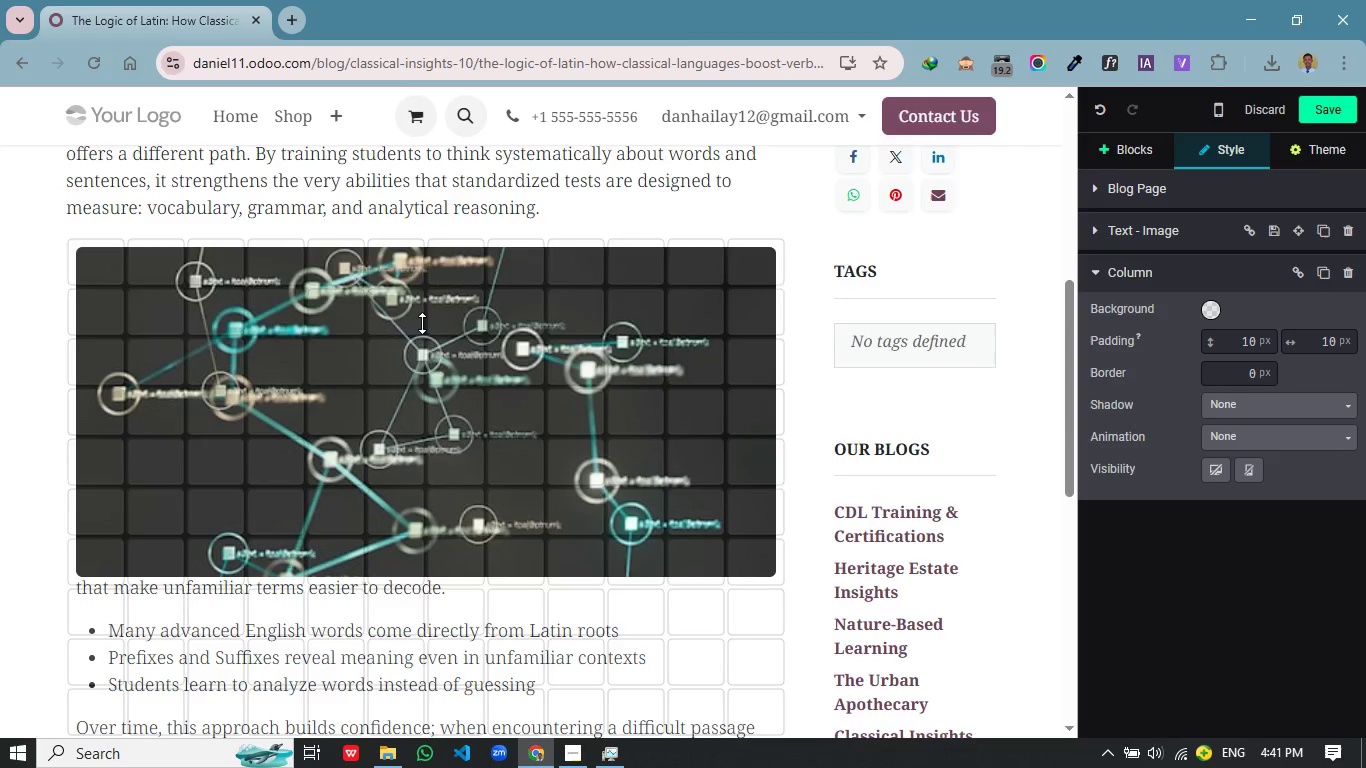 
left_click_drag(start_coordinate=[426, 438], to_coordinate=[442, 302])
 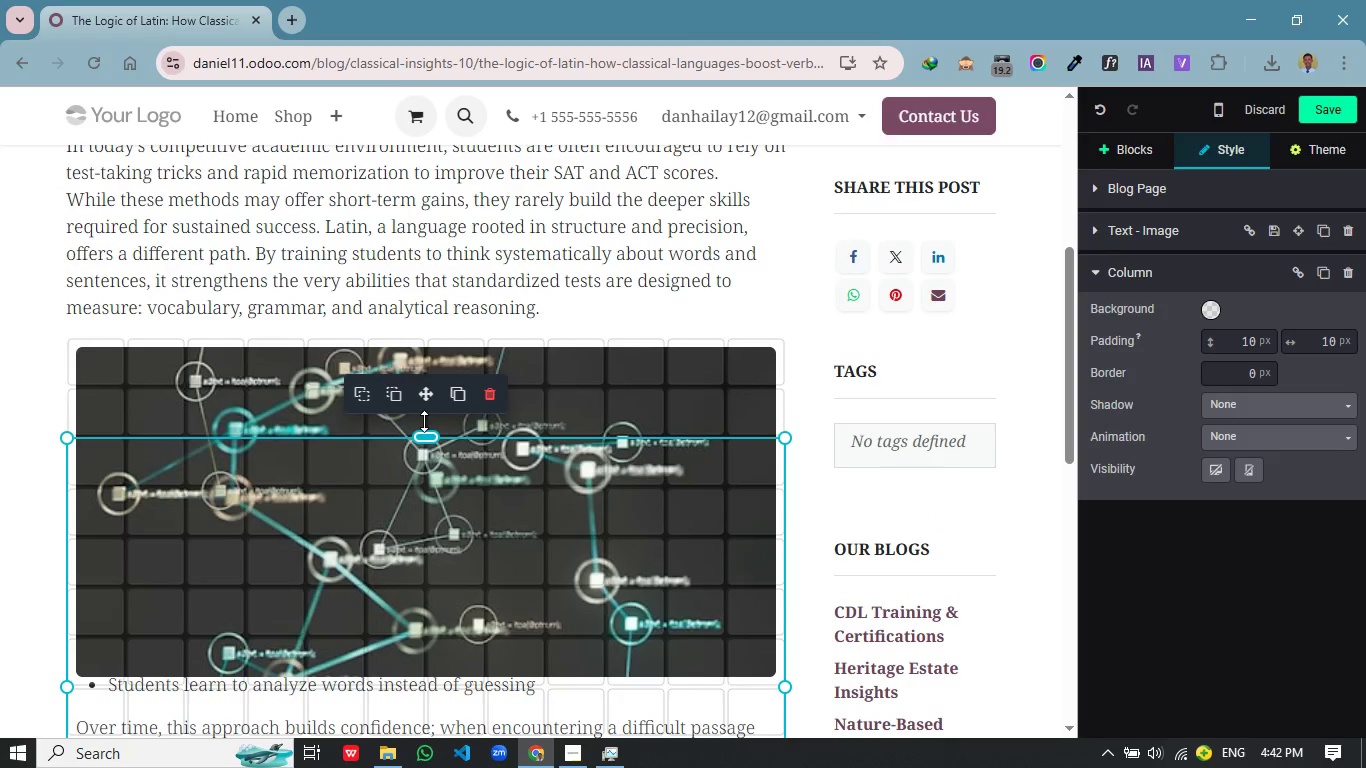 
scroll: coordinate [335, 486], scroll_direction: down, amount: 1.0
 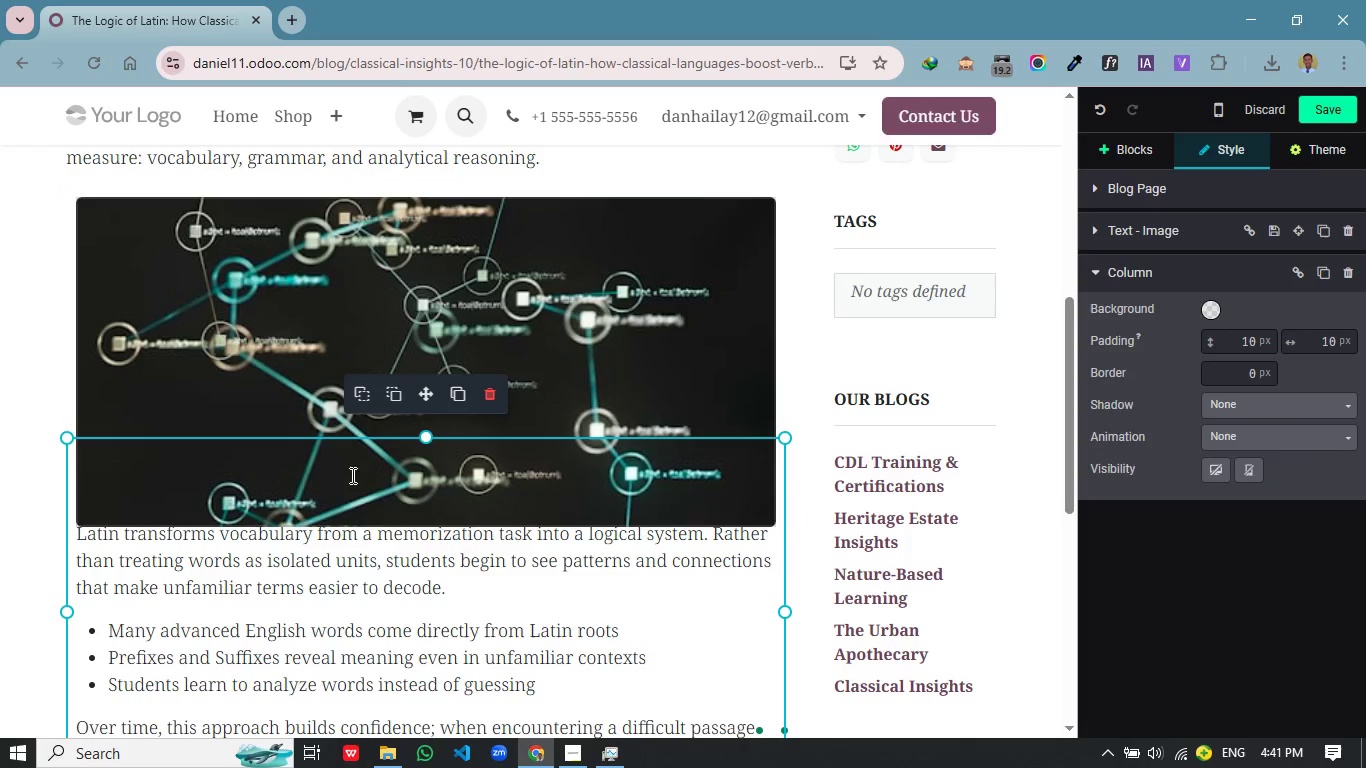 
left_click_drag(start_coordinate=[424, 445], to_coordinate=[424, 421])
 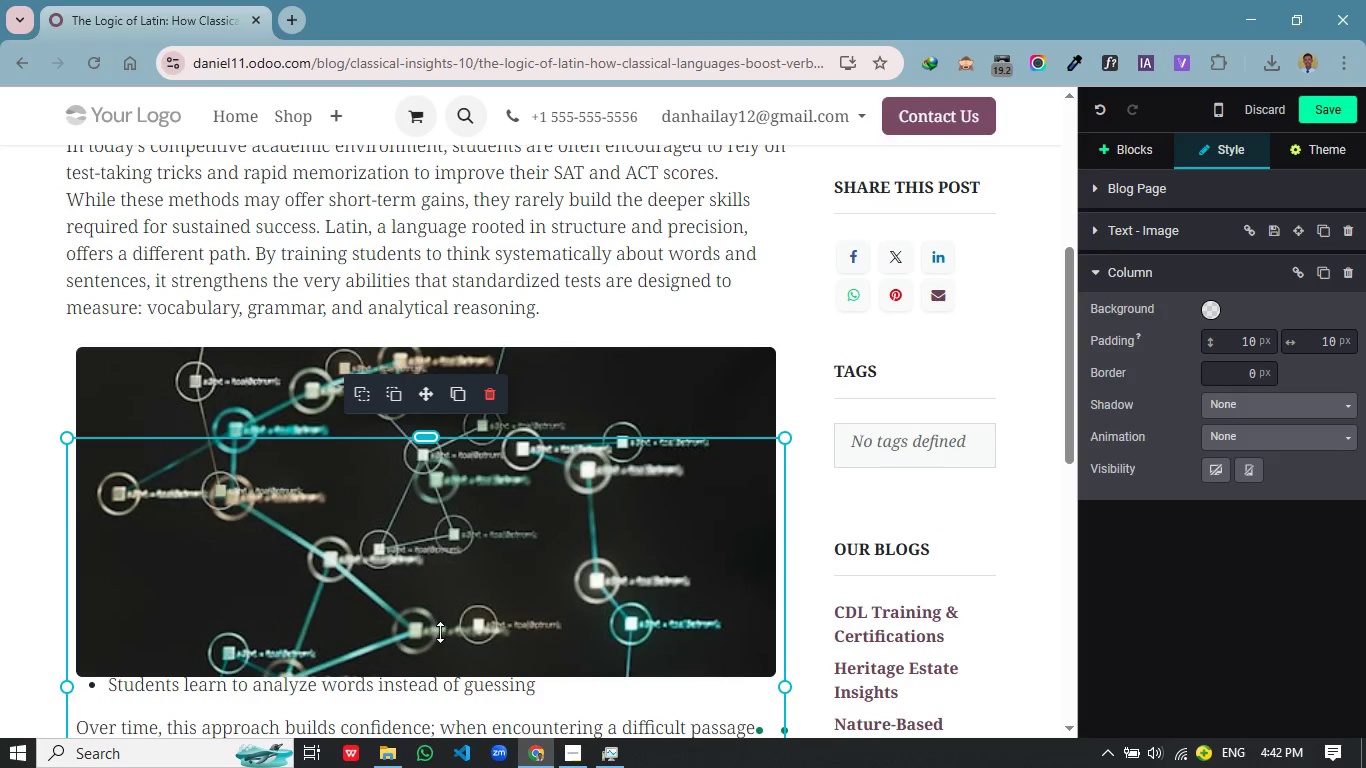 
left_click_drag(start_coordinate=[424, 437], to_coordinate=[445, 664])
 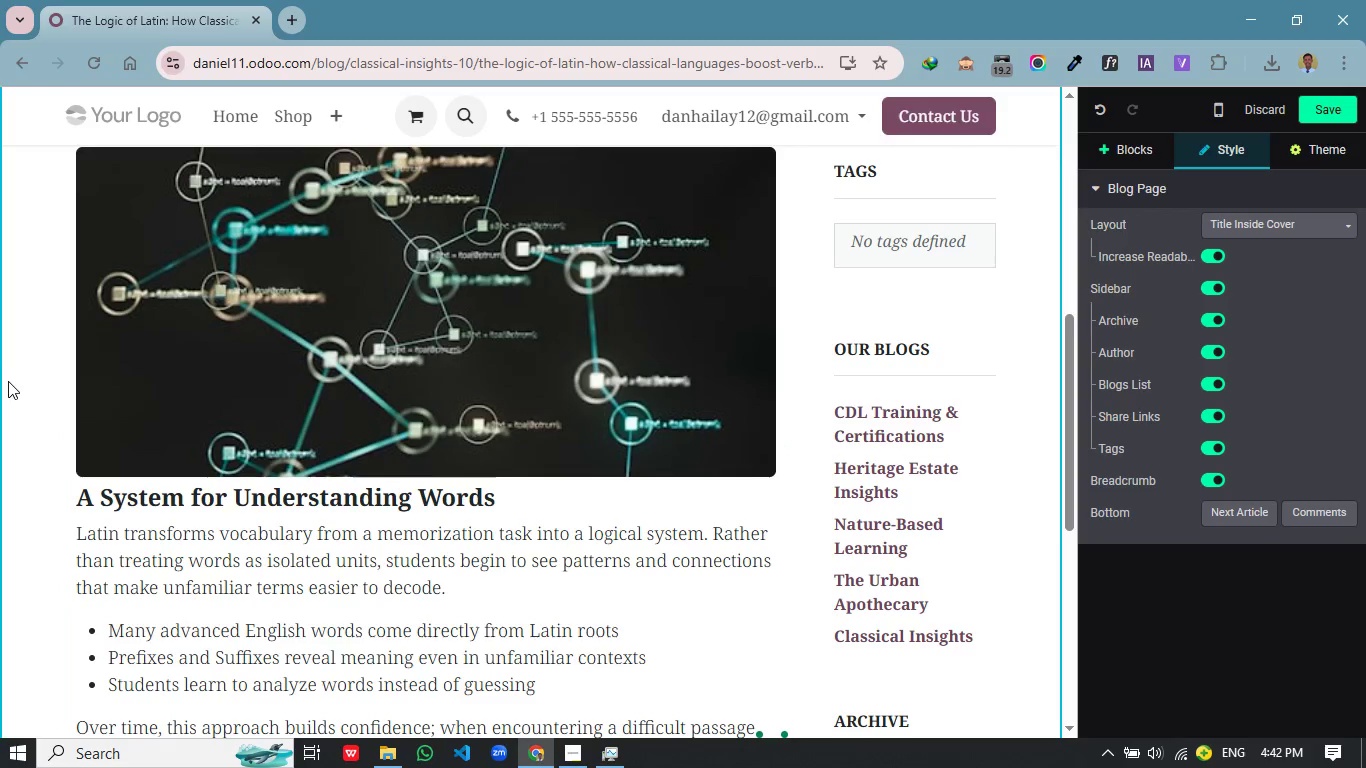 
left_click([10, 391])
 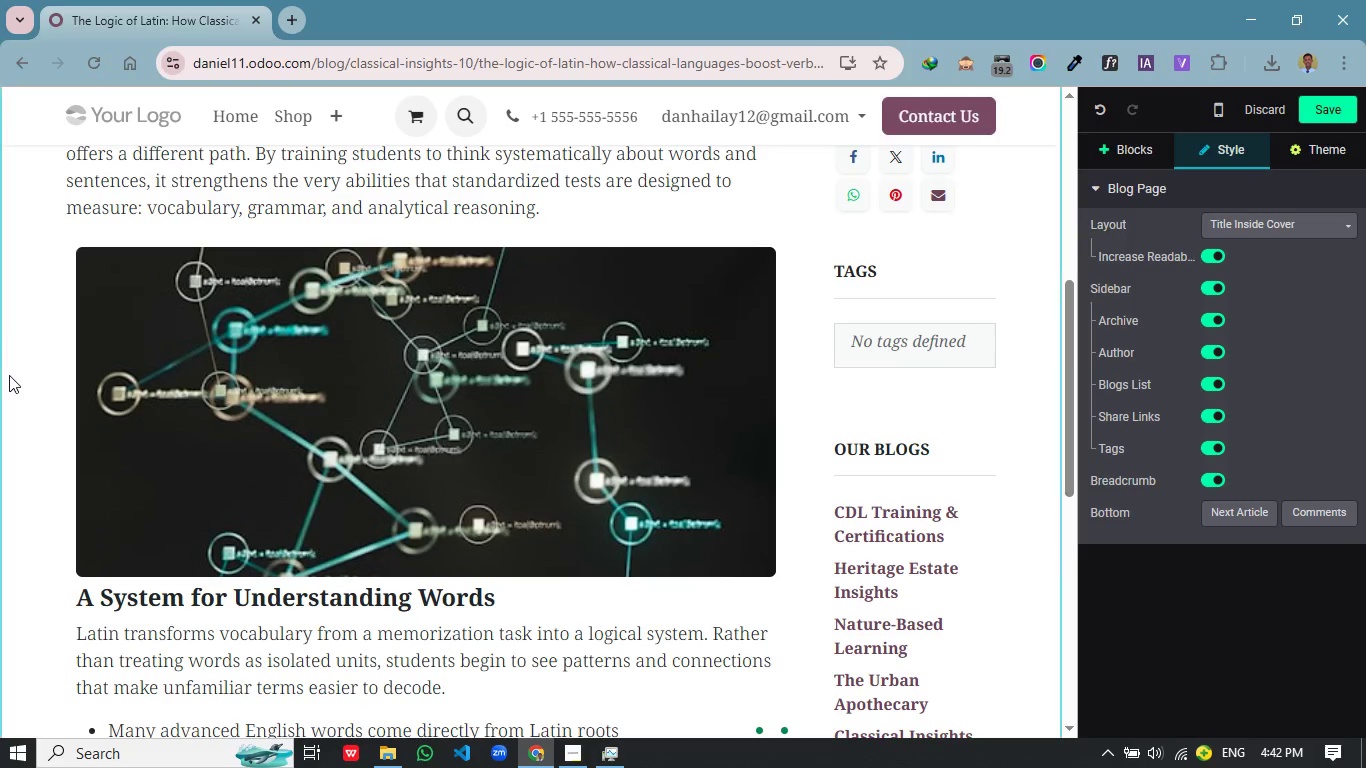 
left_click([80, 301])
 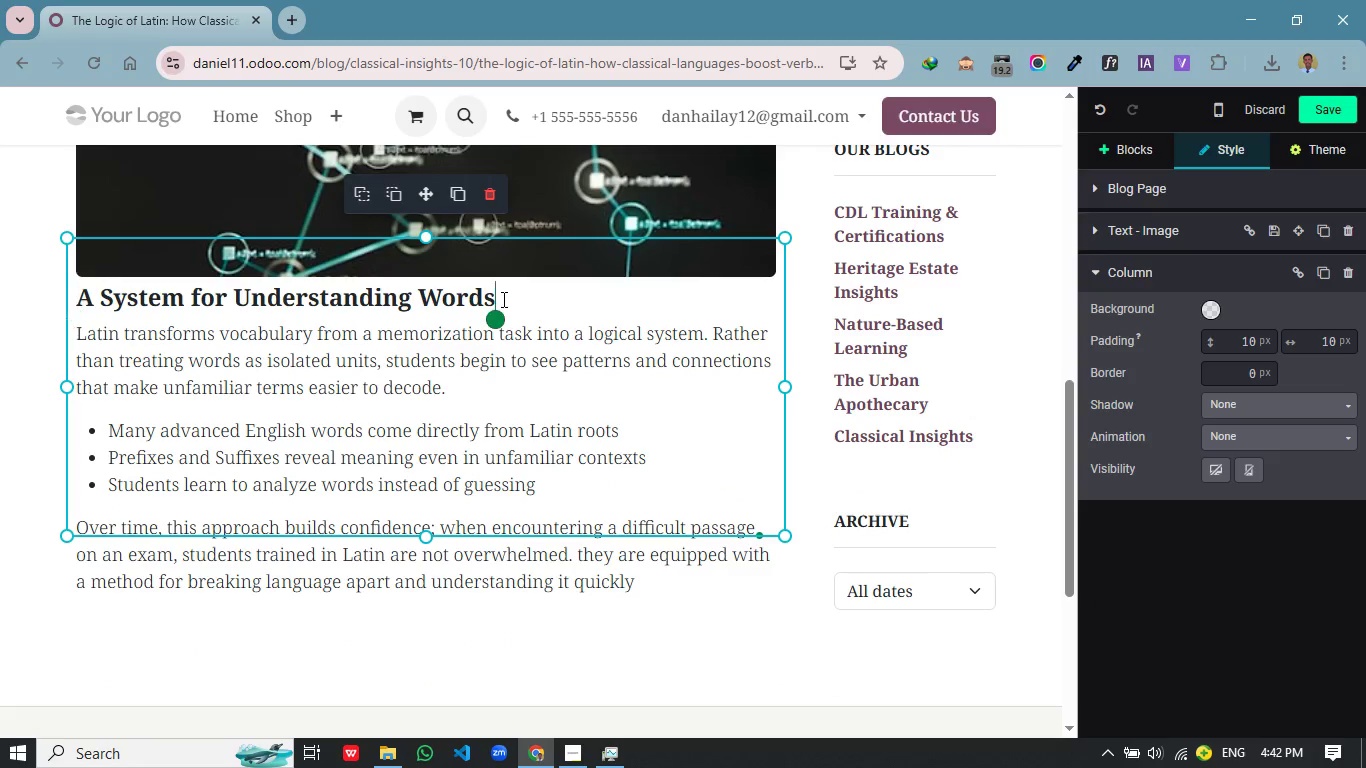 
scroll: coordinate [687, 426], scroll_direction: down, amount: 1.0
 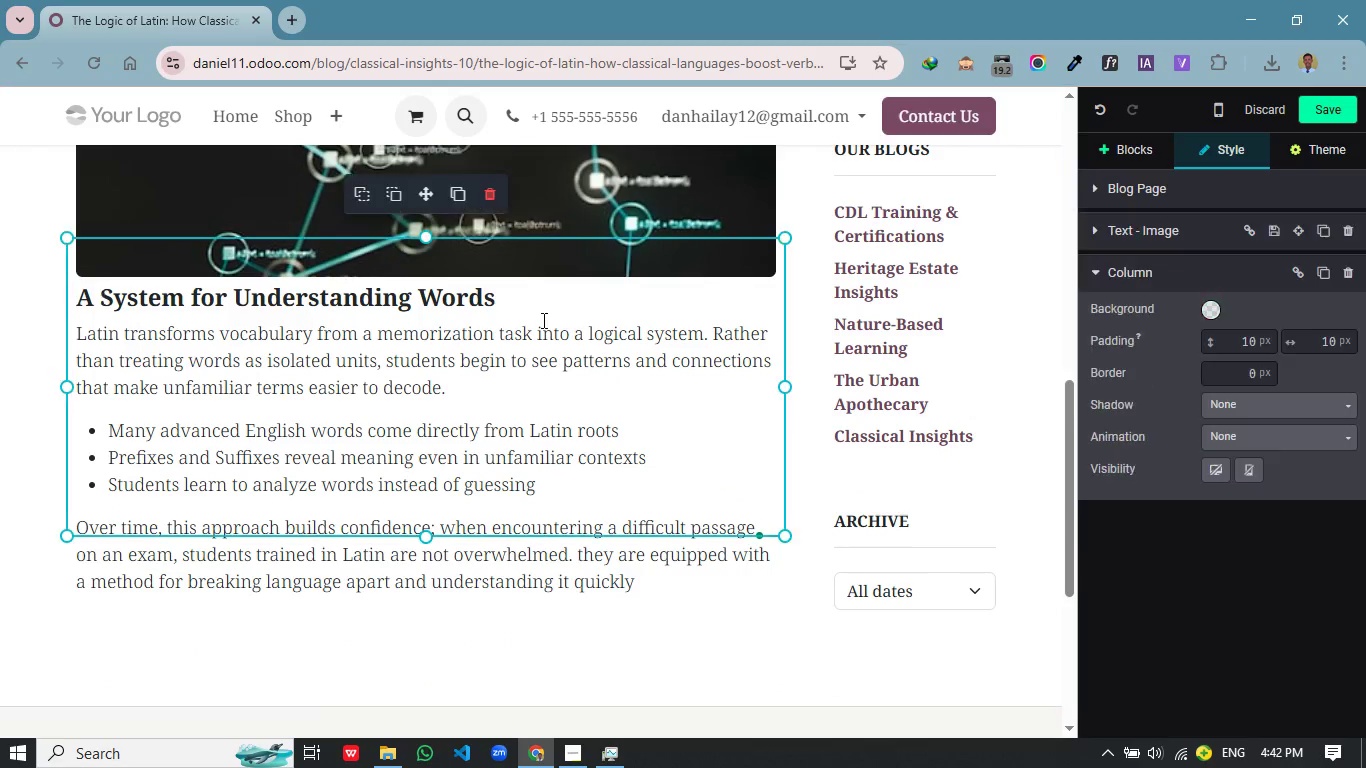 
left_click_drag(start_coordinate=[502, 299], to_coordinate=[86, 295])
 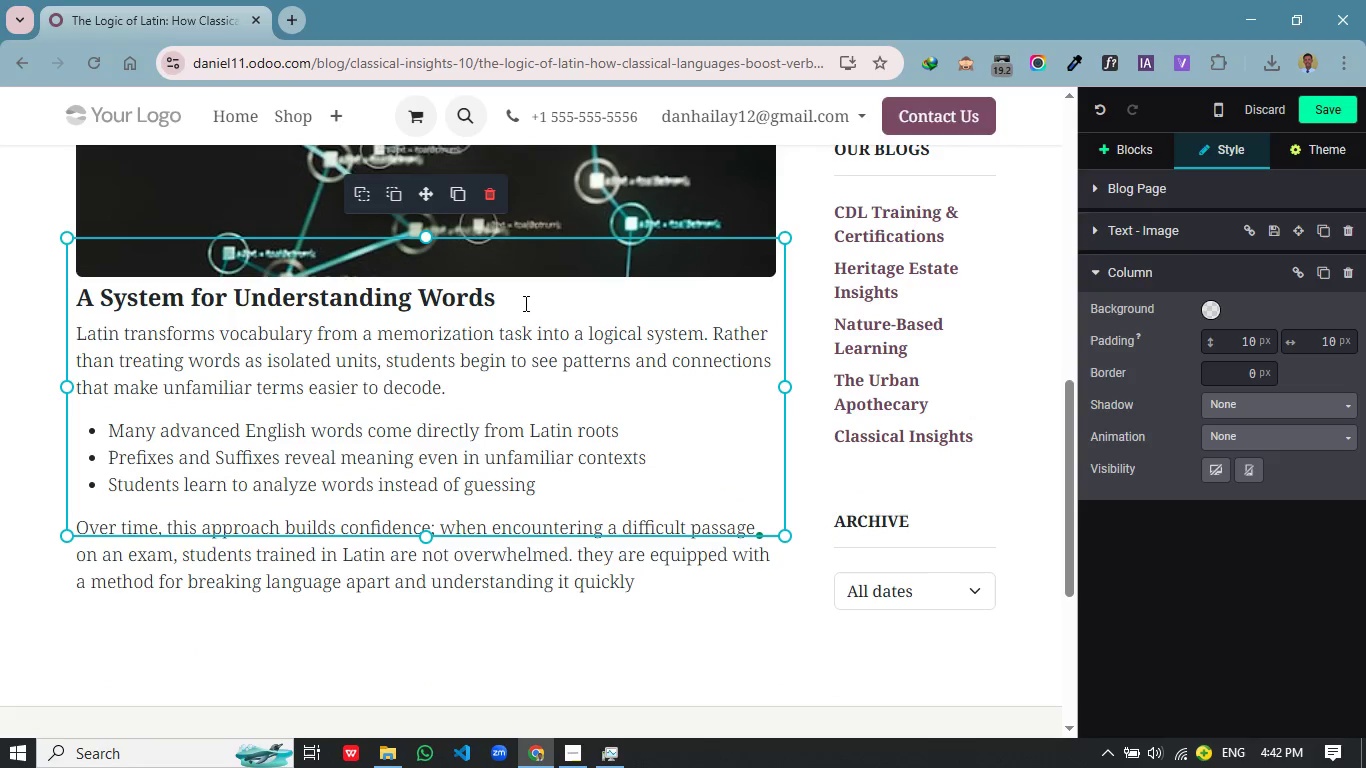 
left_click([494, 314])
 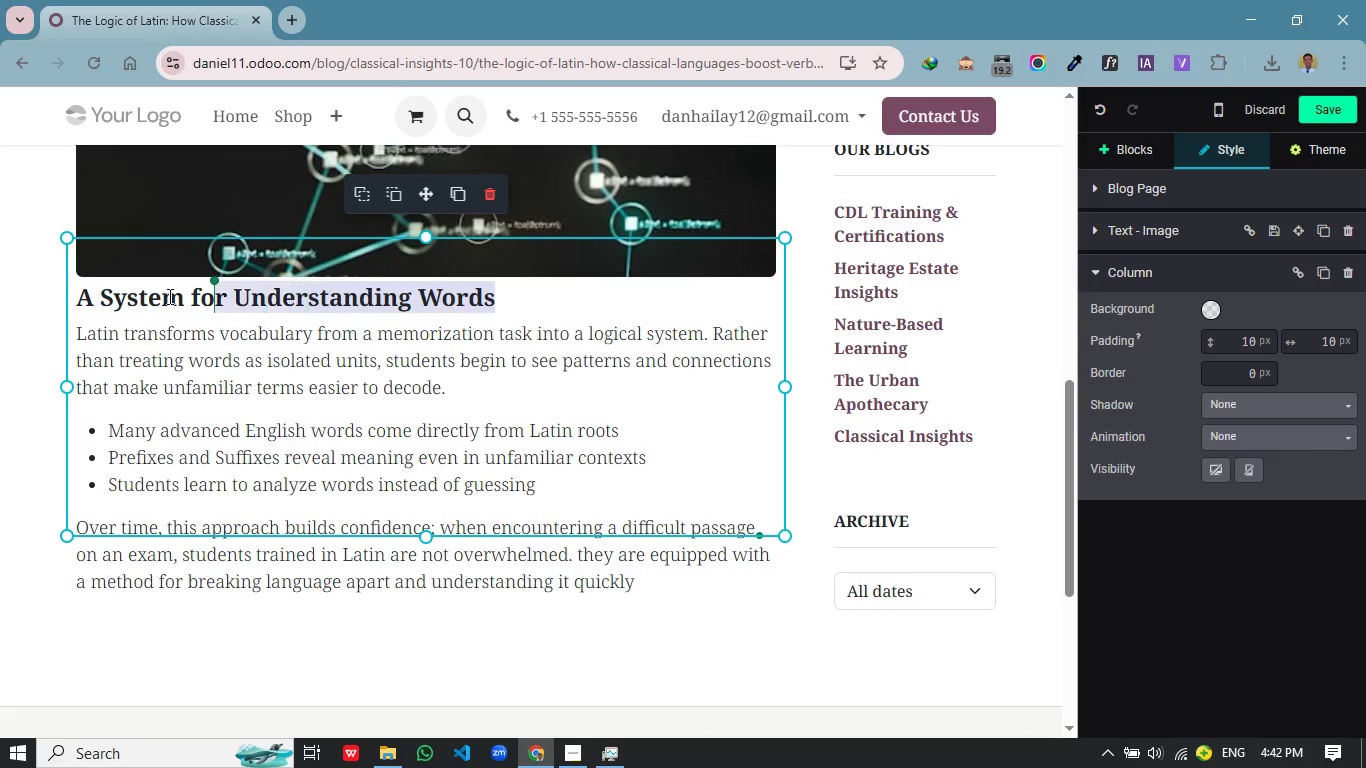 
left_click_drag(start_coordinate=[506, 302], to_coordinate=[64, 305])
 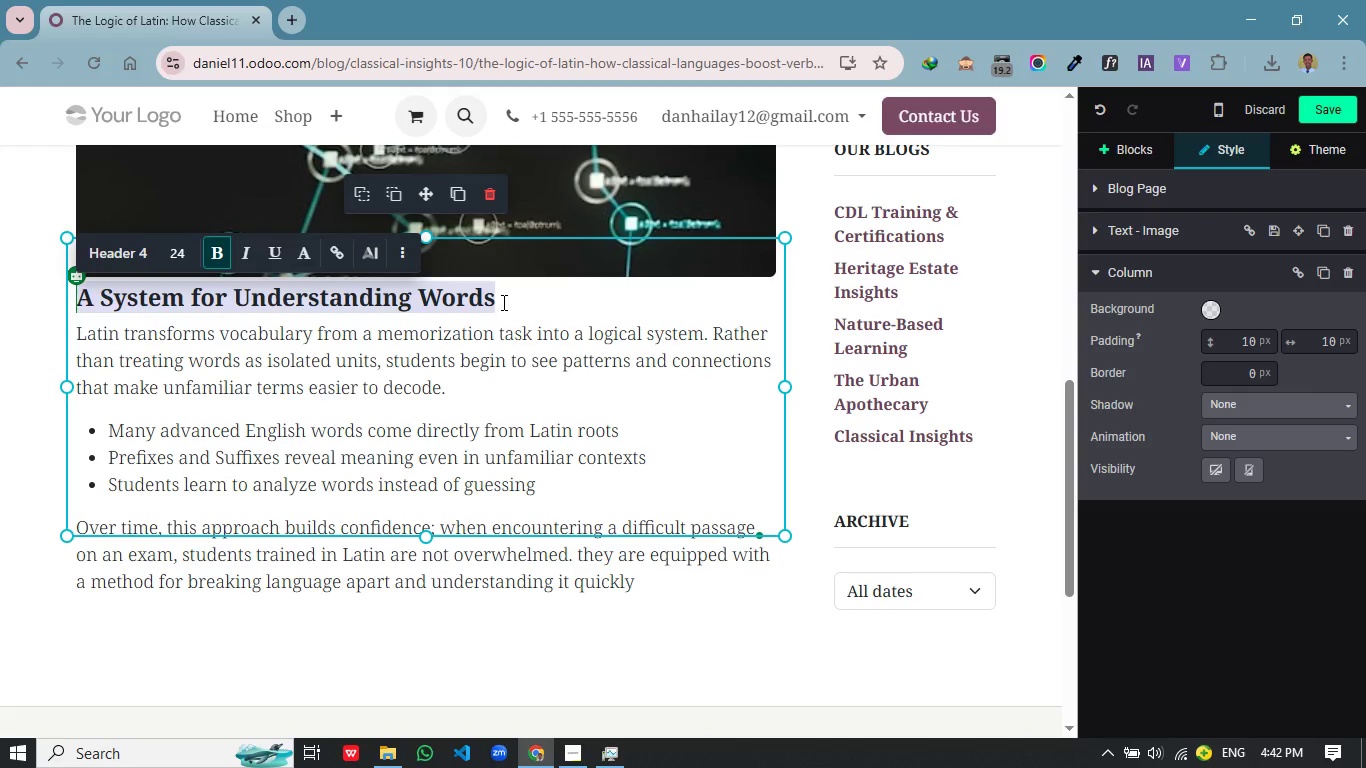 
left_click([503, 304])
 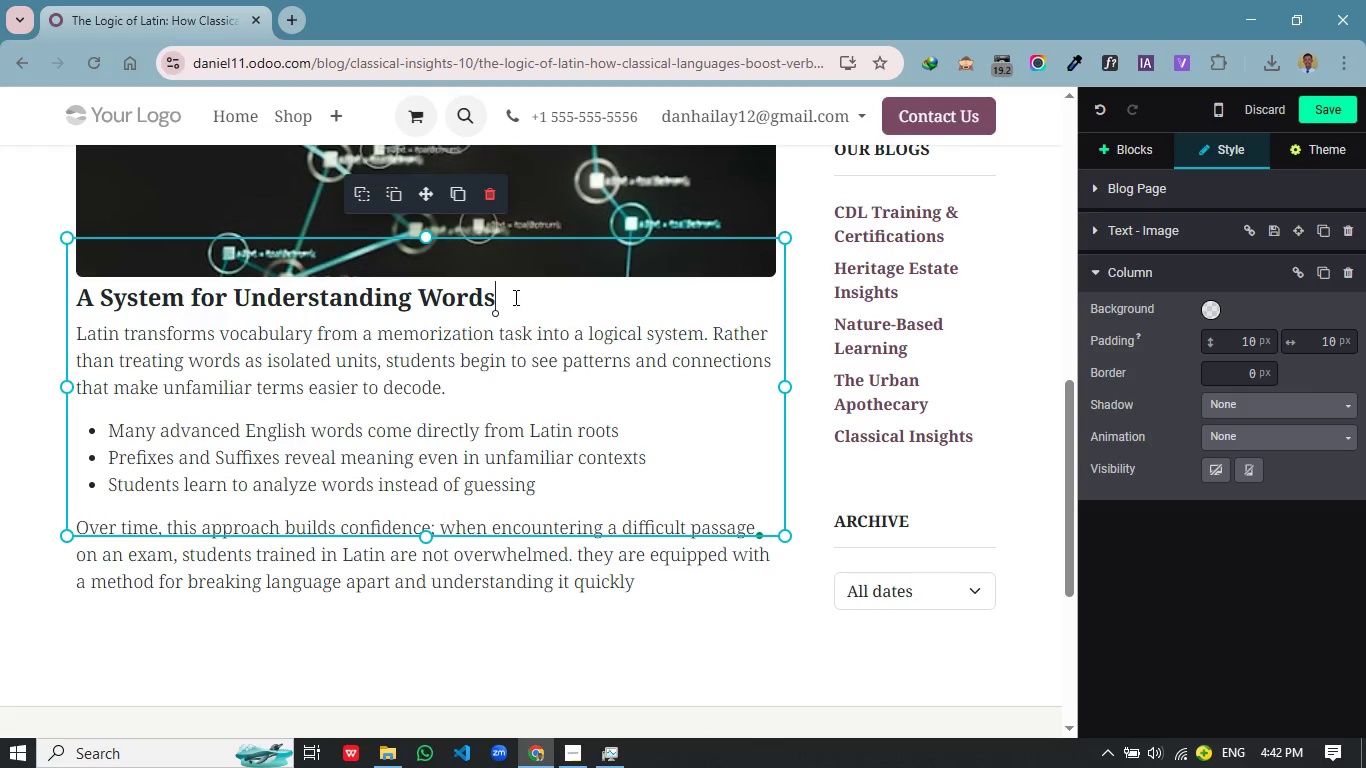 
left_click([516, 299])
 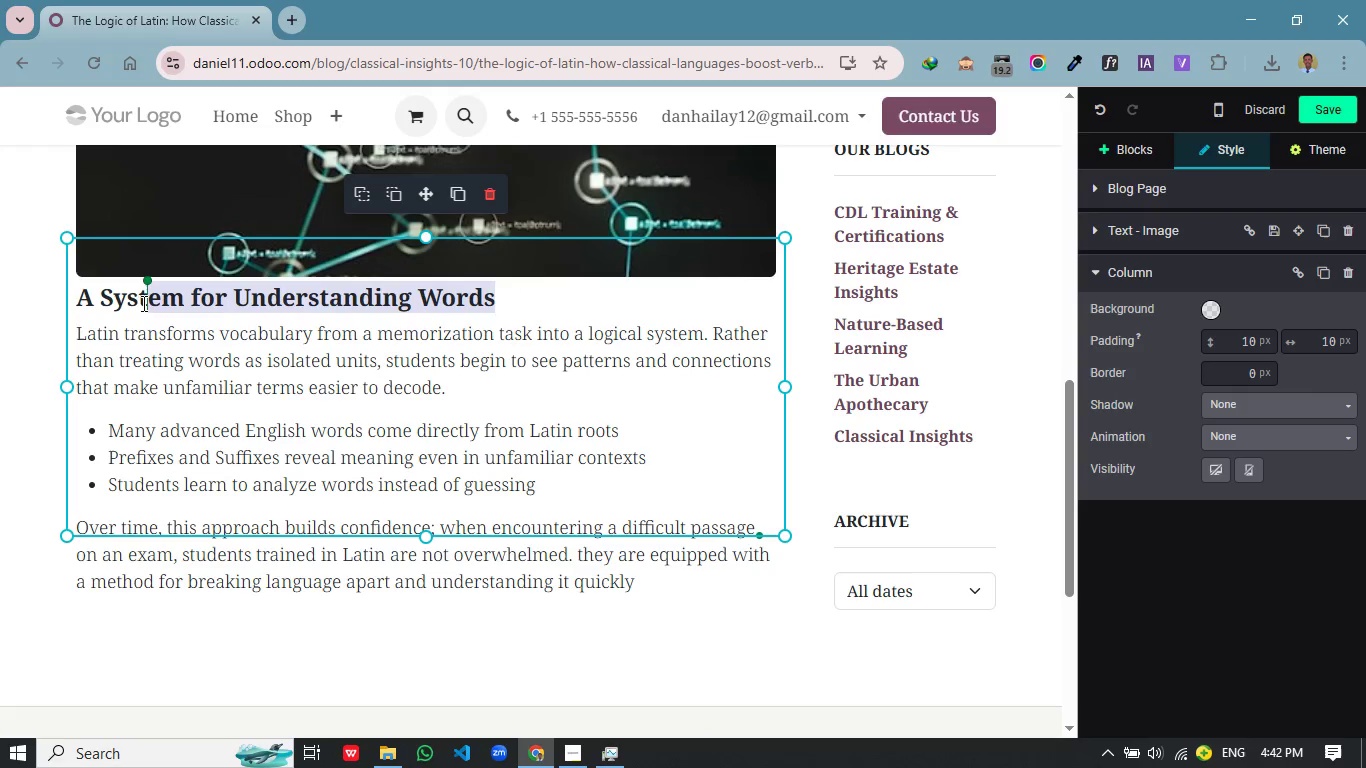 
left_click_drag(start_coordinate=[515, 297], to_coordinate=[79, 305])
 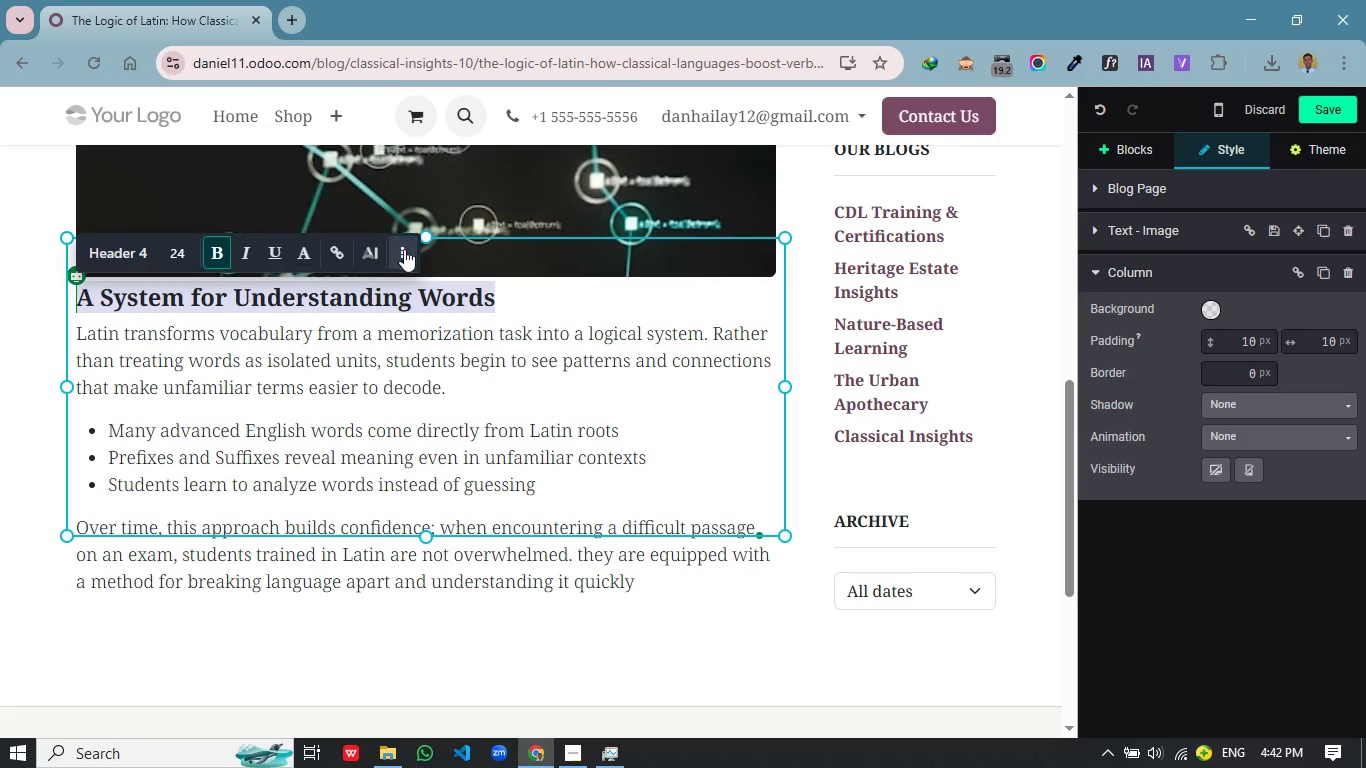 
left_click([403, 249])
 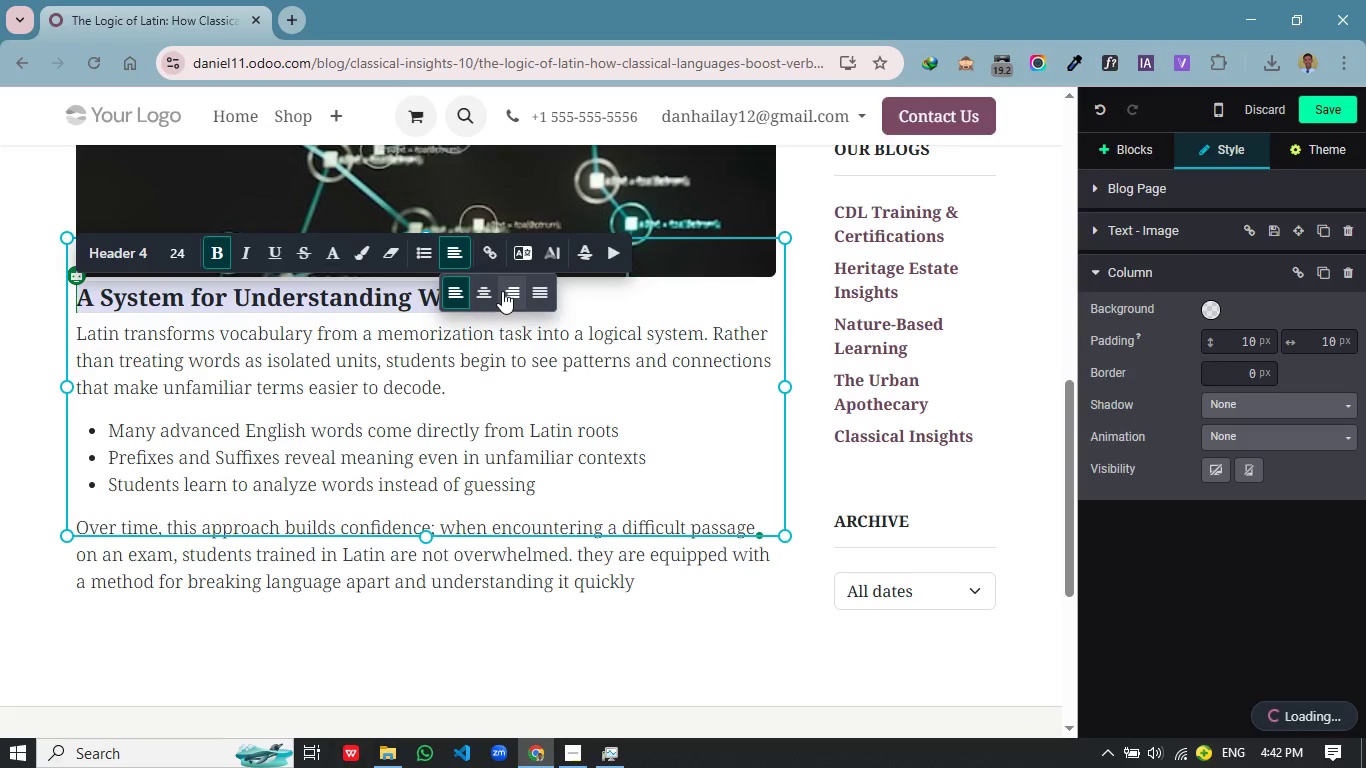 
left_click([467, 257])
 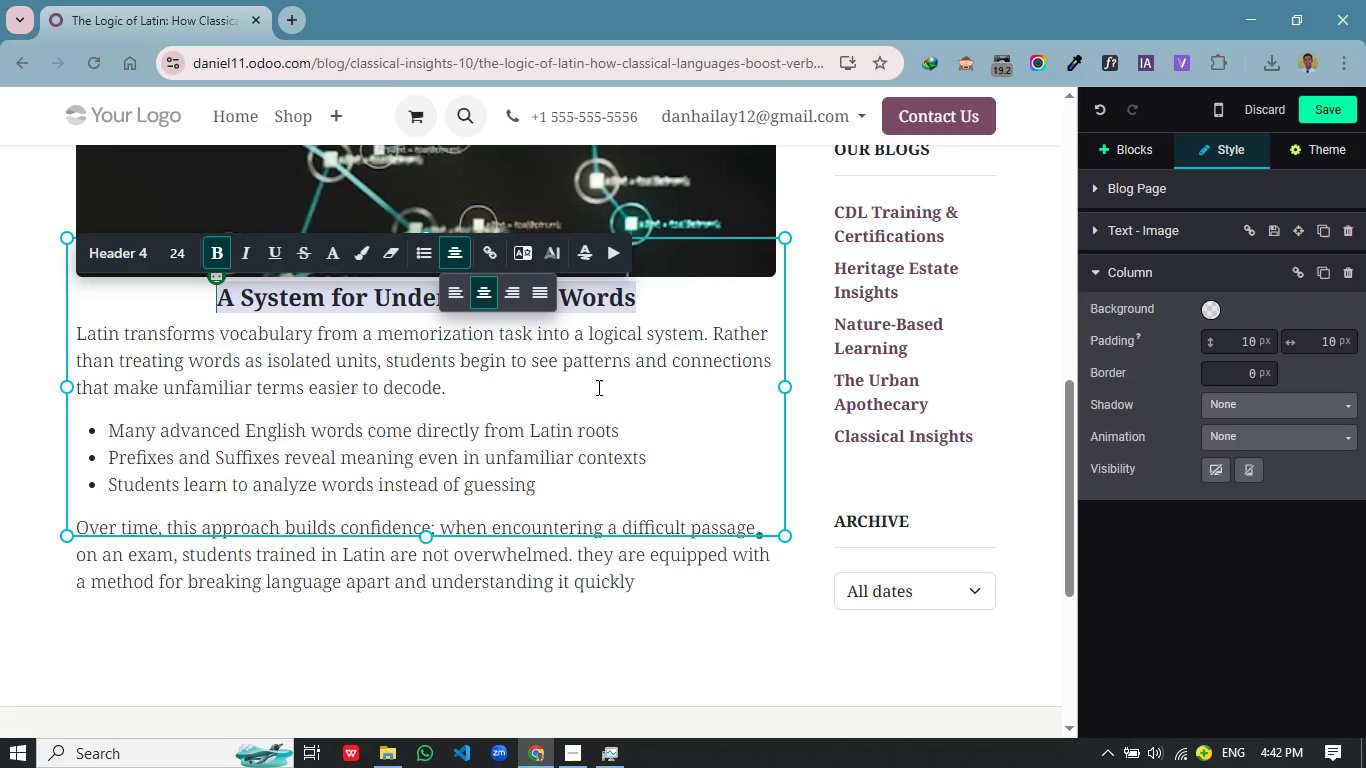 
left_click([493, 292])
 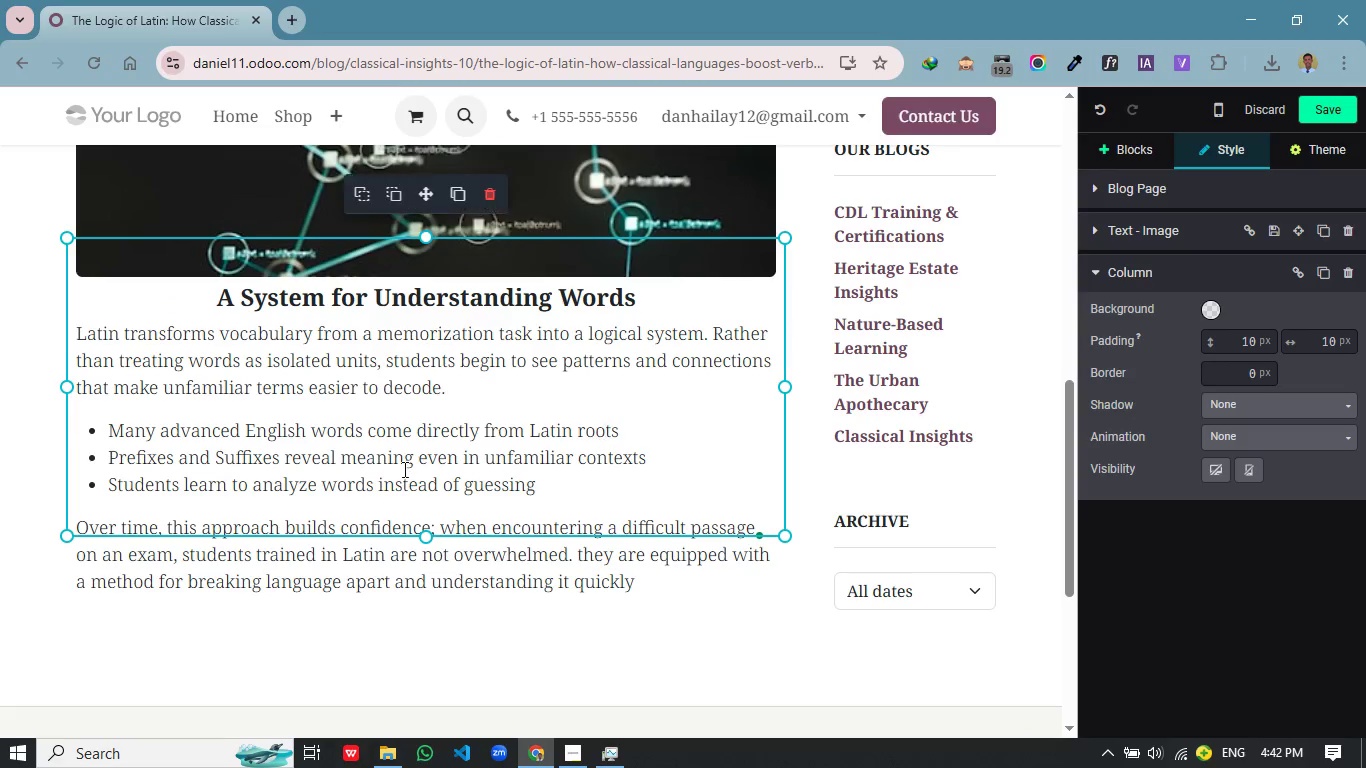 
left_click([605, 401])
 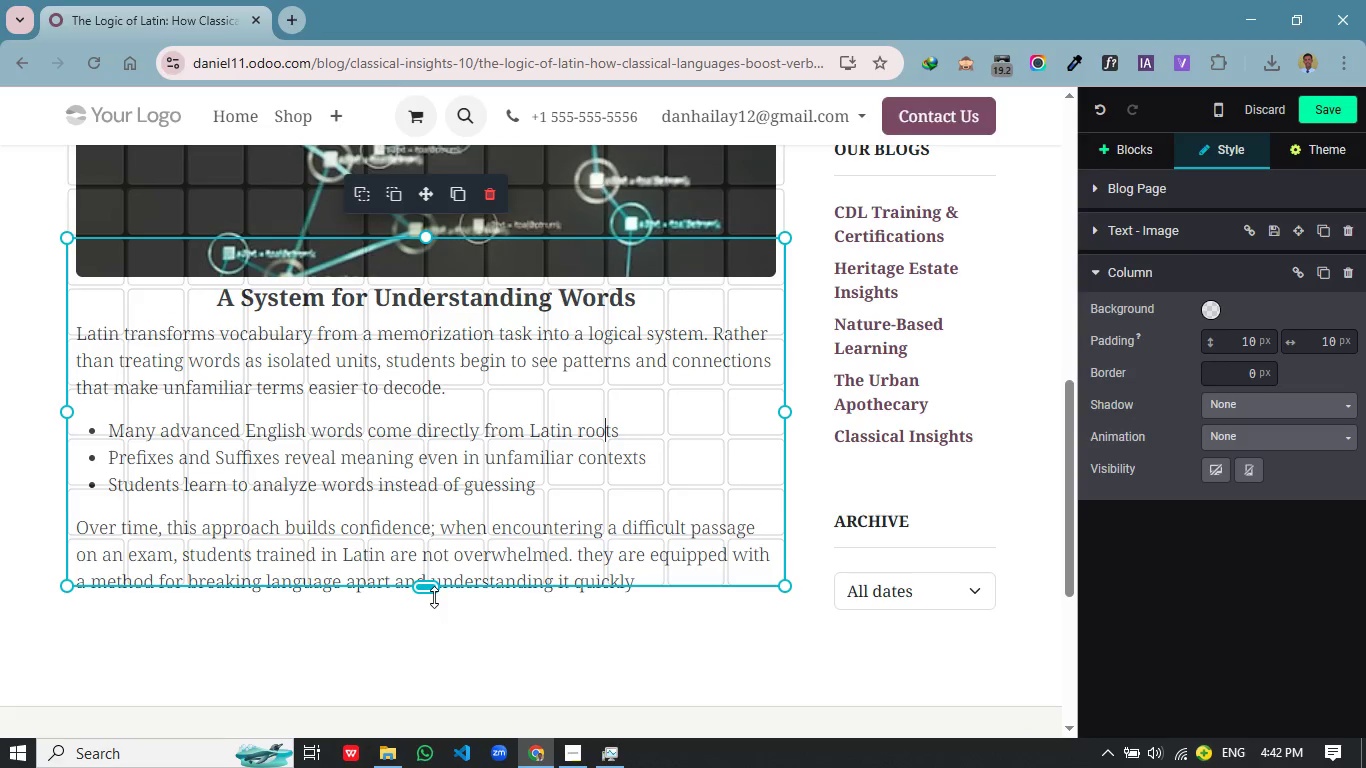 
left_click_drag(start_coordinate=[424, 539], to_coordinate=[435, 621])
 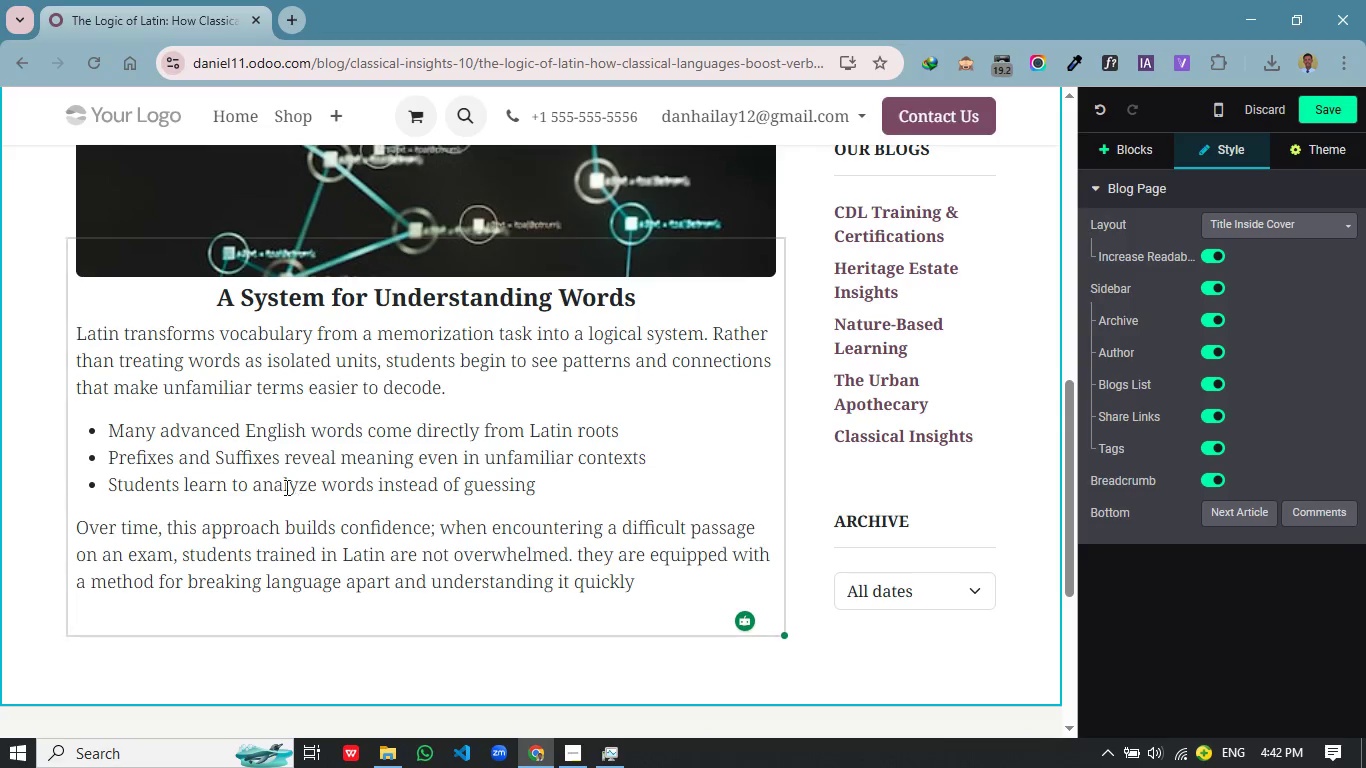 
left_click([764, 678])
 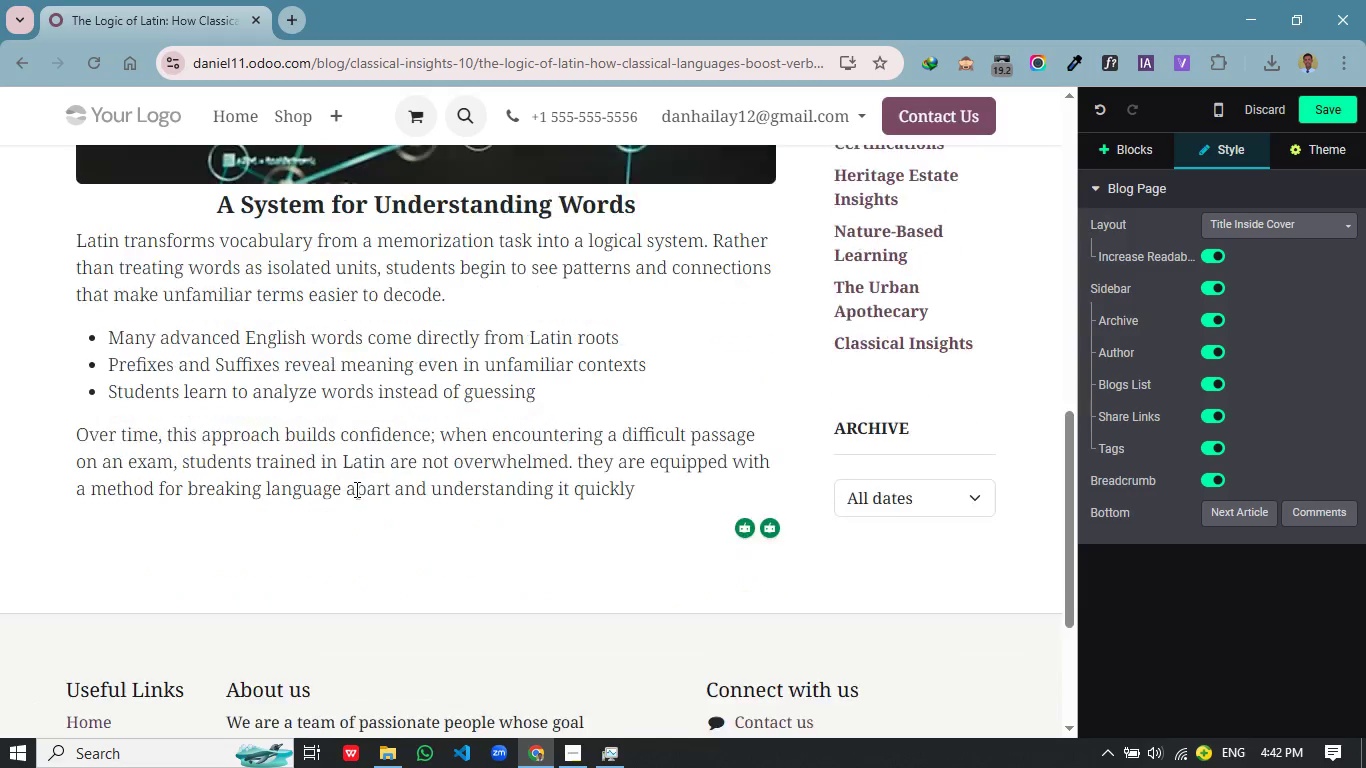 
left_click([380, 546])
 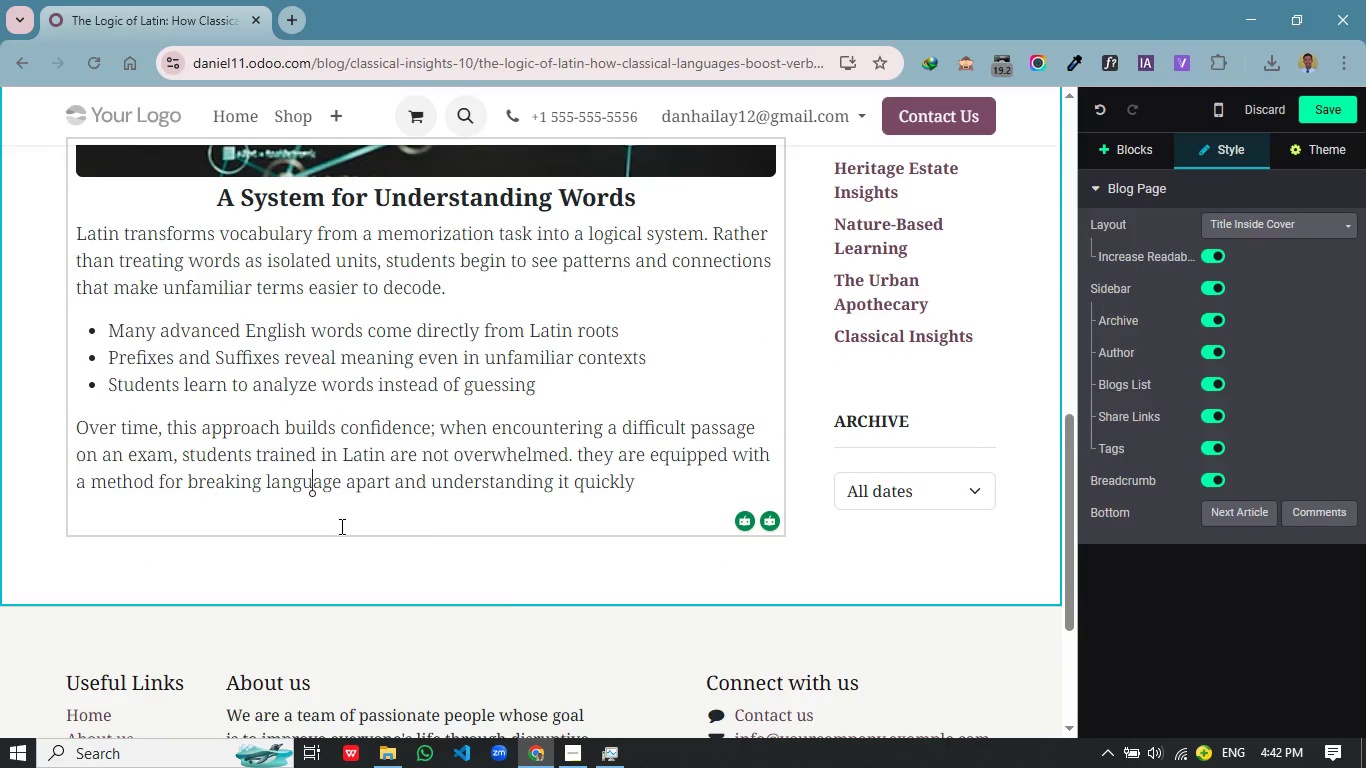 
left_click([312, 520])
 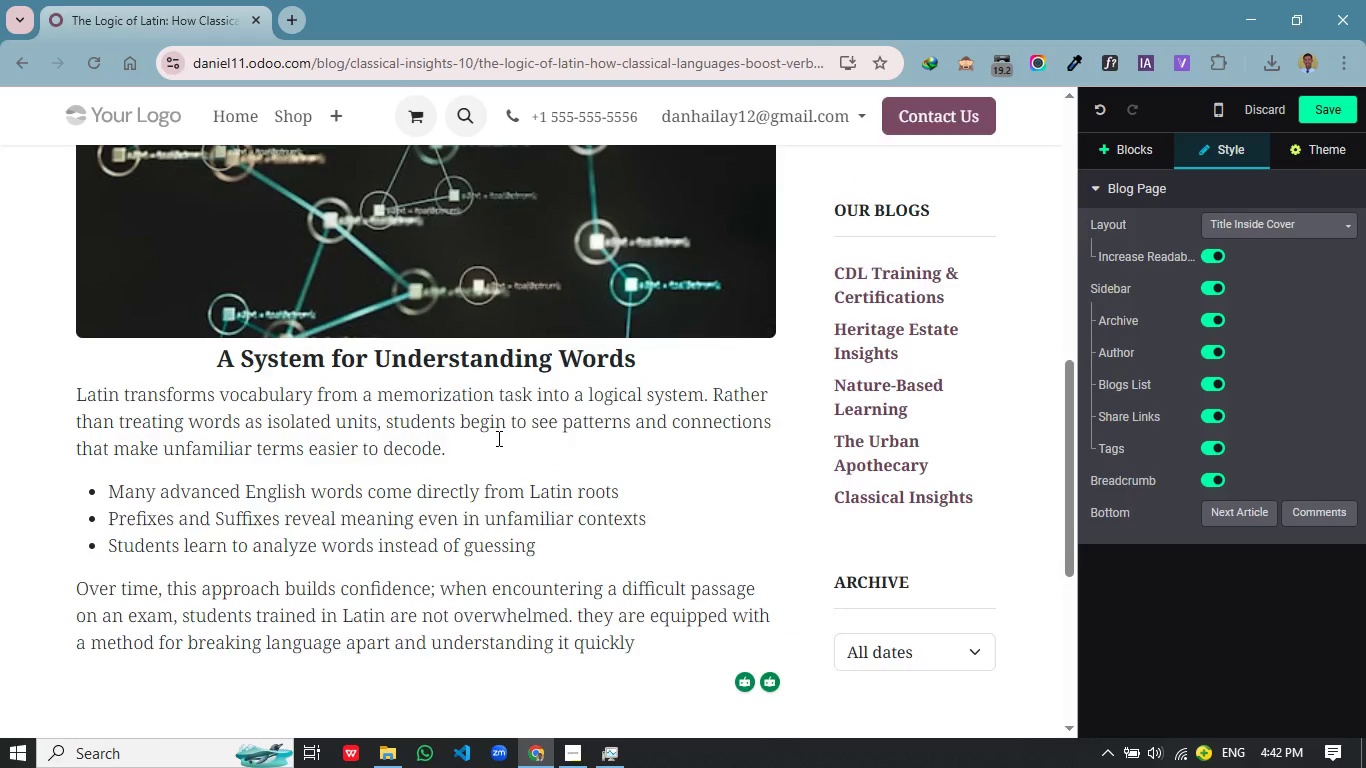 
scroll: coordinate [355, 489], scroll_direction: down, amount: 1.0
 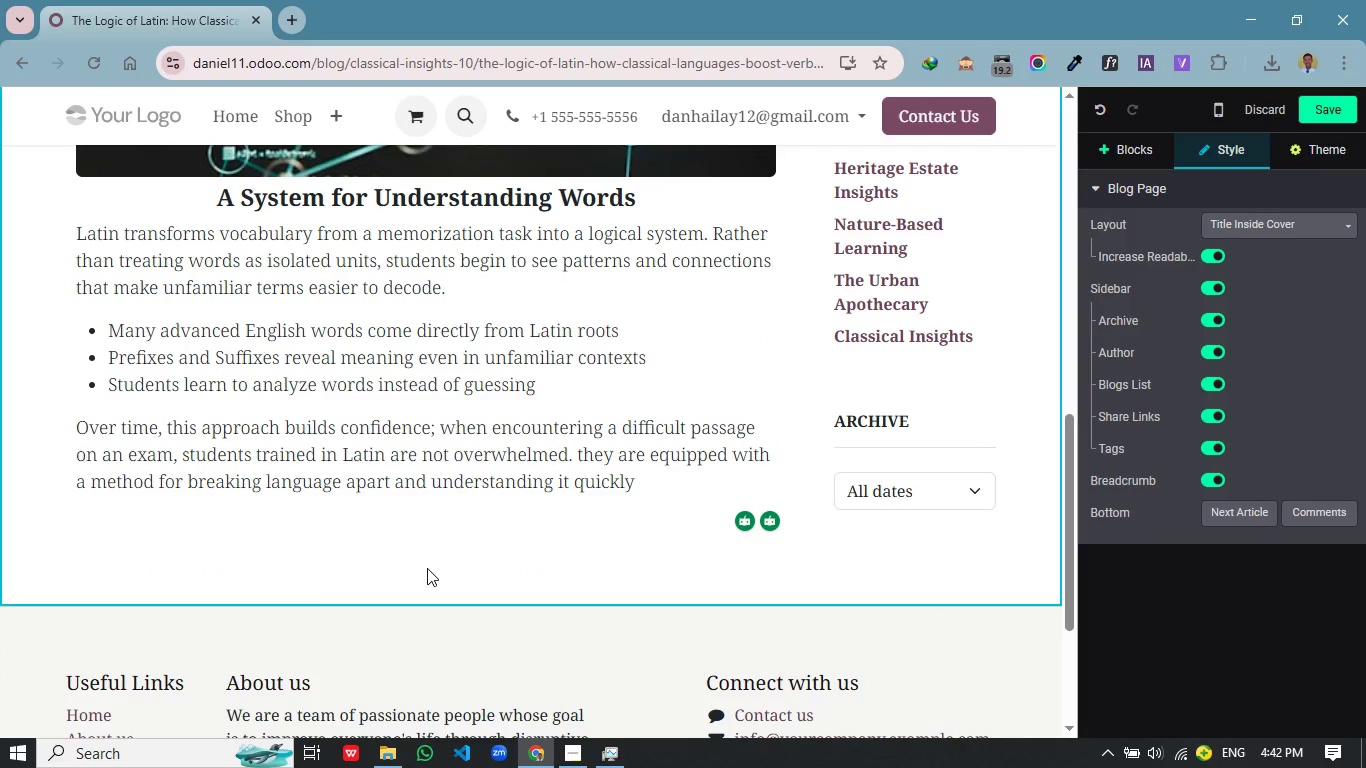 
scroll: coordinate [477, 448], scroll_direction: up, amount: 6.0
 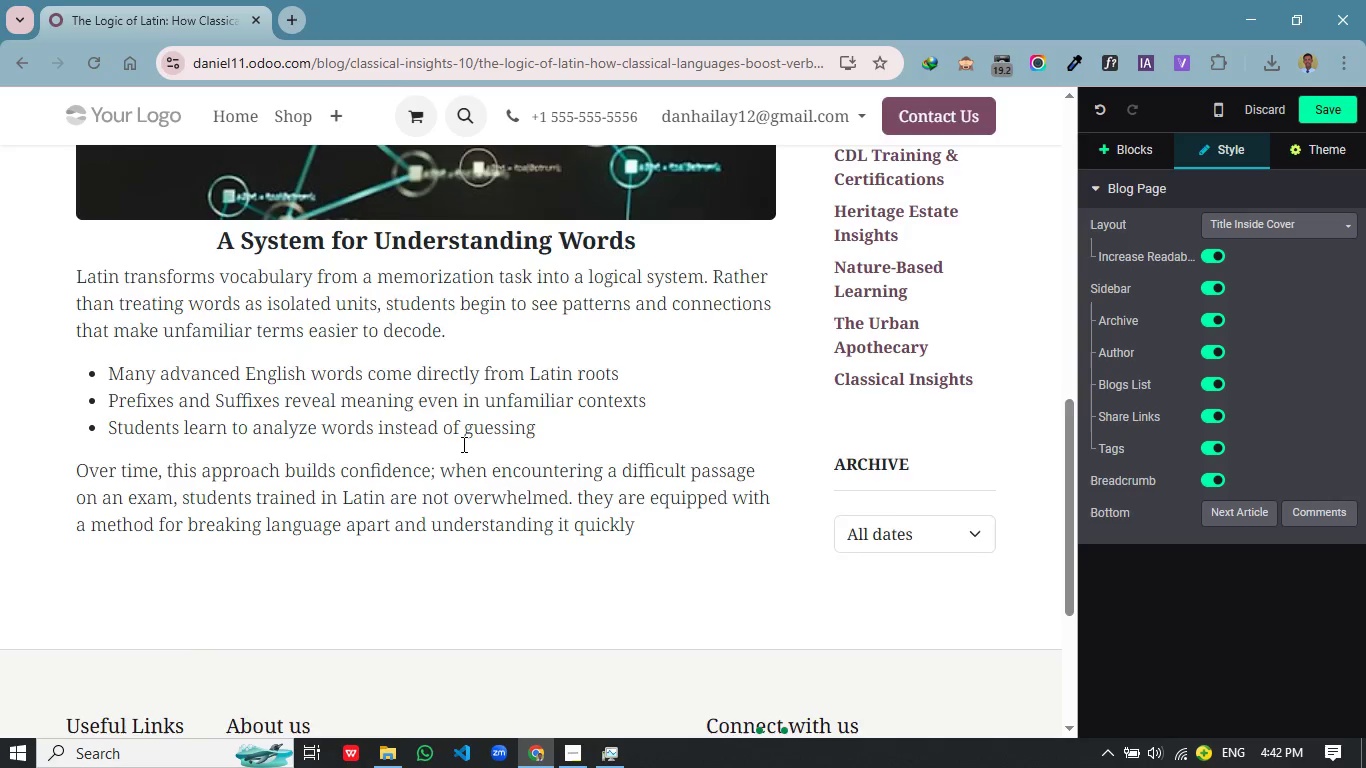 
scroll: coordinate [462, 444], scroll_direction: down, amount: 6.0
 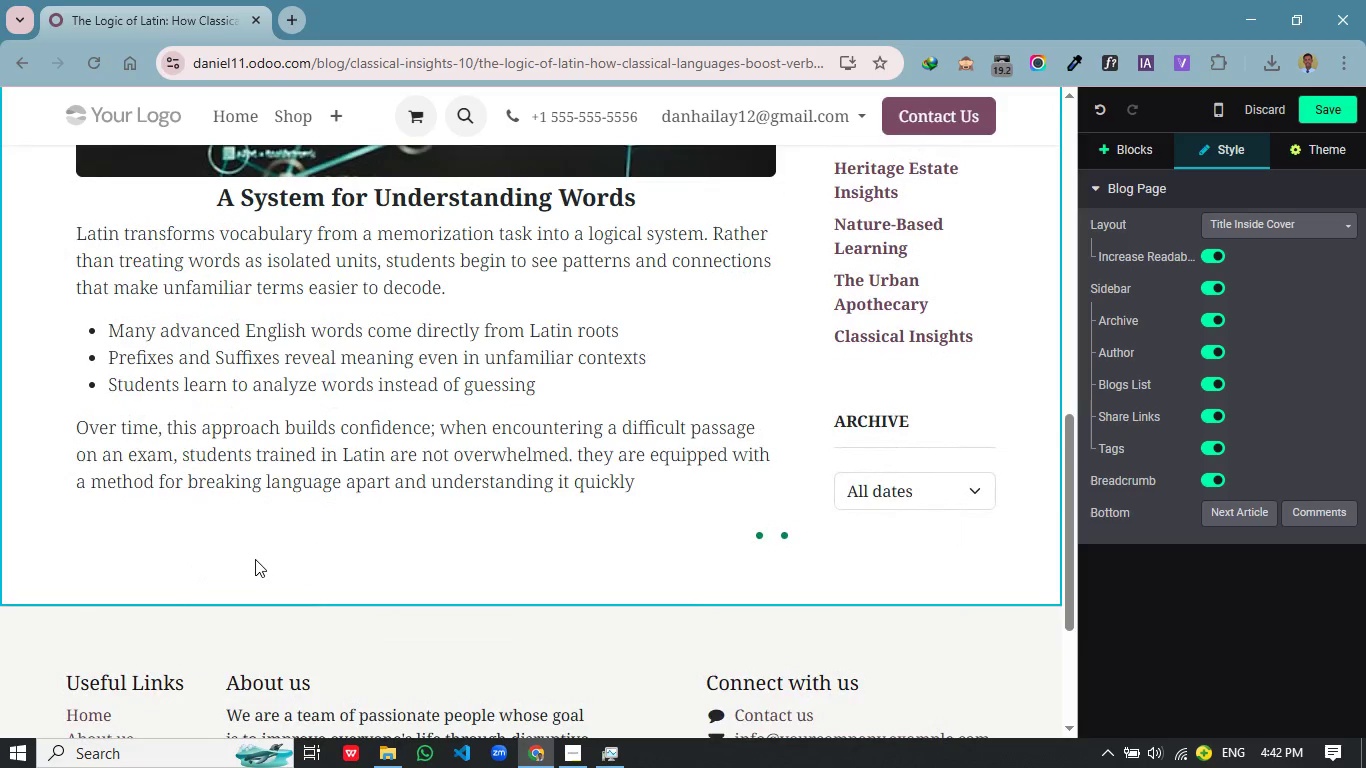 
left_click([248, 565])
 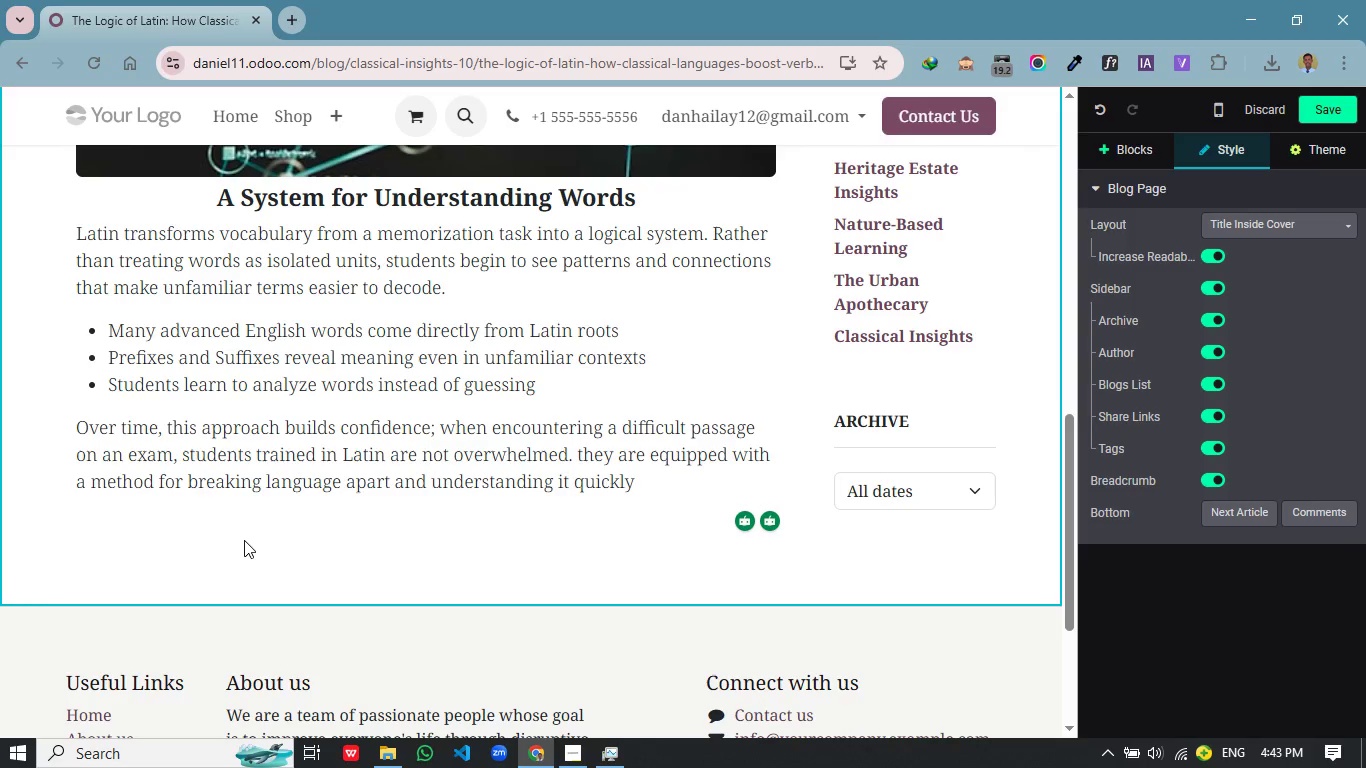 
wait(15.39)
 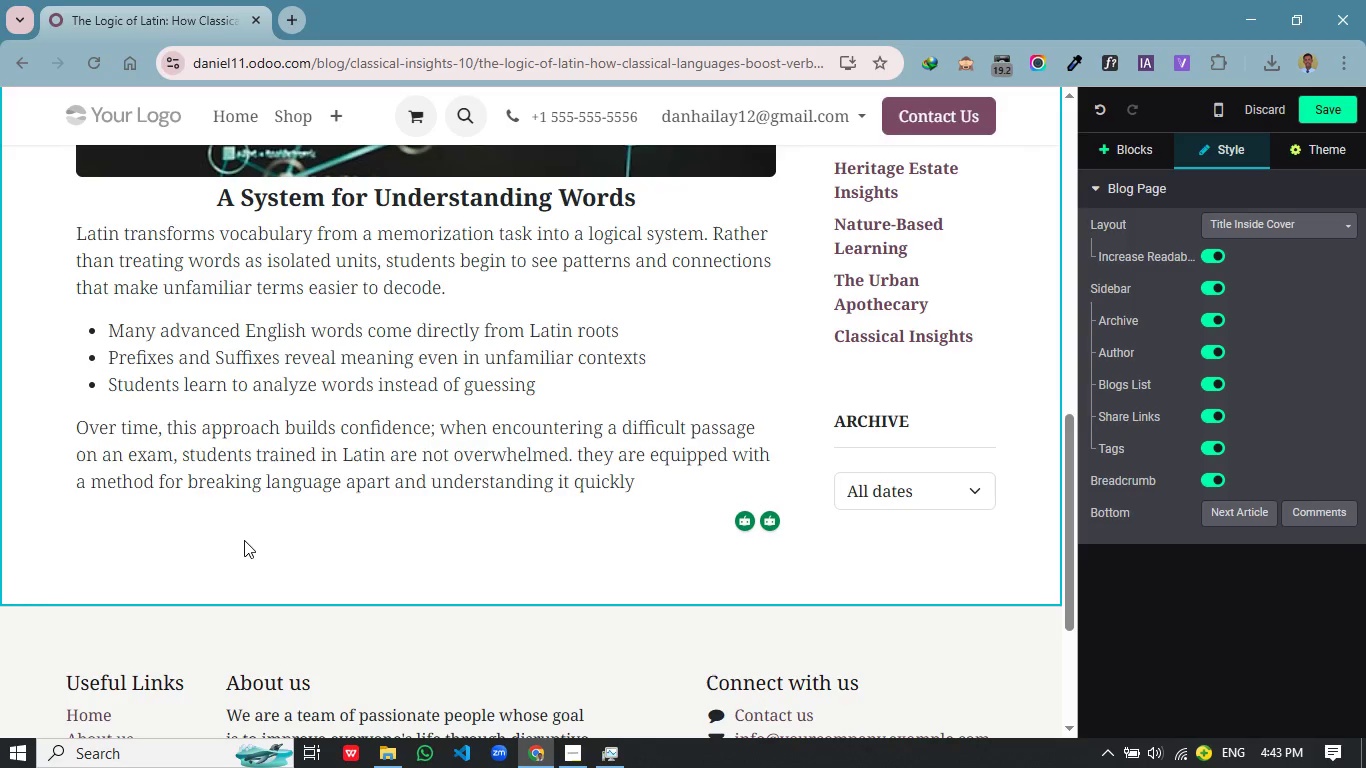 
left_click([1290, 317])
 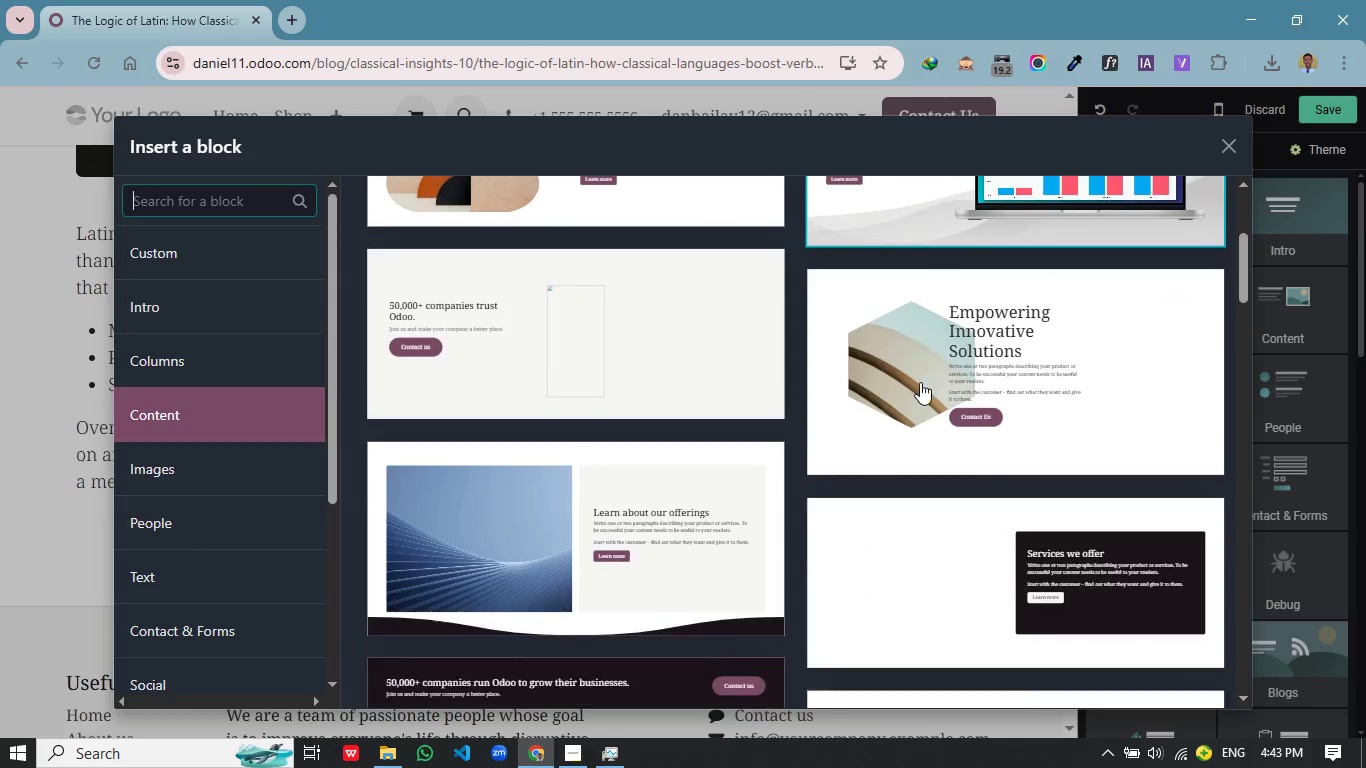 
scroll: coordinate [919, 381], scroll_direction: down, amount: 6.0
 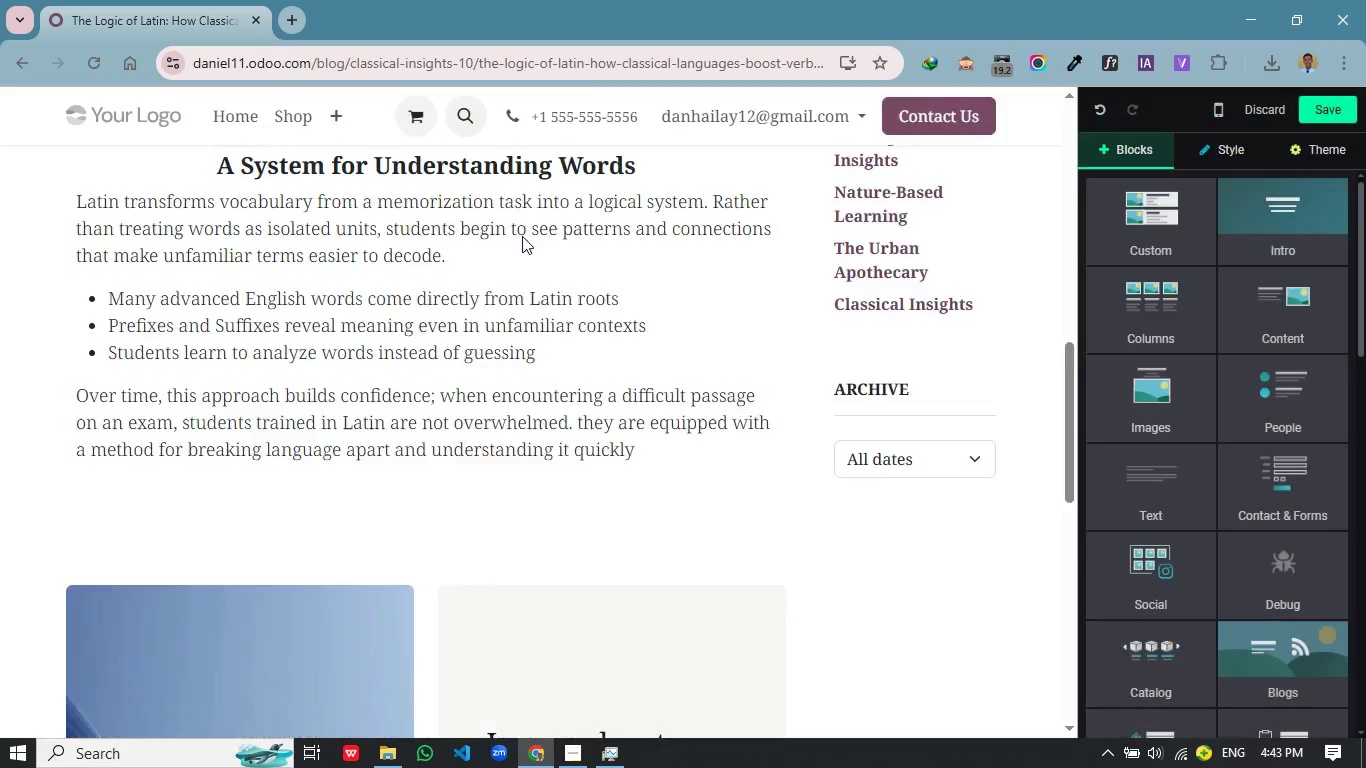 
left_click([522, 236])
 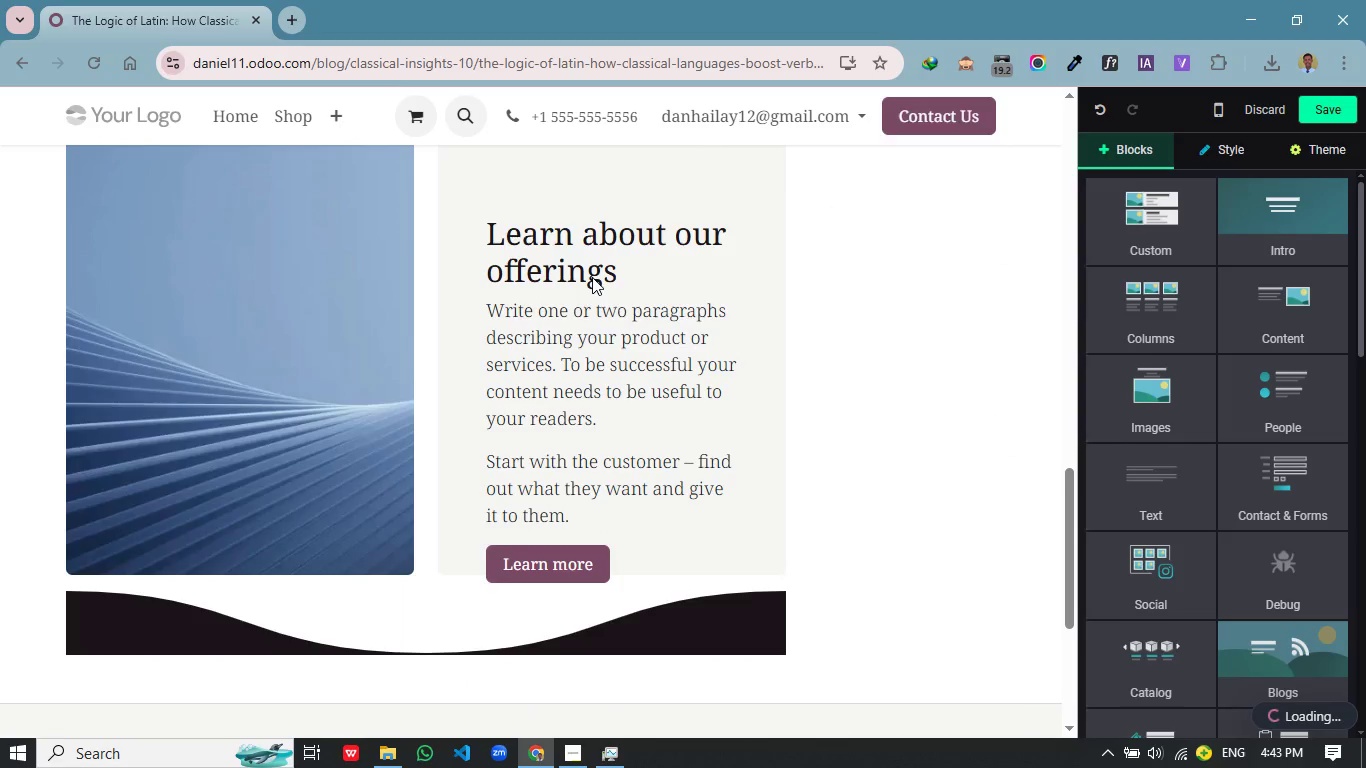 
scroll: coordinate [592, 277], scroll_direction: down, amount: 2.0
 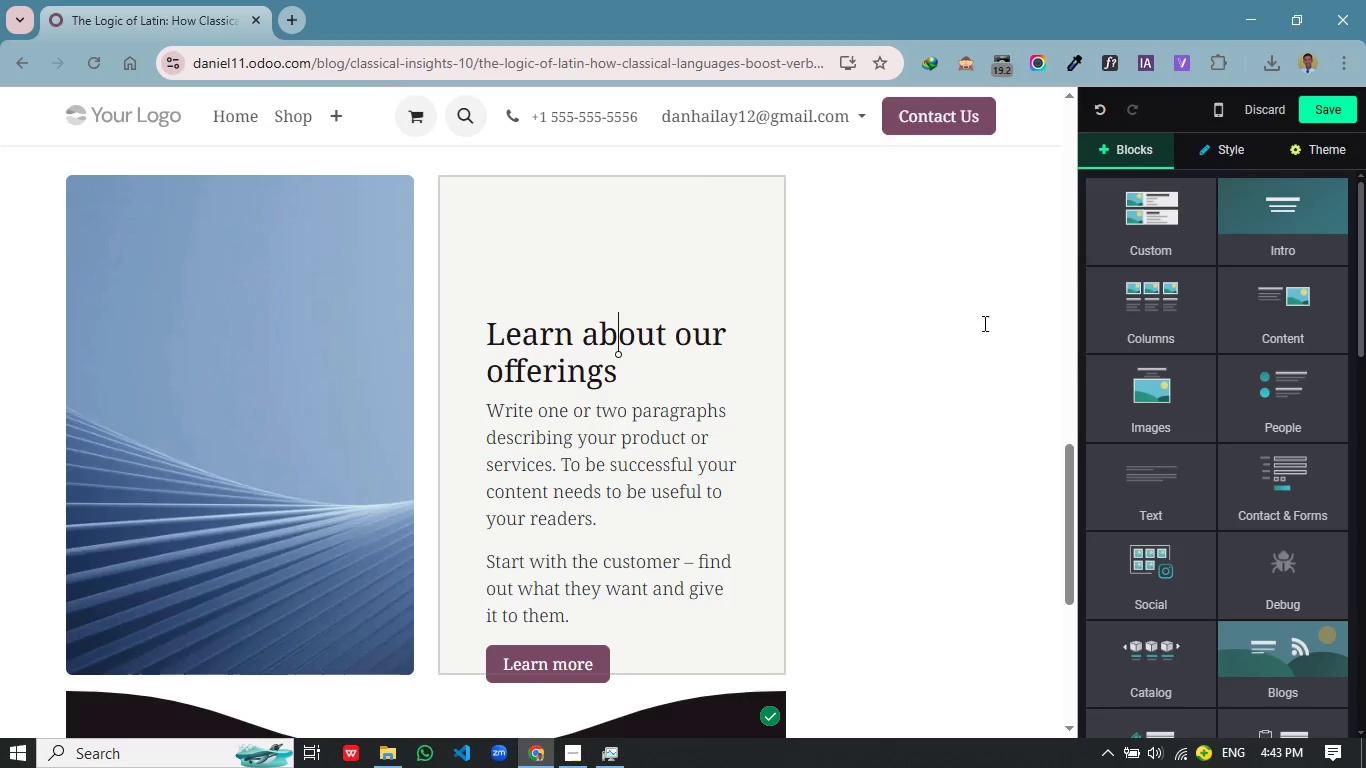 
left_click([626, 247])
 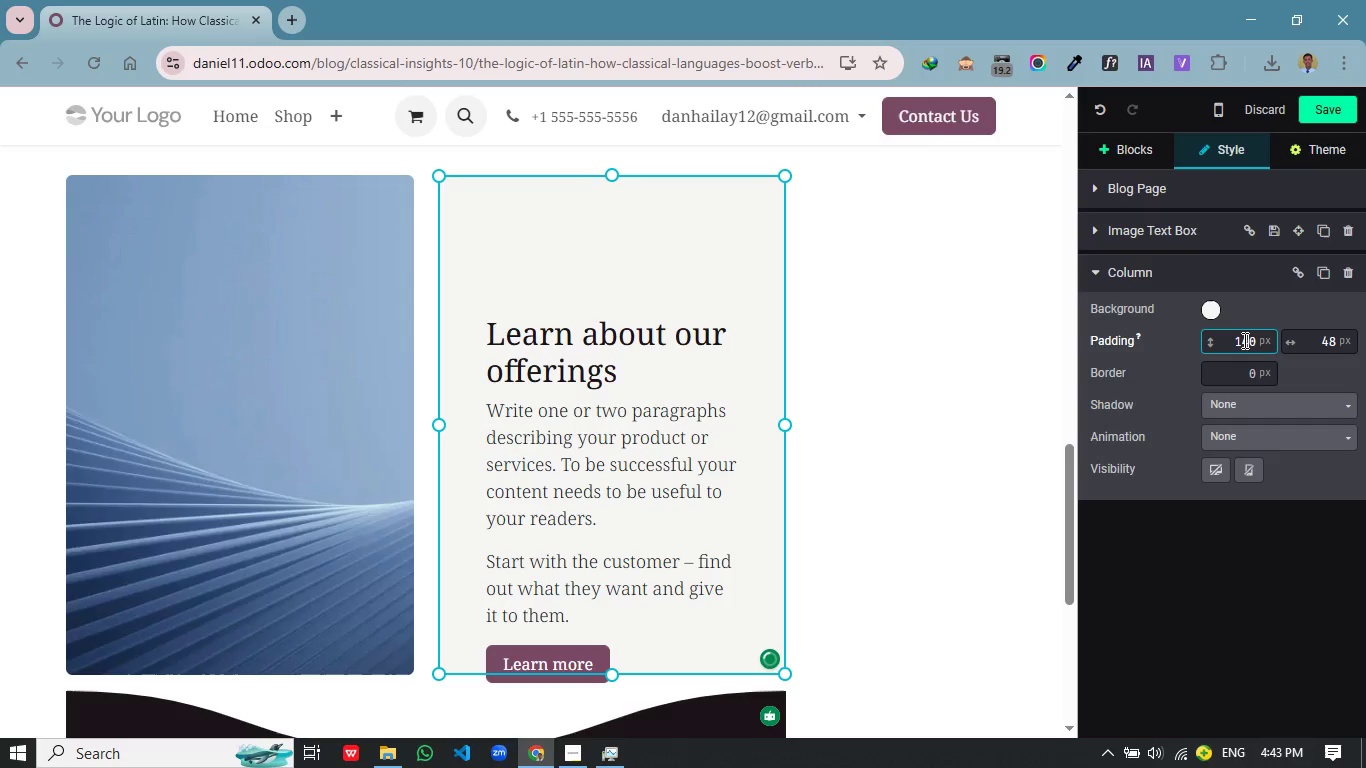 
left_click([1249, 345])
 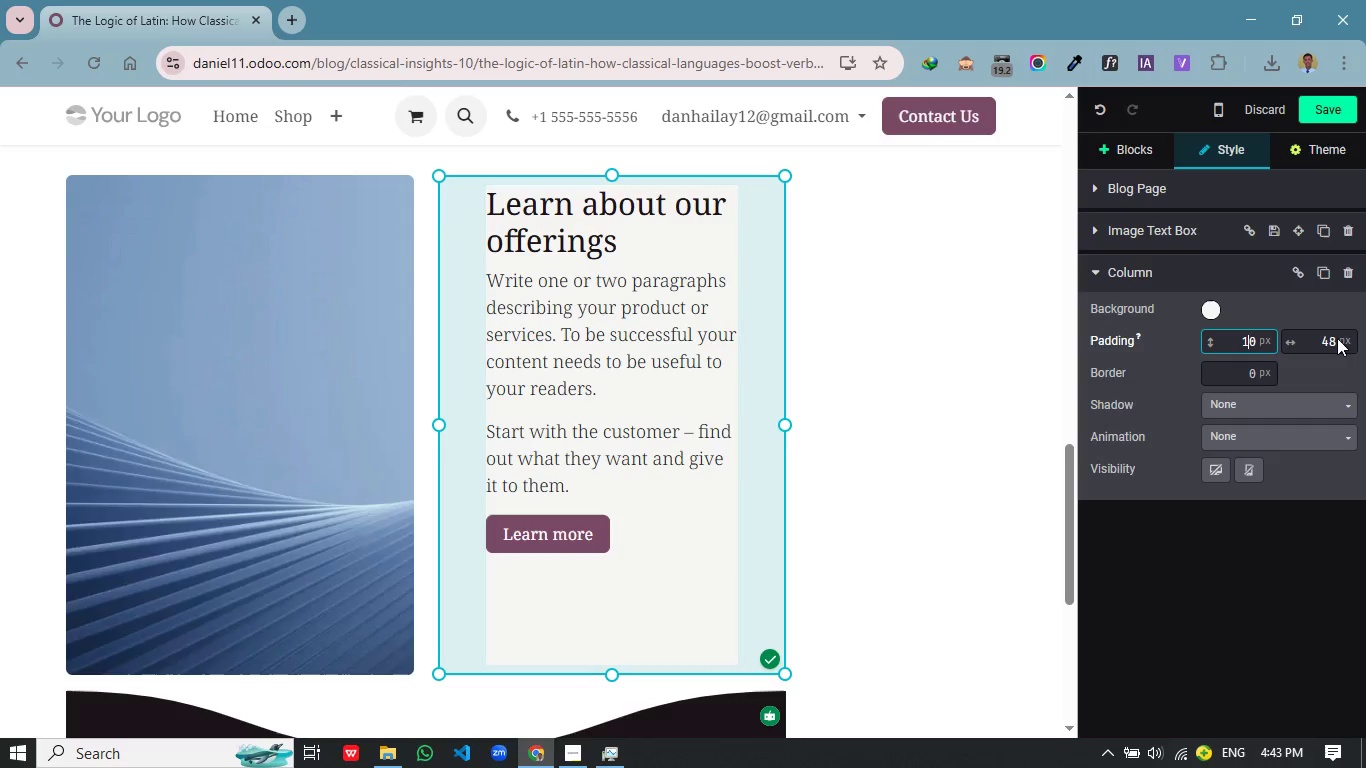 
key(Backspace)
 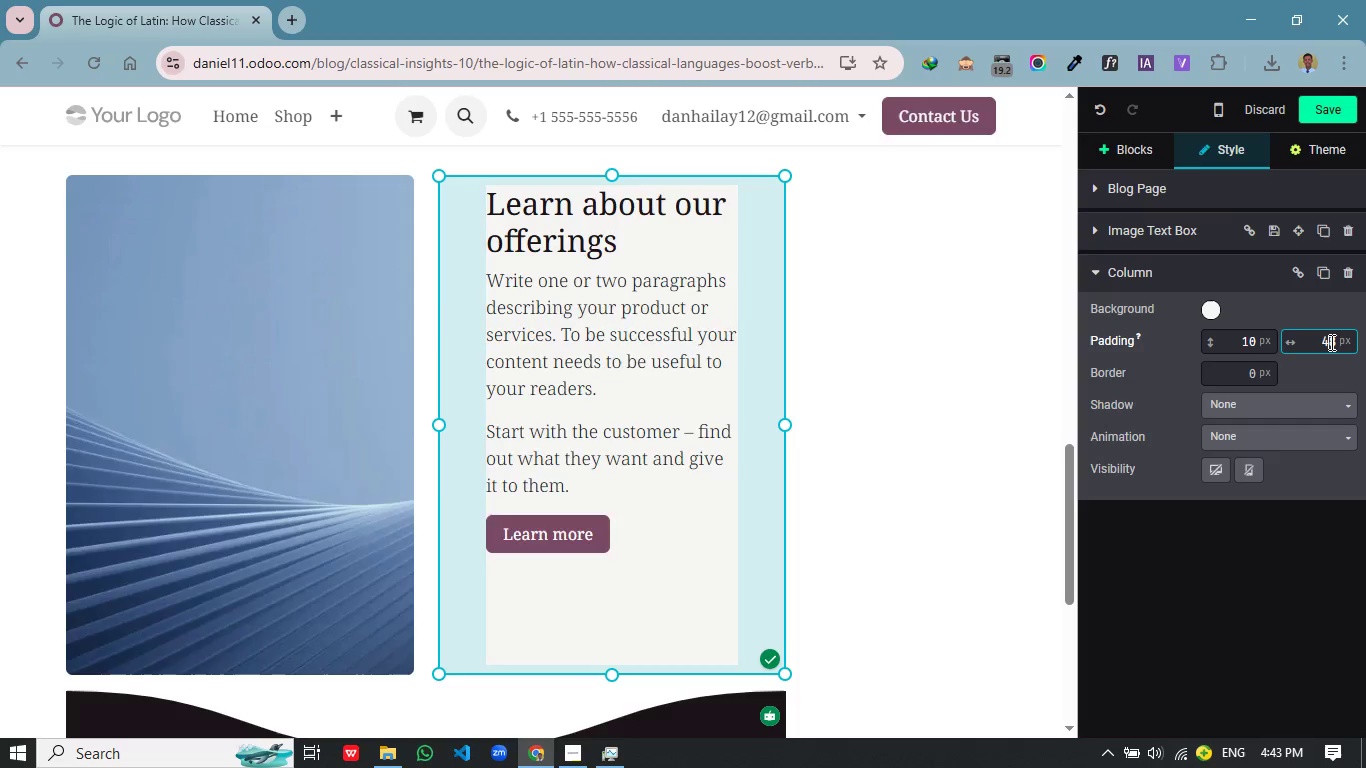 
left_click([1330, 342])
 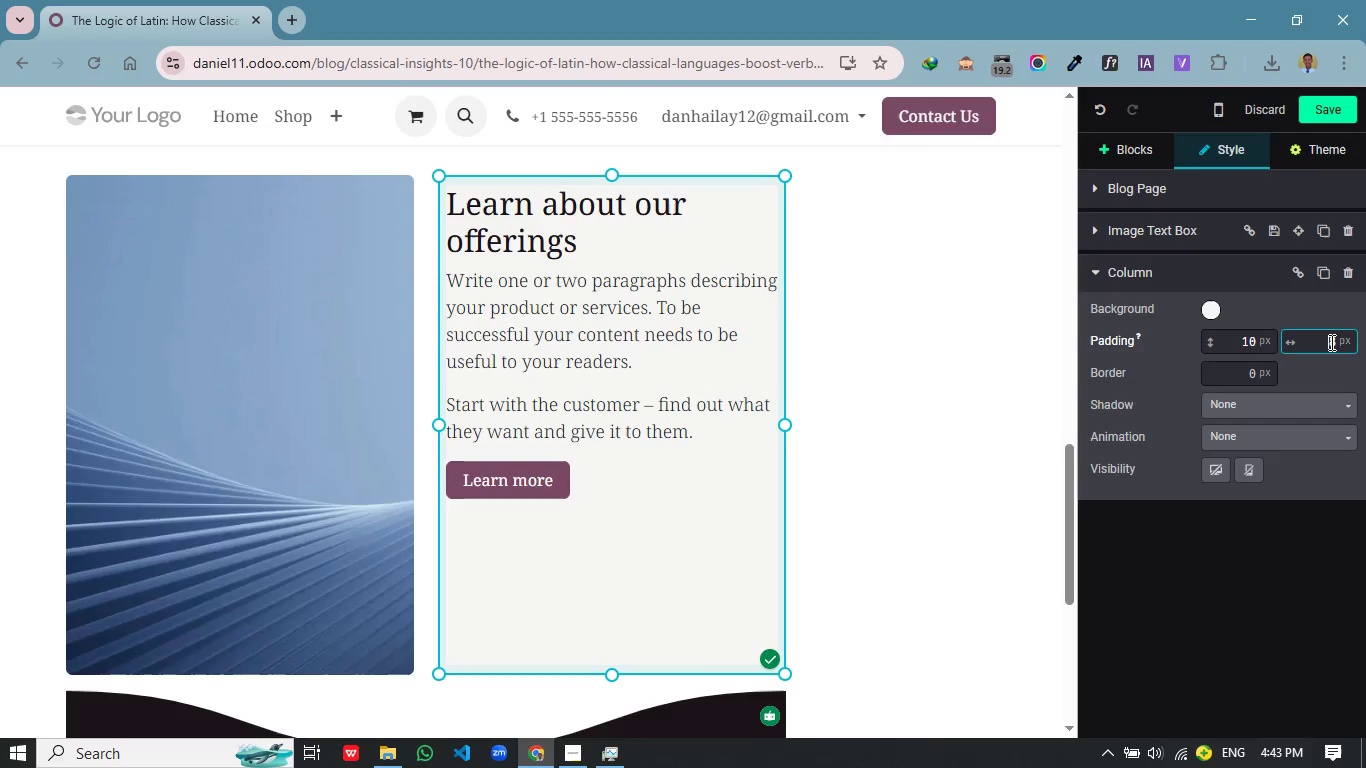 
key(Backspace)
 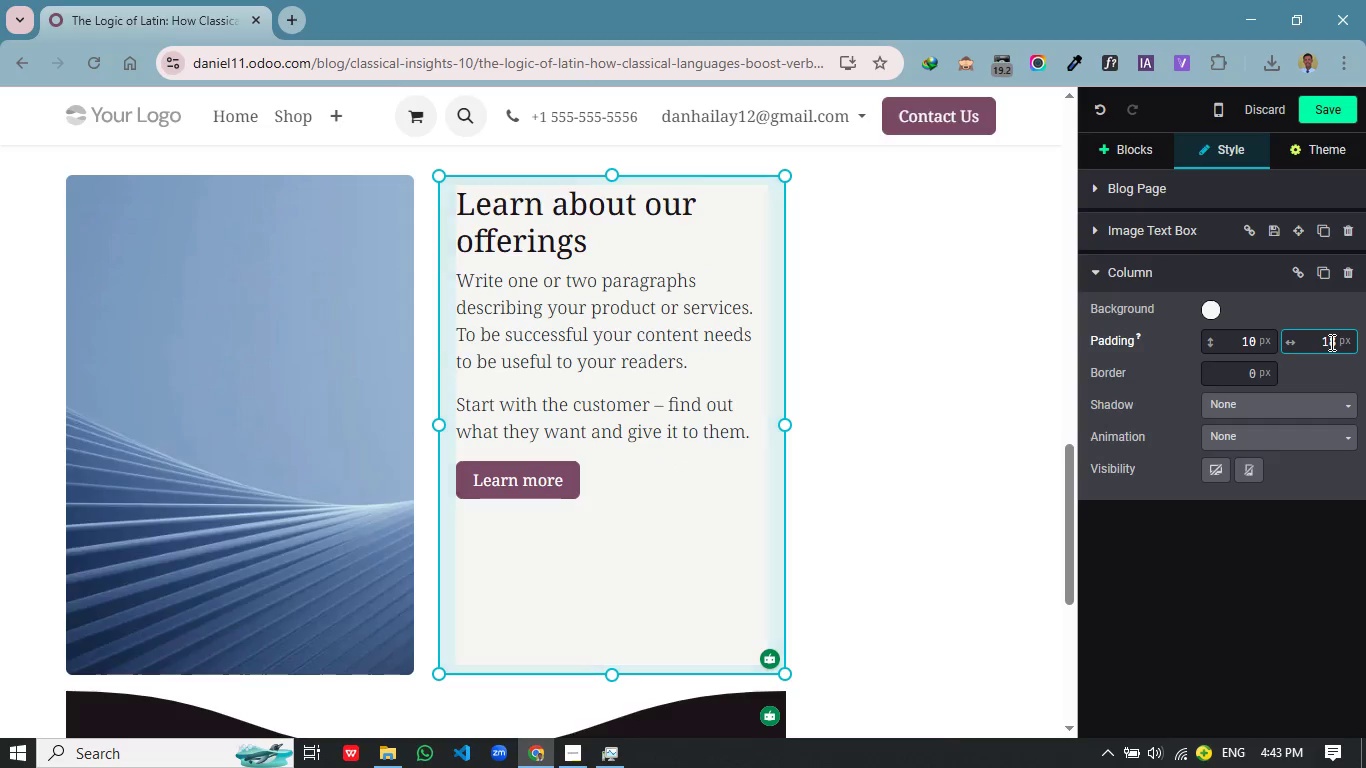 
key(1)
 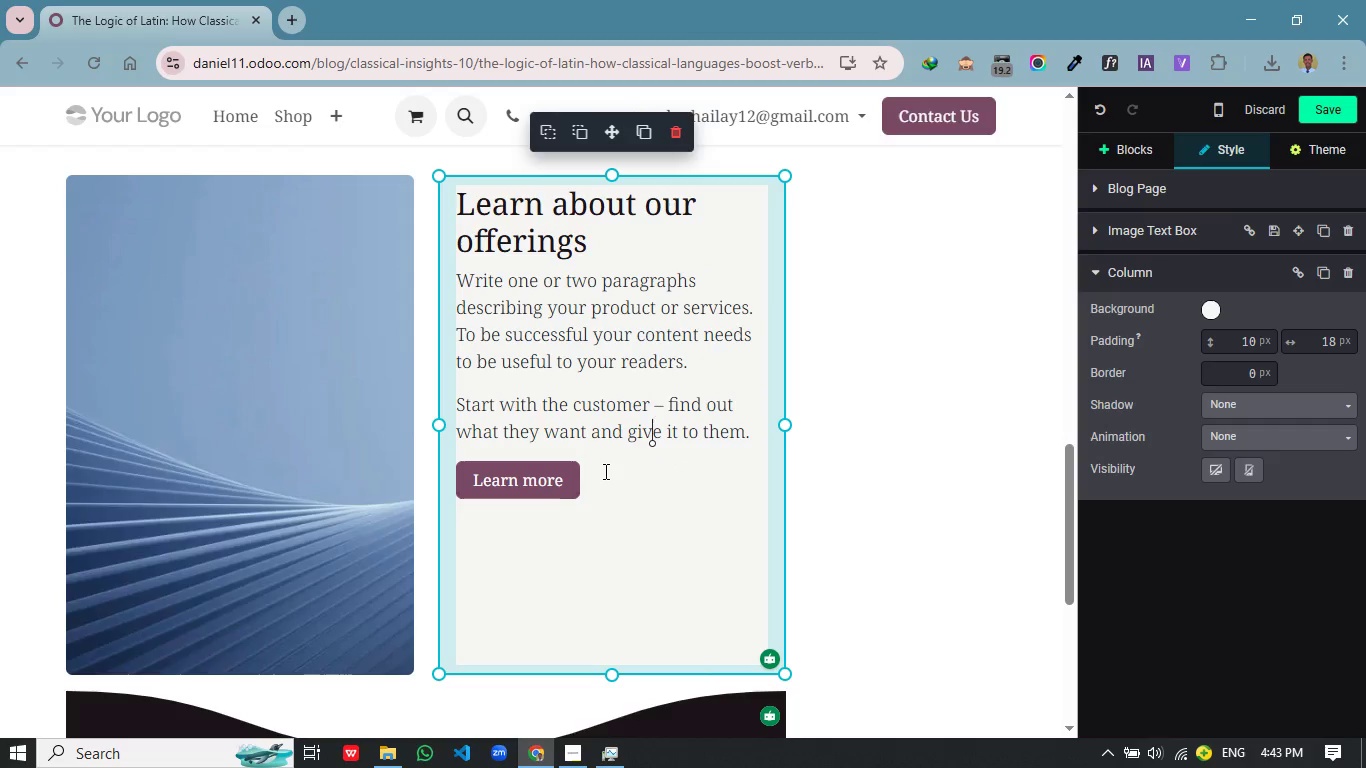 
left_click([652, 420])
 